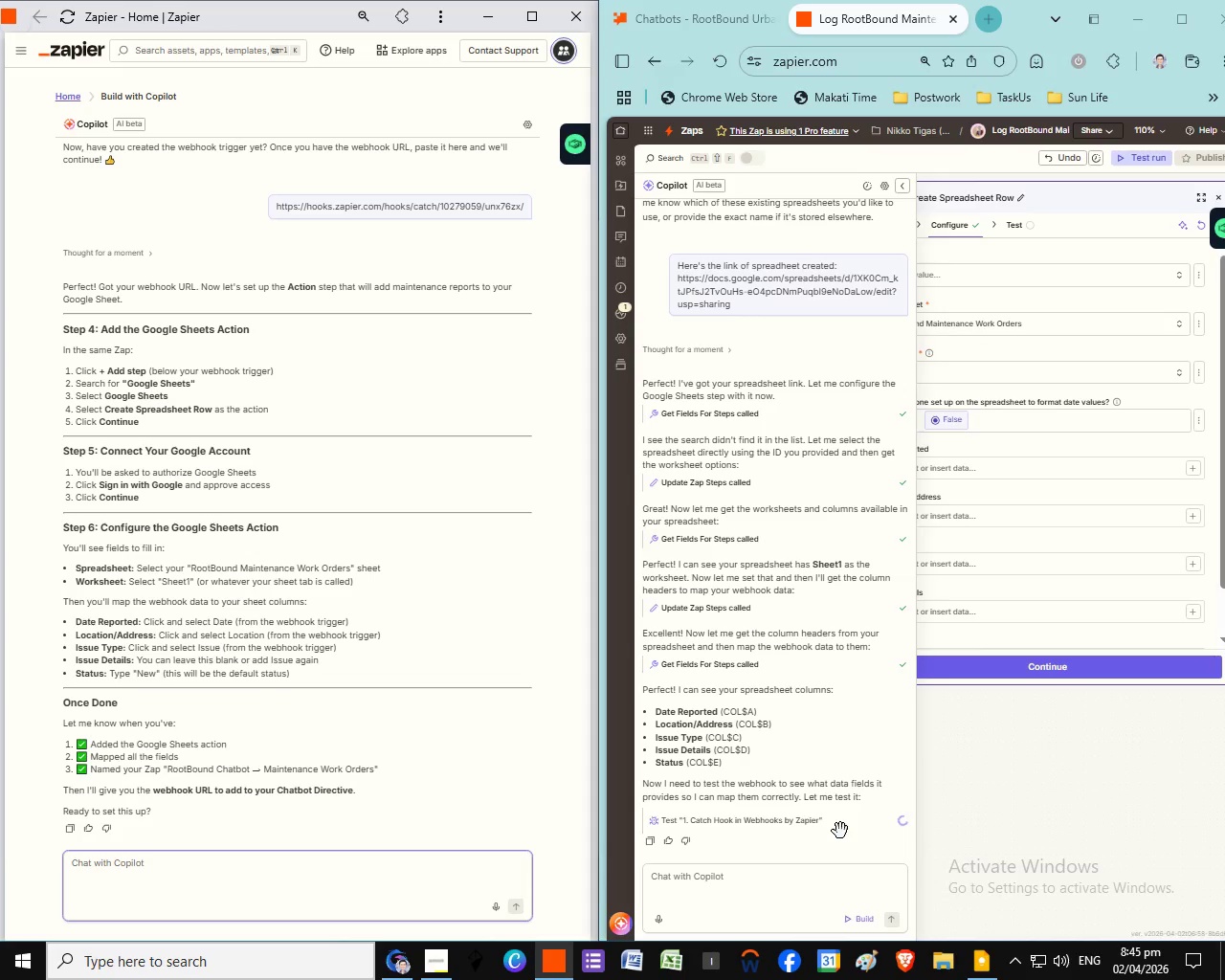 
mouse_move([823, 838])
 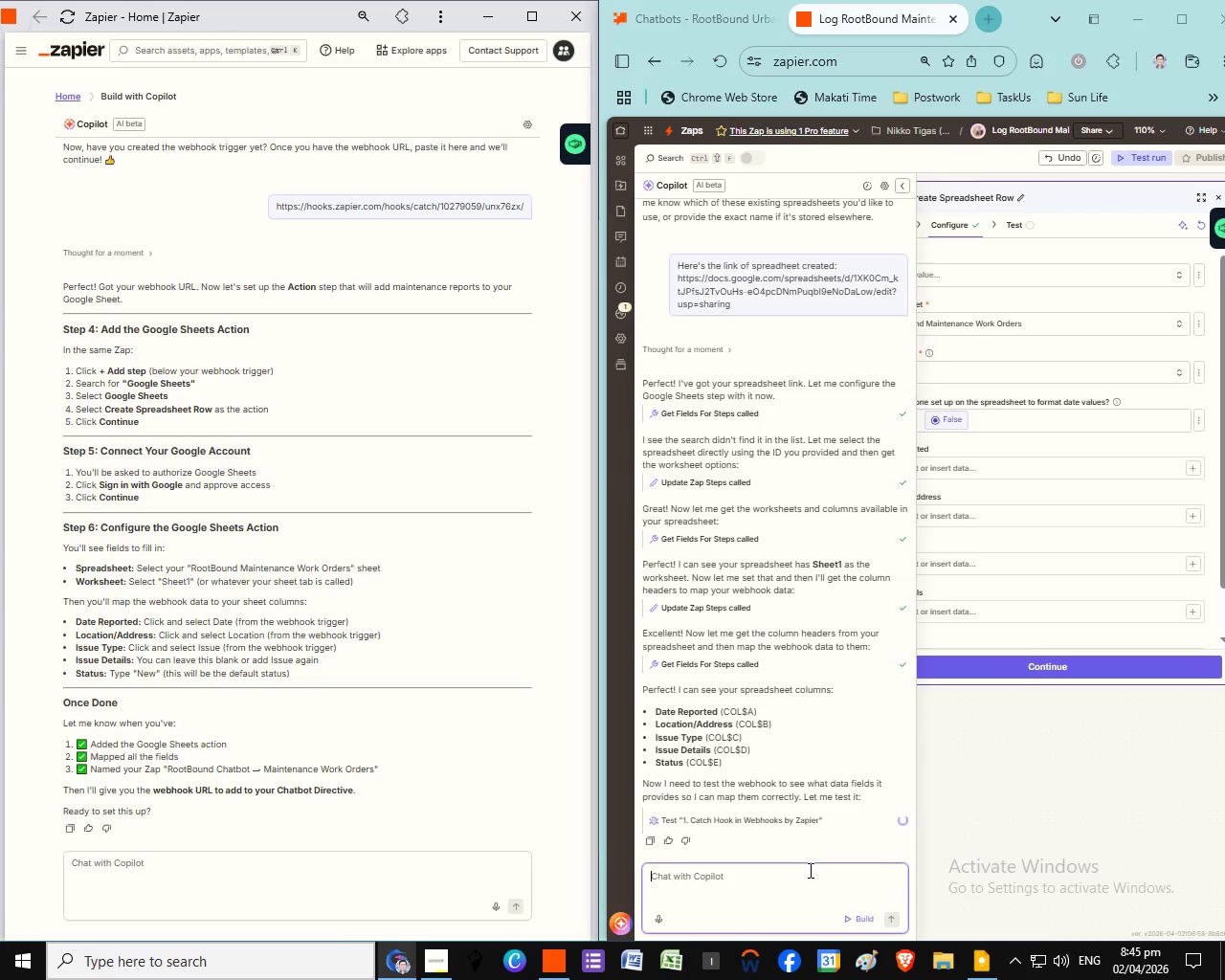 
wait(8.94)
 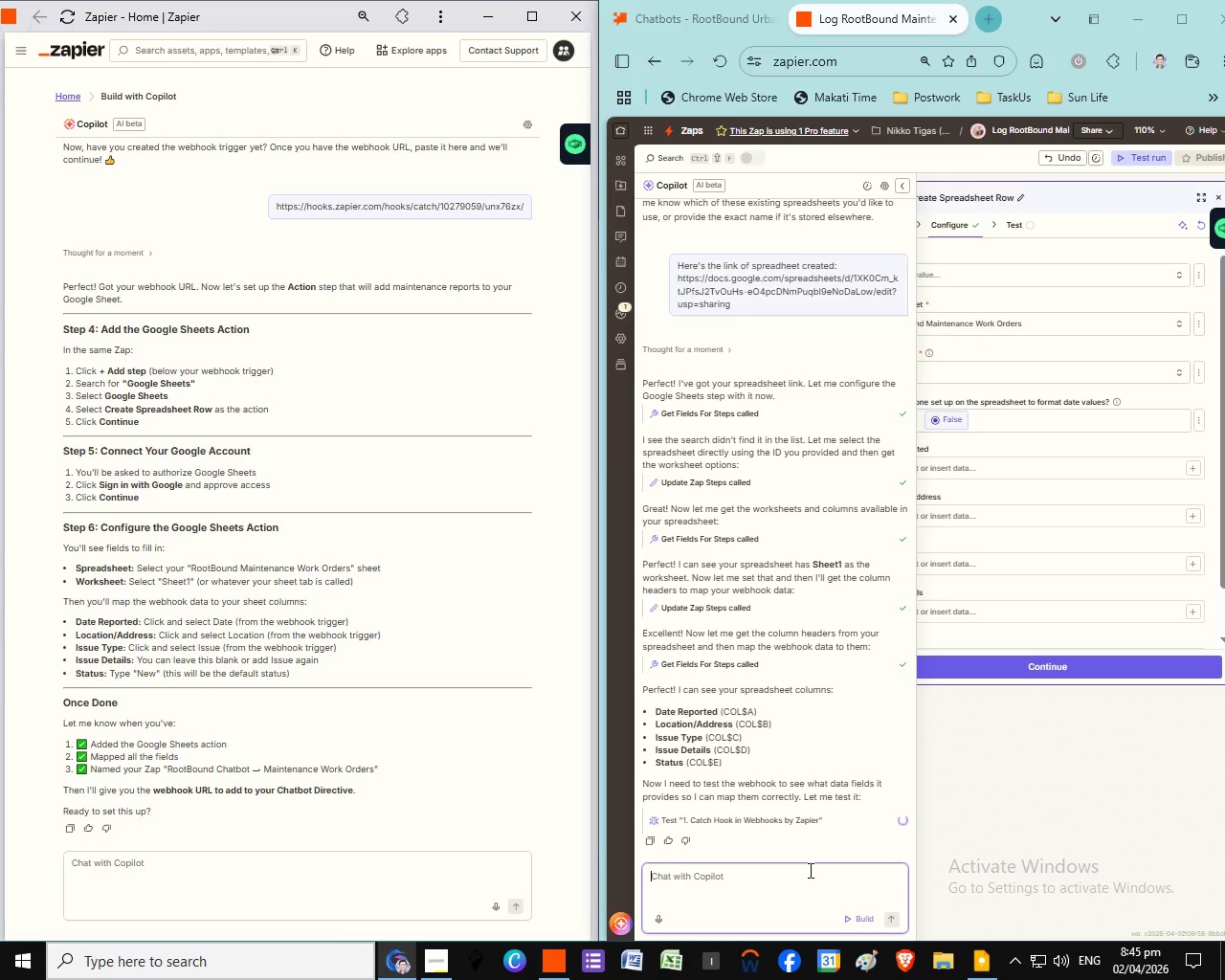 
left_click([1035, 668])
 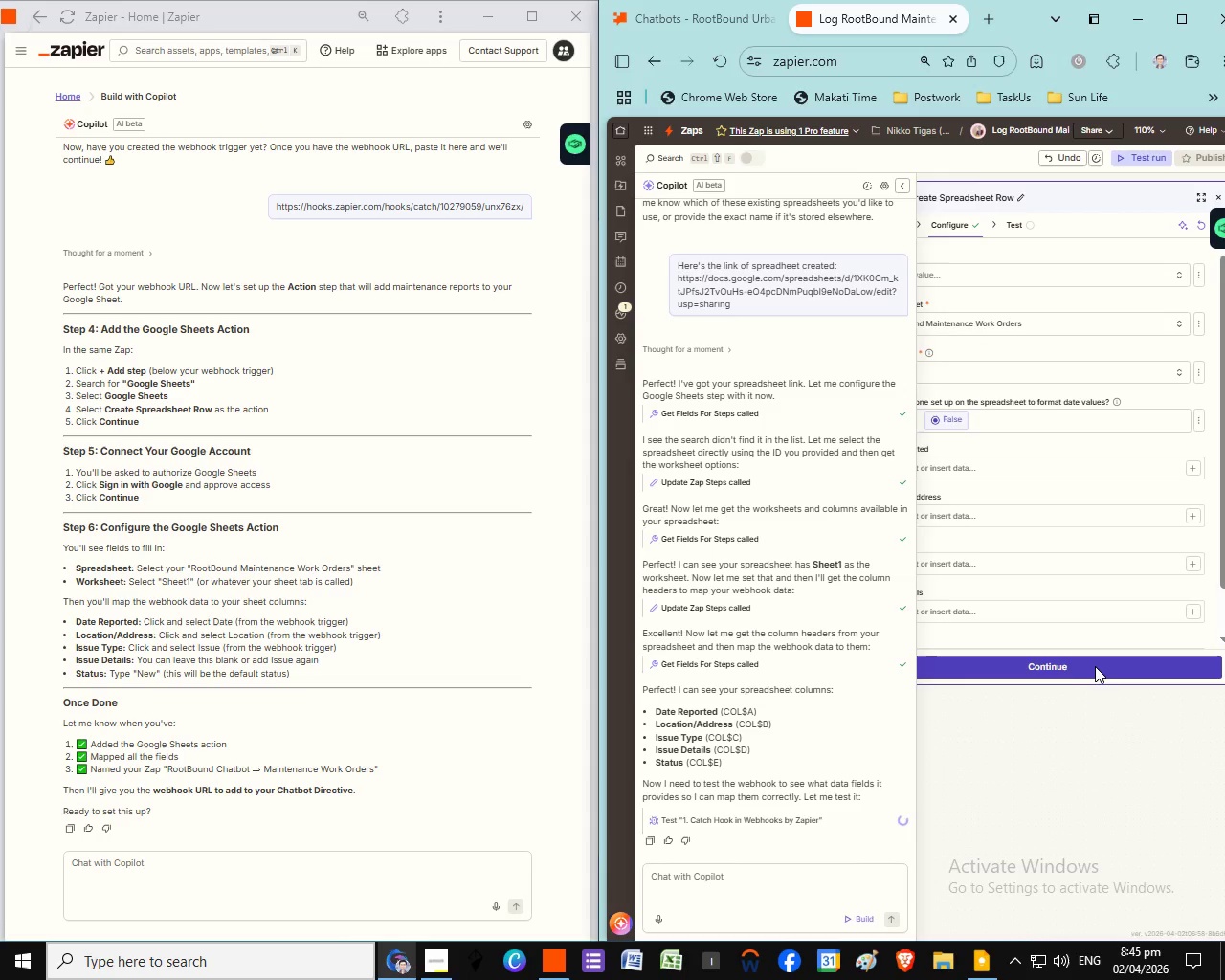 
wait(7.12)
 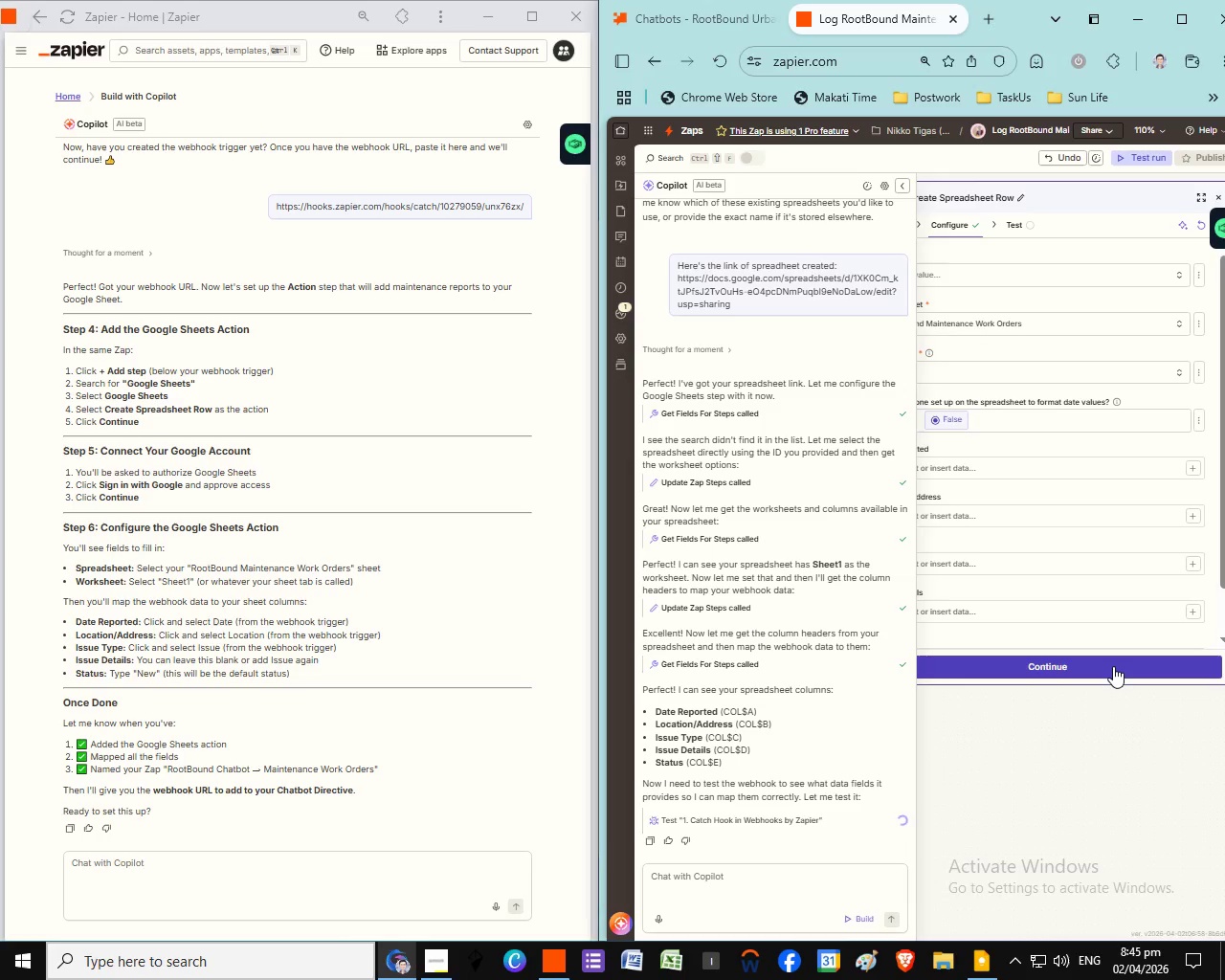 
left_click([1076, 667])
 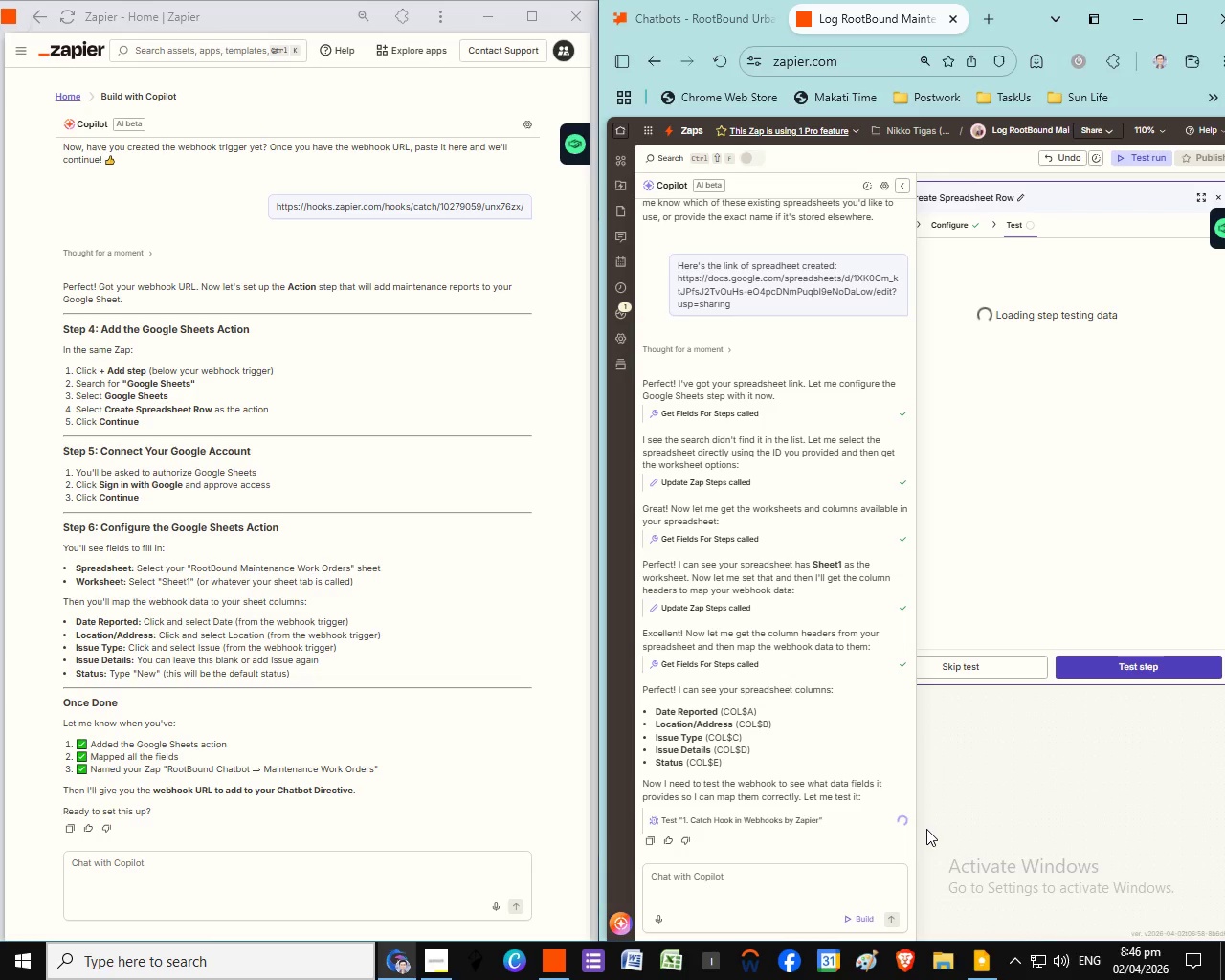 
wait(33.05)
 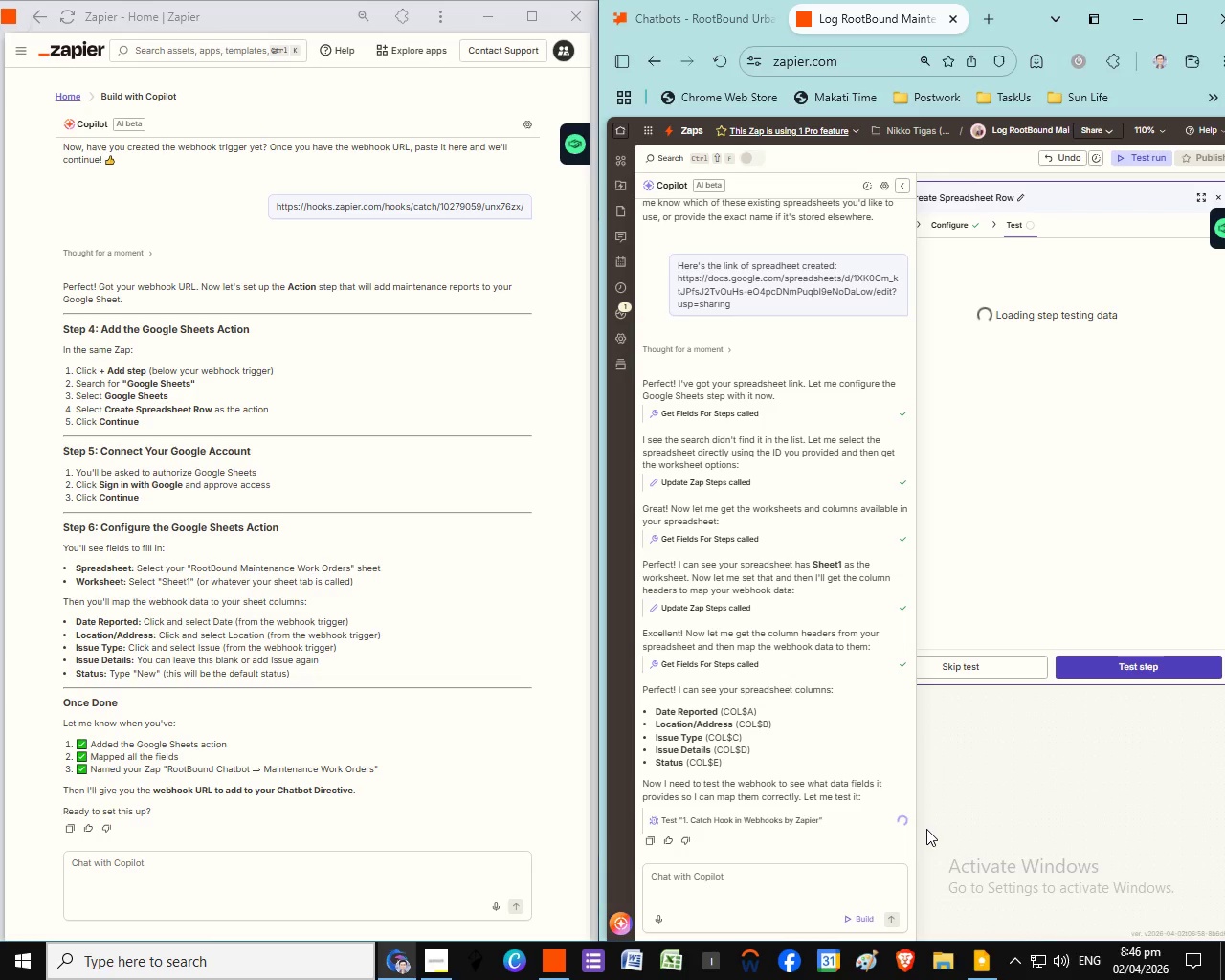 
scroll: coordinate [1084, 599], scroll_direction: down, amount: 1.0
 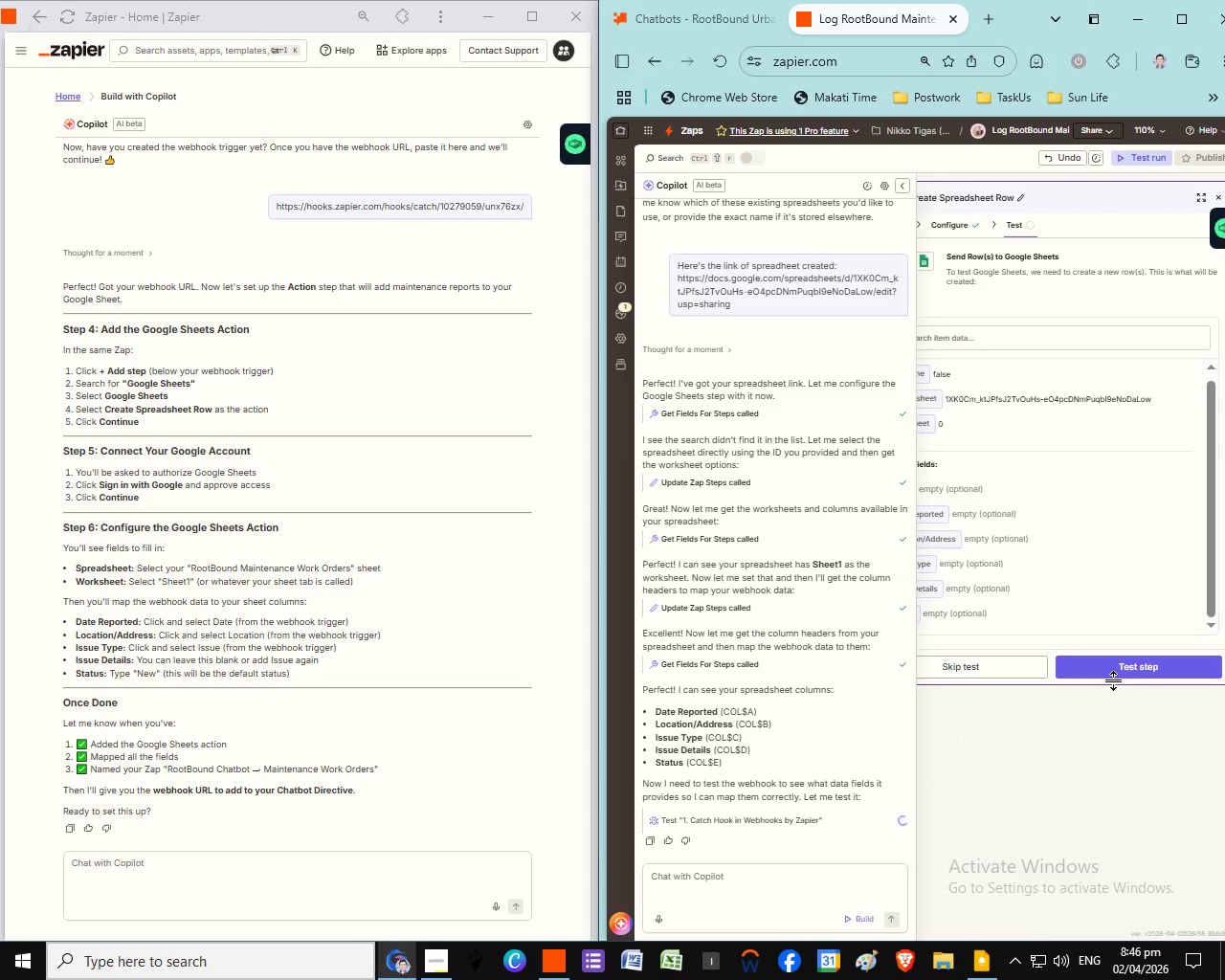 
left_click([1104, 664])
 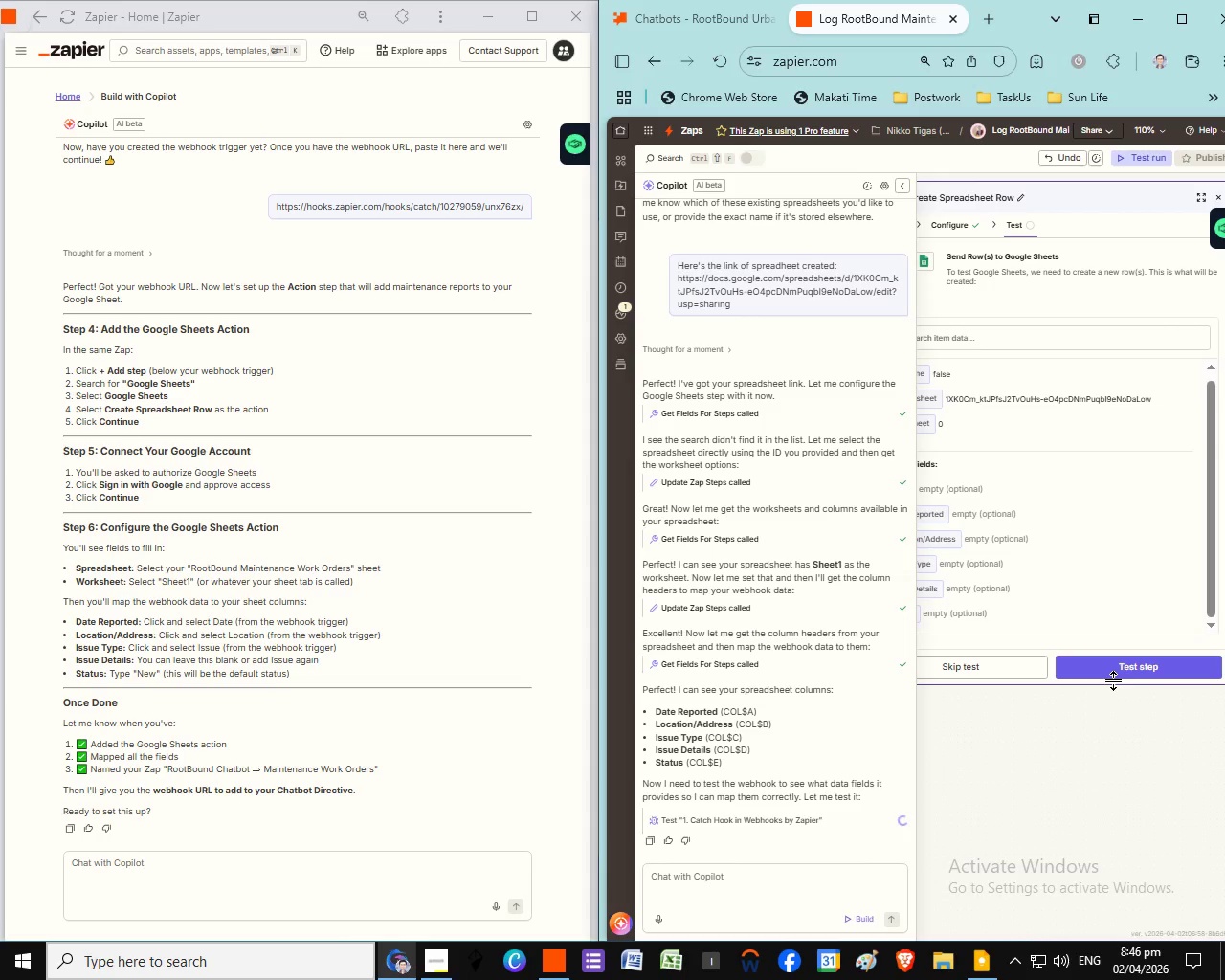 
scroll: coordinate [873, 828], scroll_direction: down, amount: 5.0
 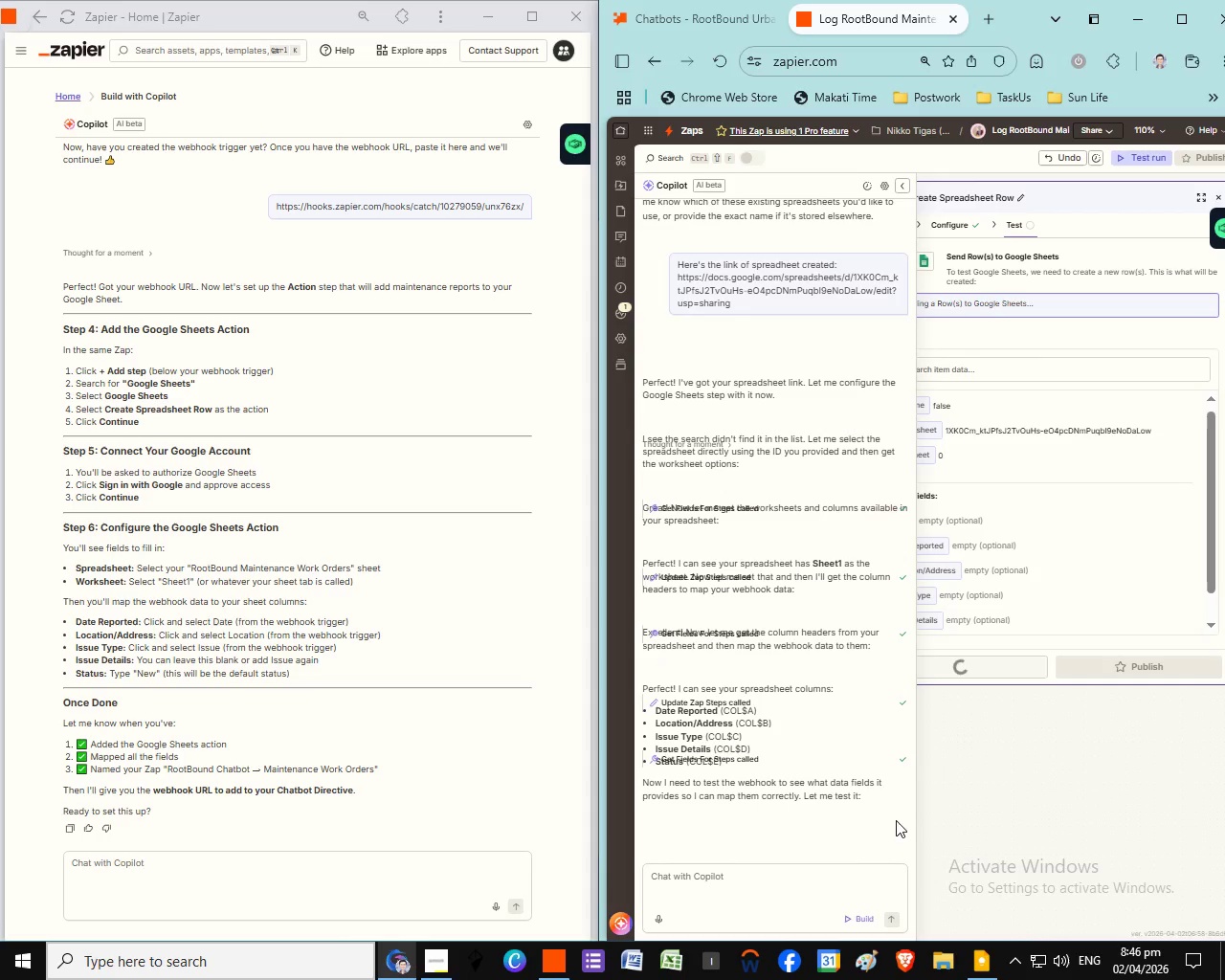 
scroll: coordinate [896, 820], scroll_direction: up, amount: 1.0
 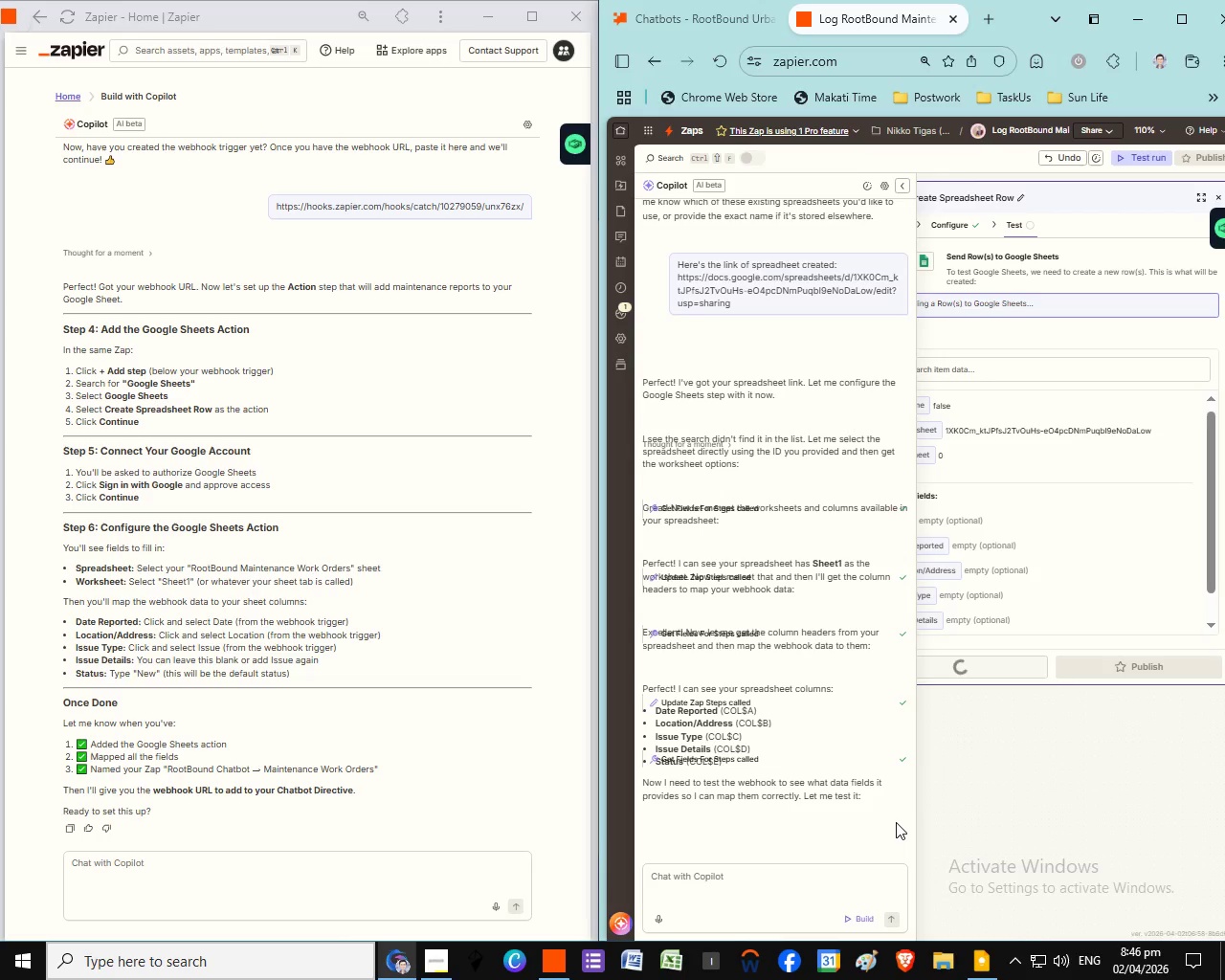 
scroll: coordinate [896, 822], scroll_direction: down, amount: 1.0
 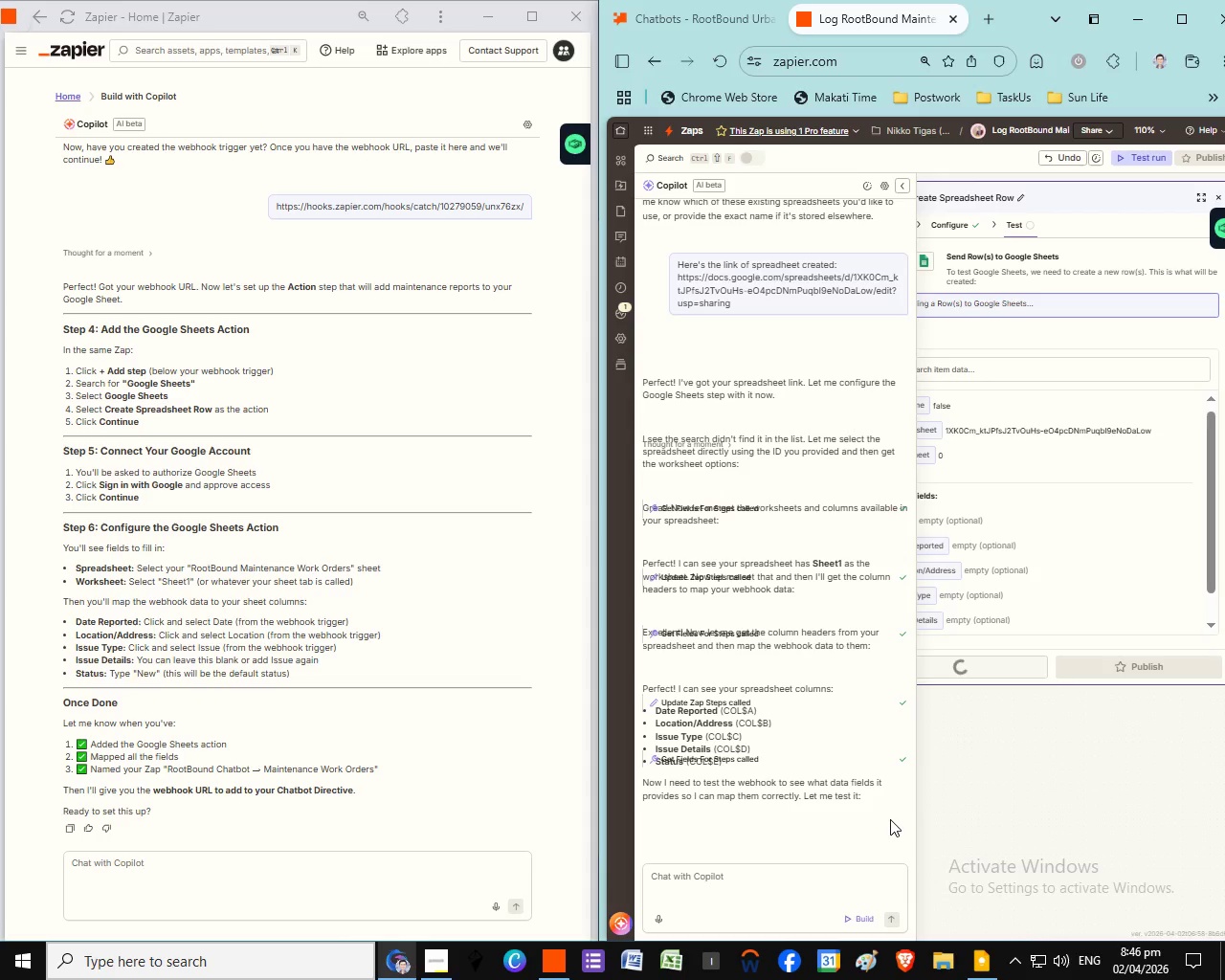 
scroll: coordinate [896, 822], scroll_direction: up, amount: 1.0
 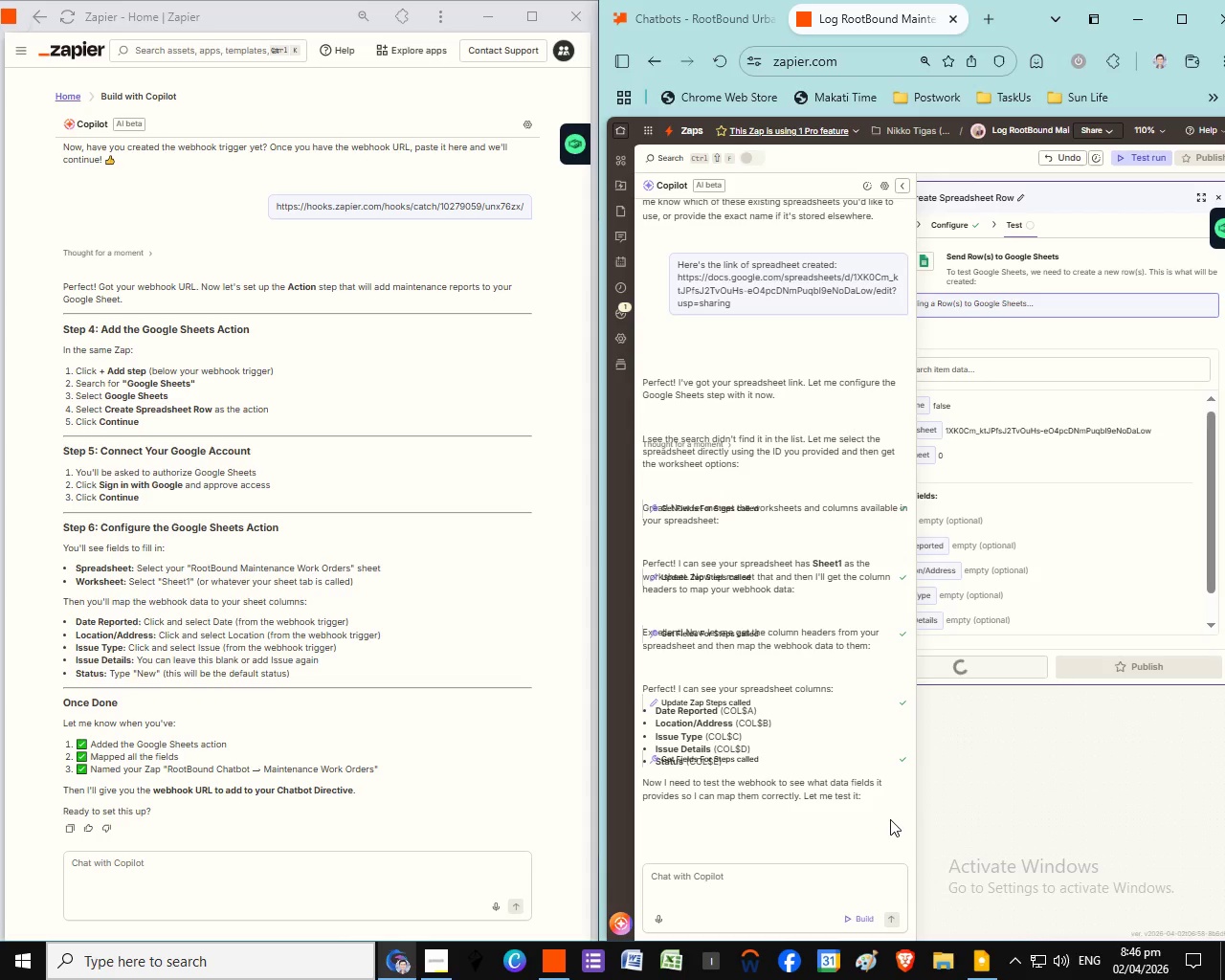 
scroll: coordinate [890, 819], scroll_direction: down, amount: 1.0
 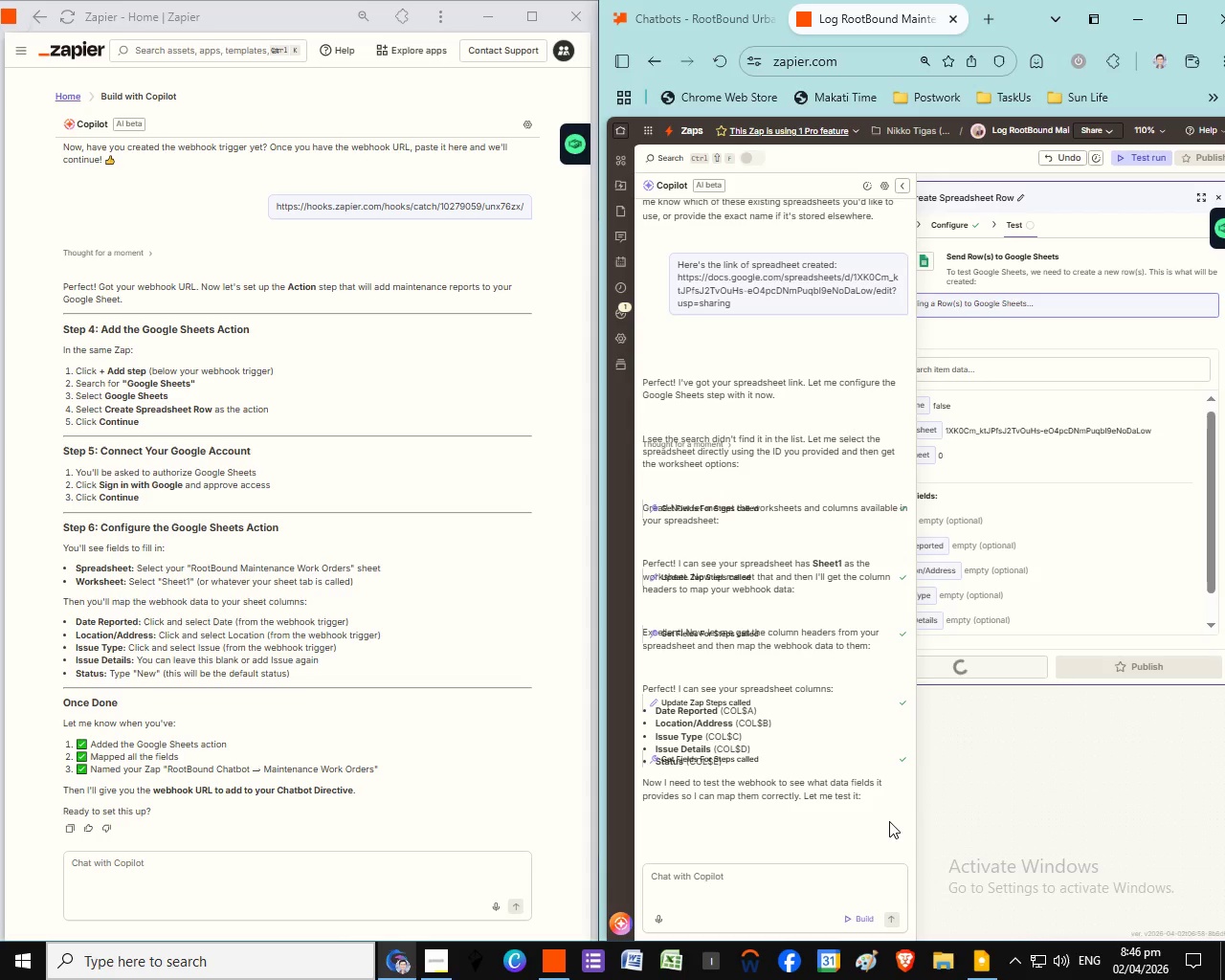 
scroll: coordinate [890, 819], scroll_direction: up, amount: 1.0
 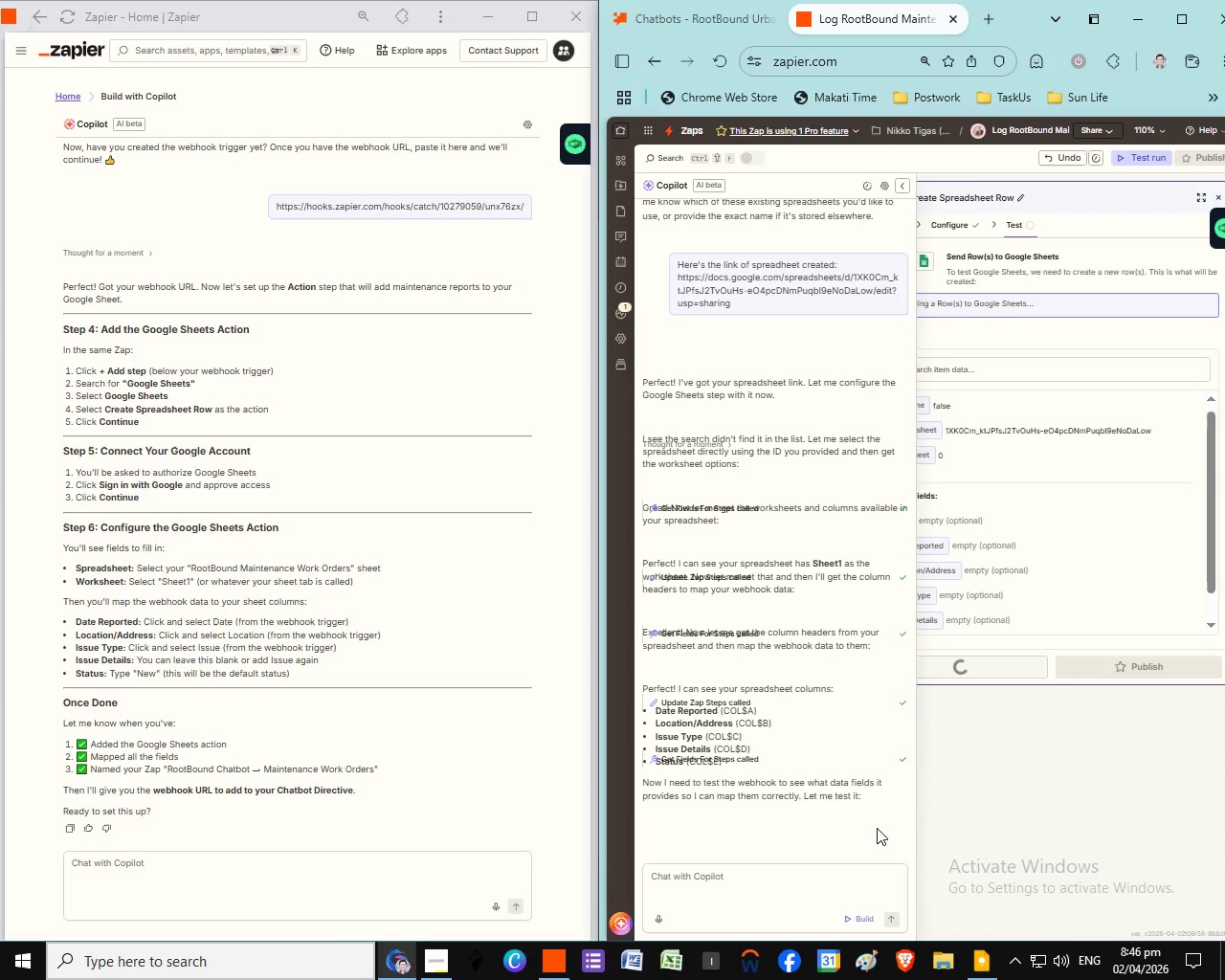 
scroll: coordinate [872, 839], scroll_direction: down, amount: 2.0
 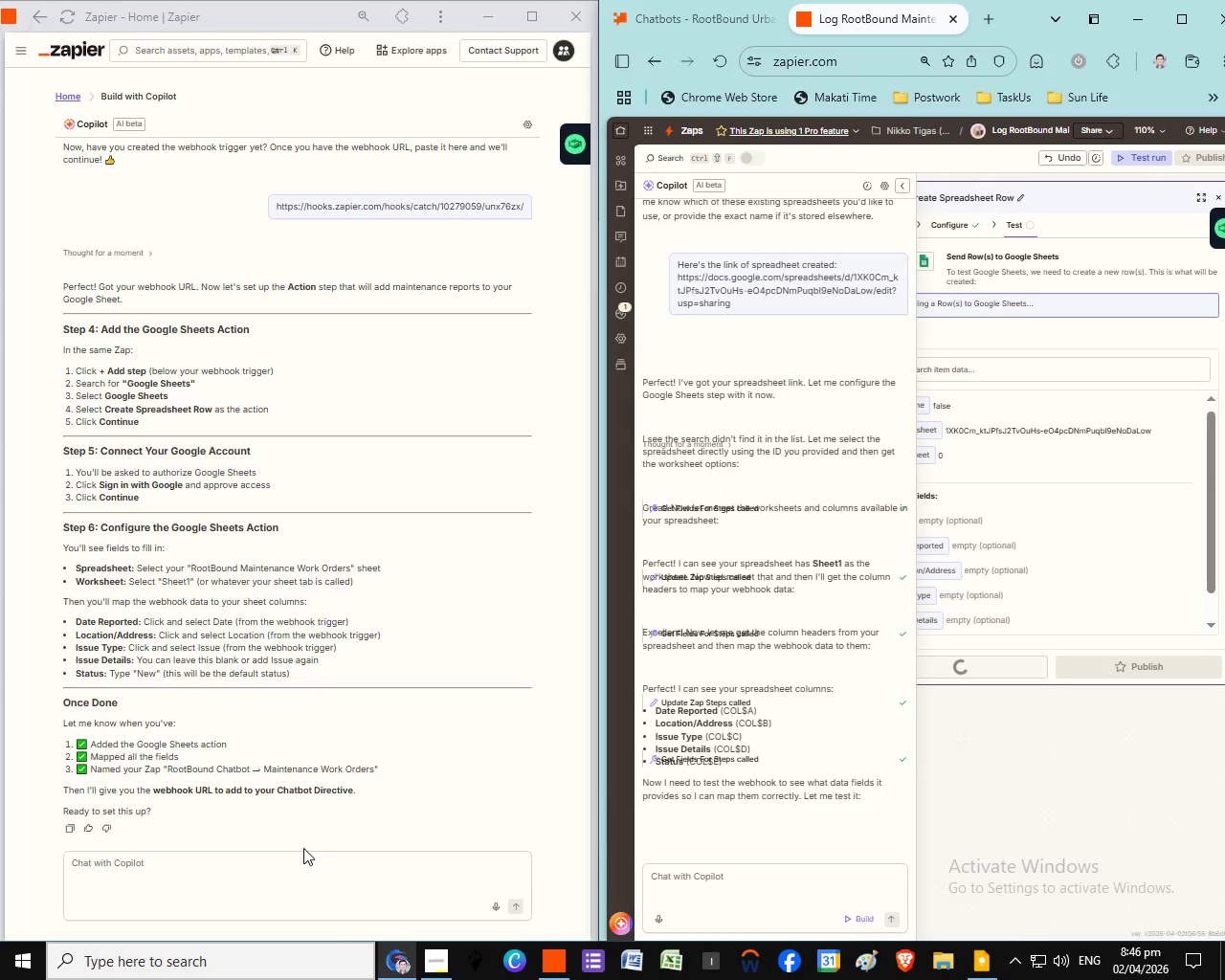 
wait(5.05)
 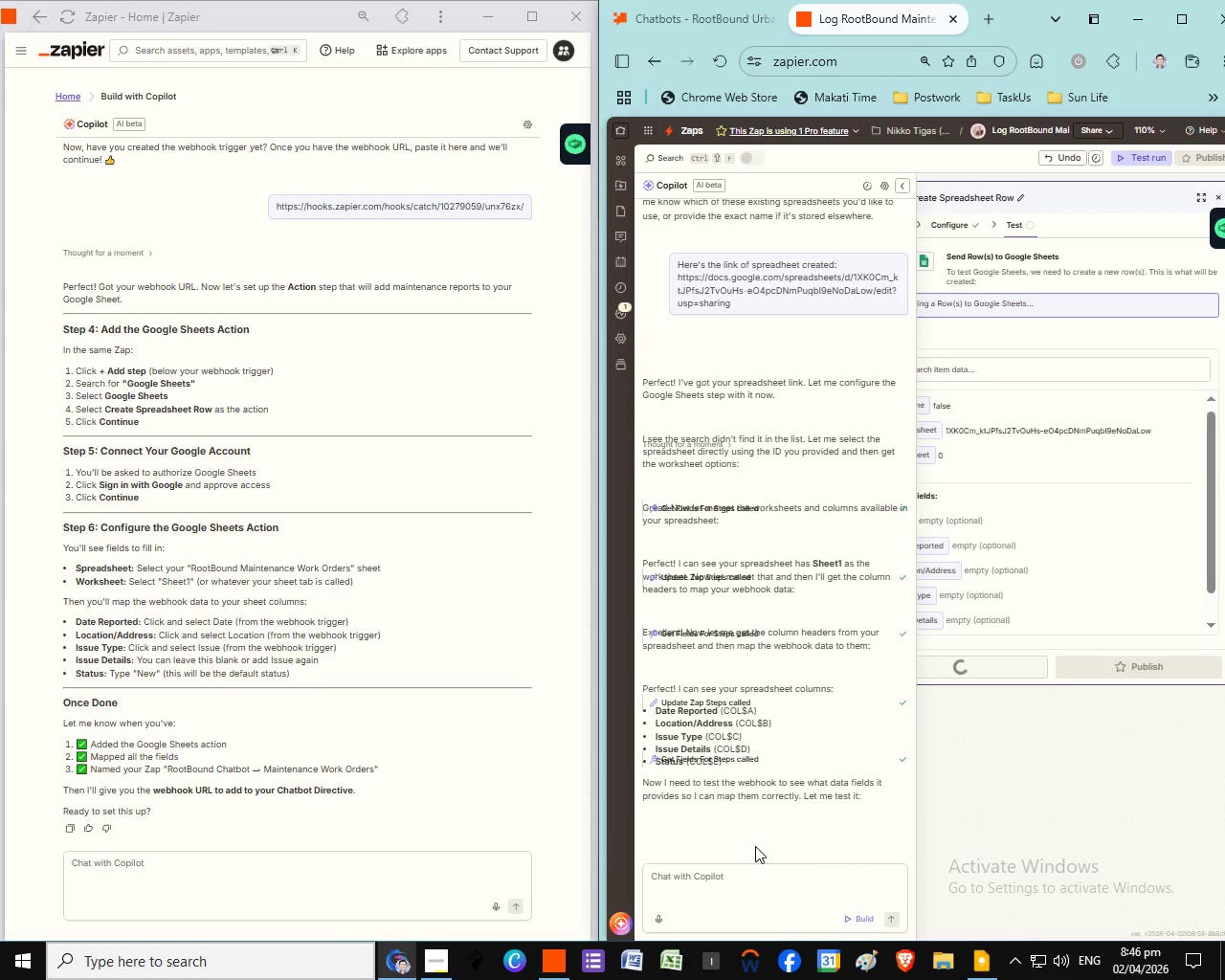 
left_click_drag(start_coordinate=[298, 855], to_coordinate=[302, 860])
 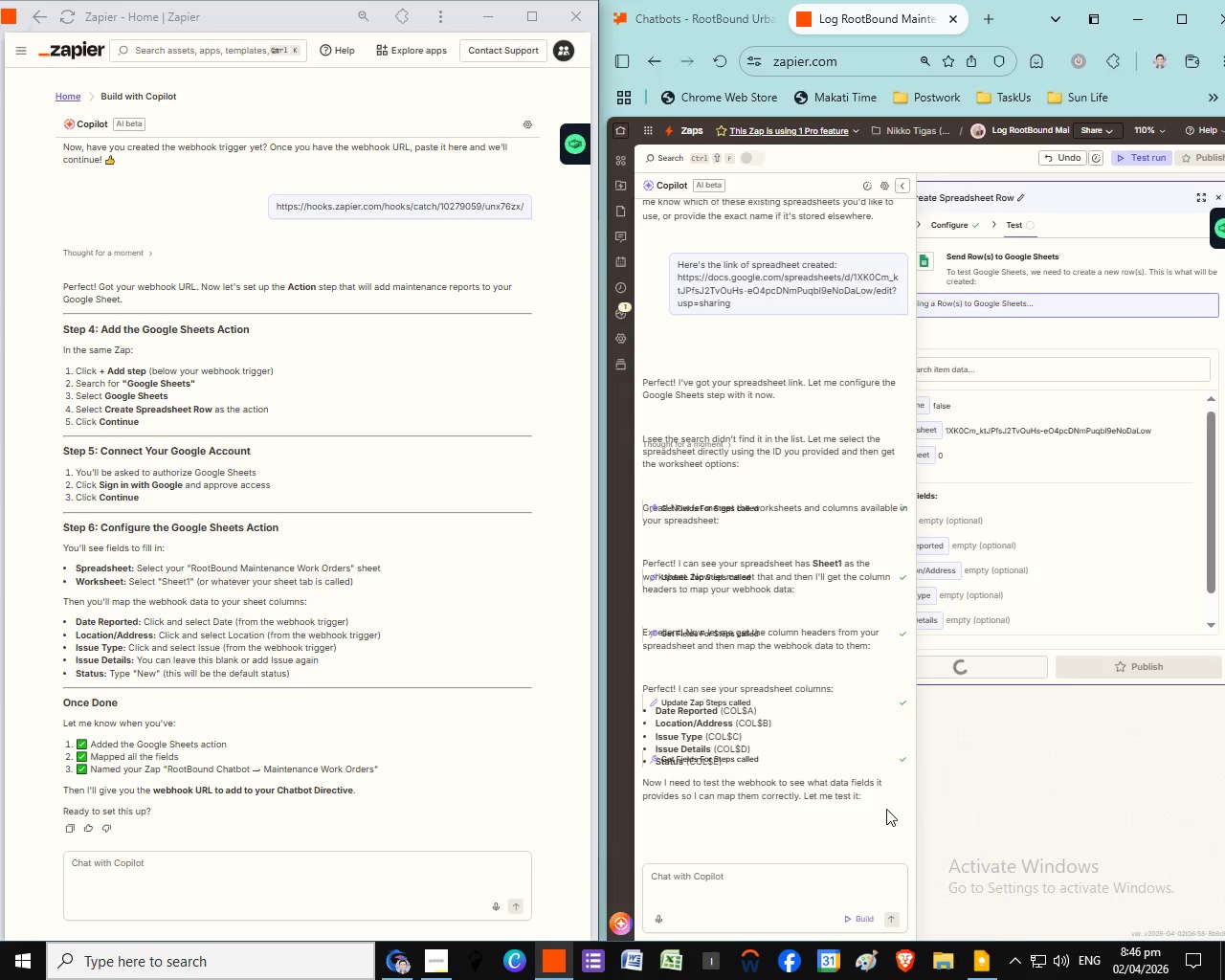 
left_click_drag(start_coordinate=[374, 887], to_coordinate=[368, 885])
 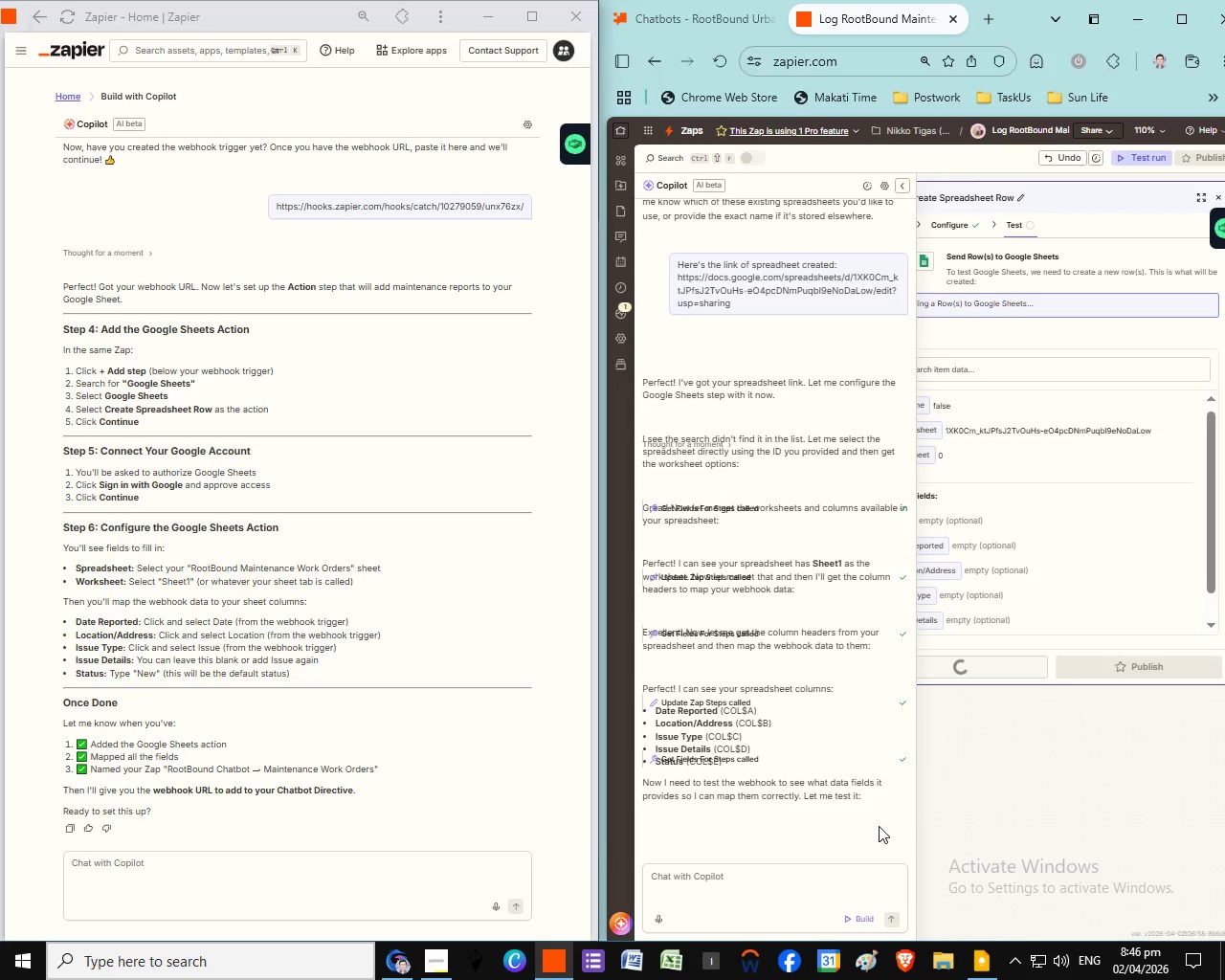 
triple_click([357, 879])
 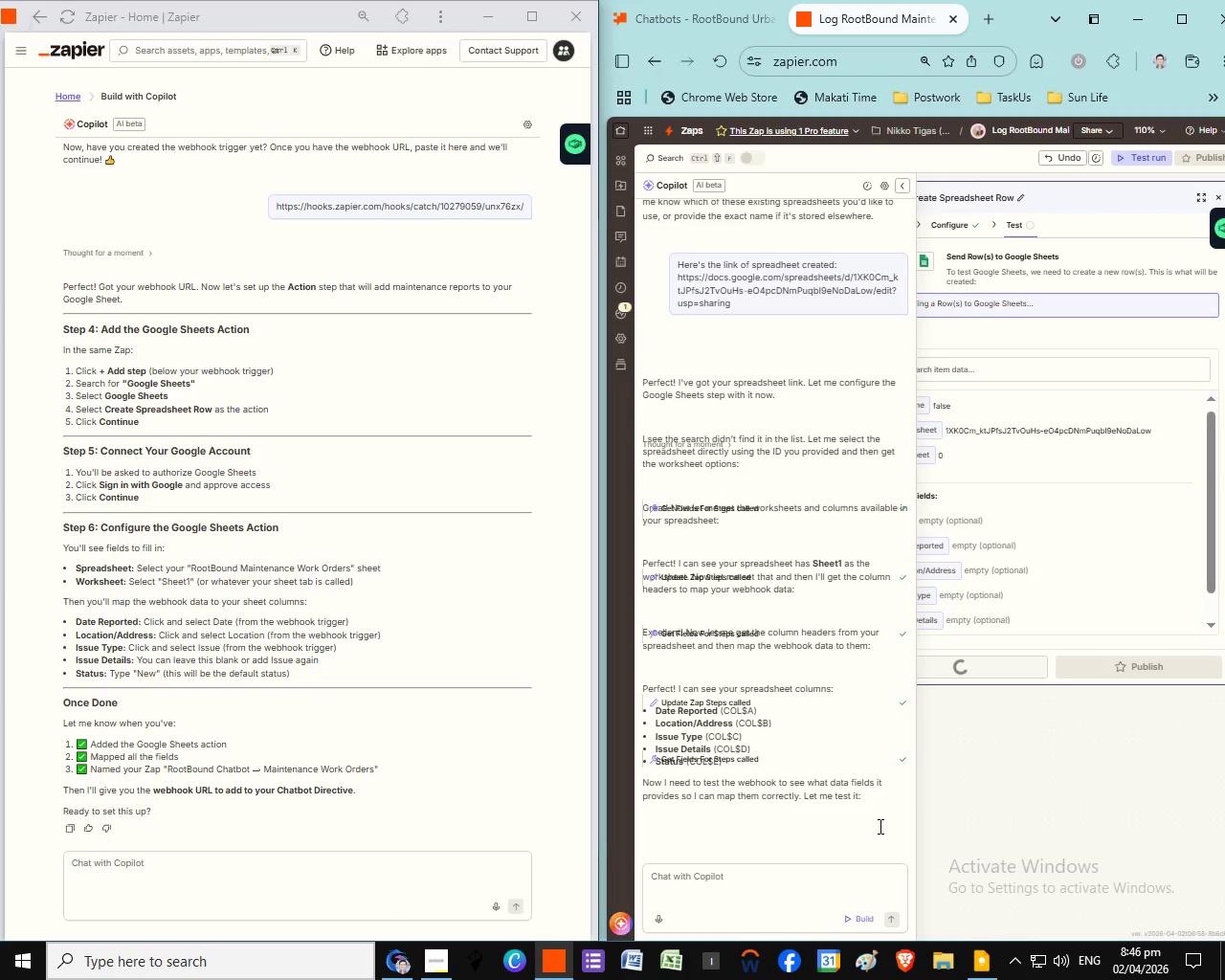 
scroll: coordinate [876, 834], scroll_direction: down, amount: 12.0
 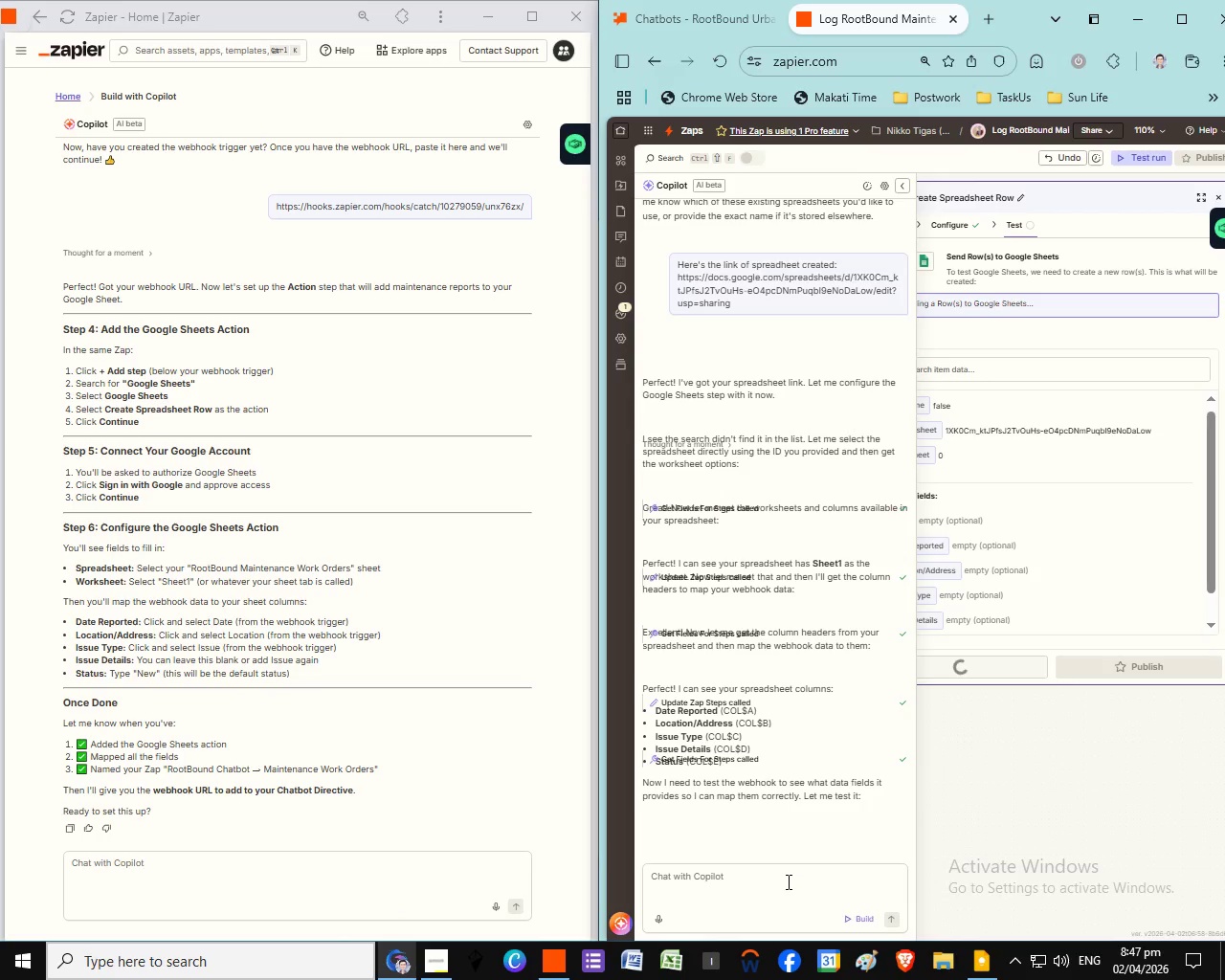 
left_click([781, 890])
 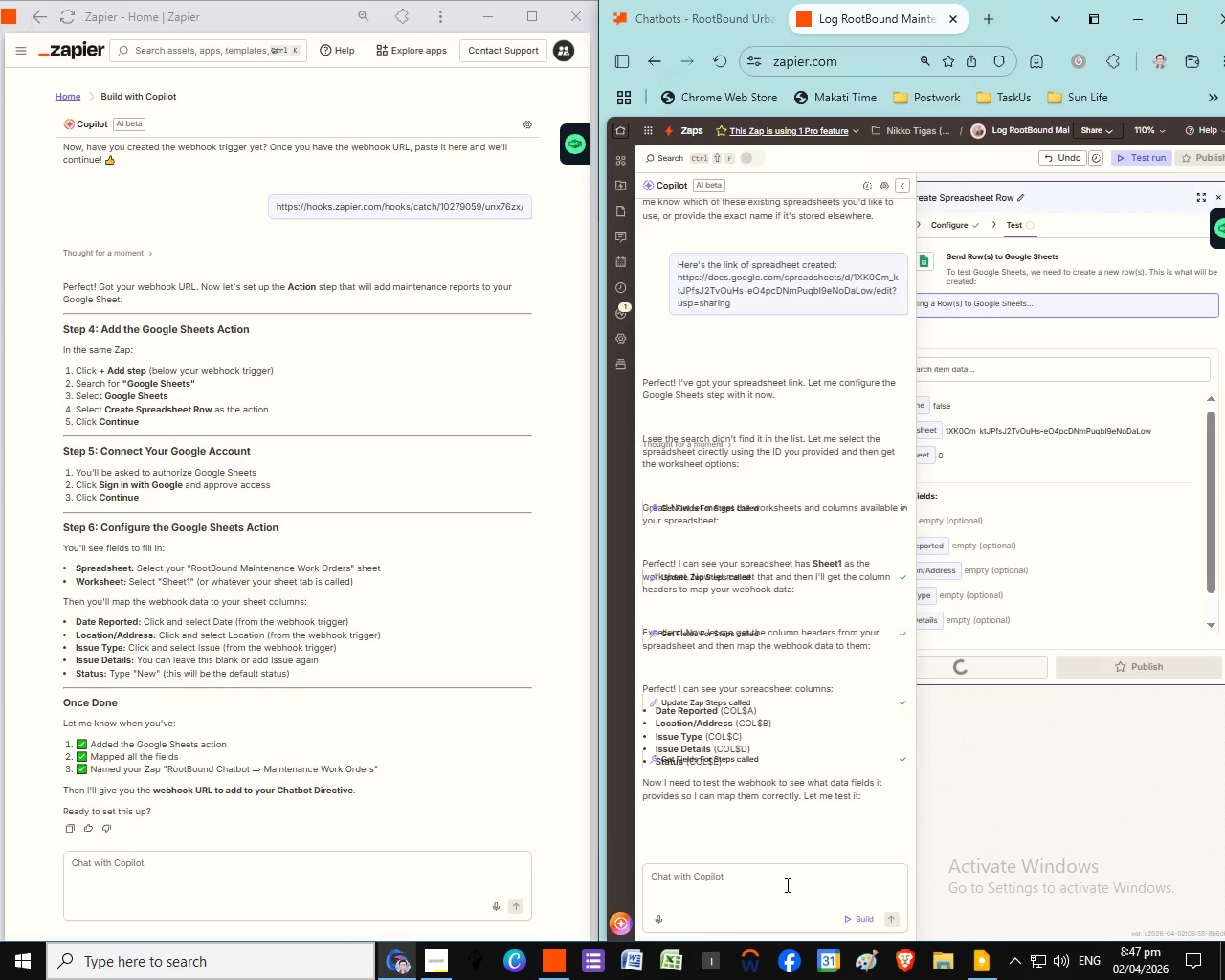 
scroll: coordinate [786, 884], scroll_direction: down, amount: 2.0
 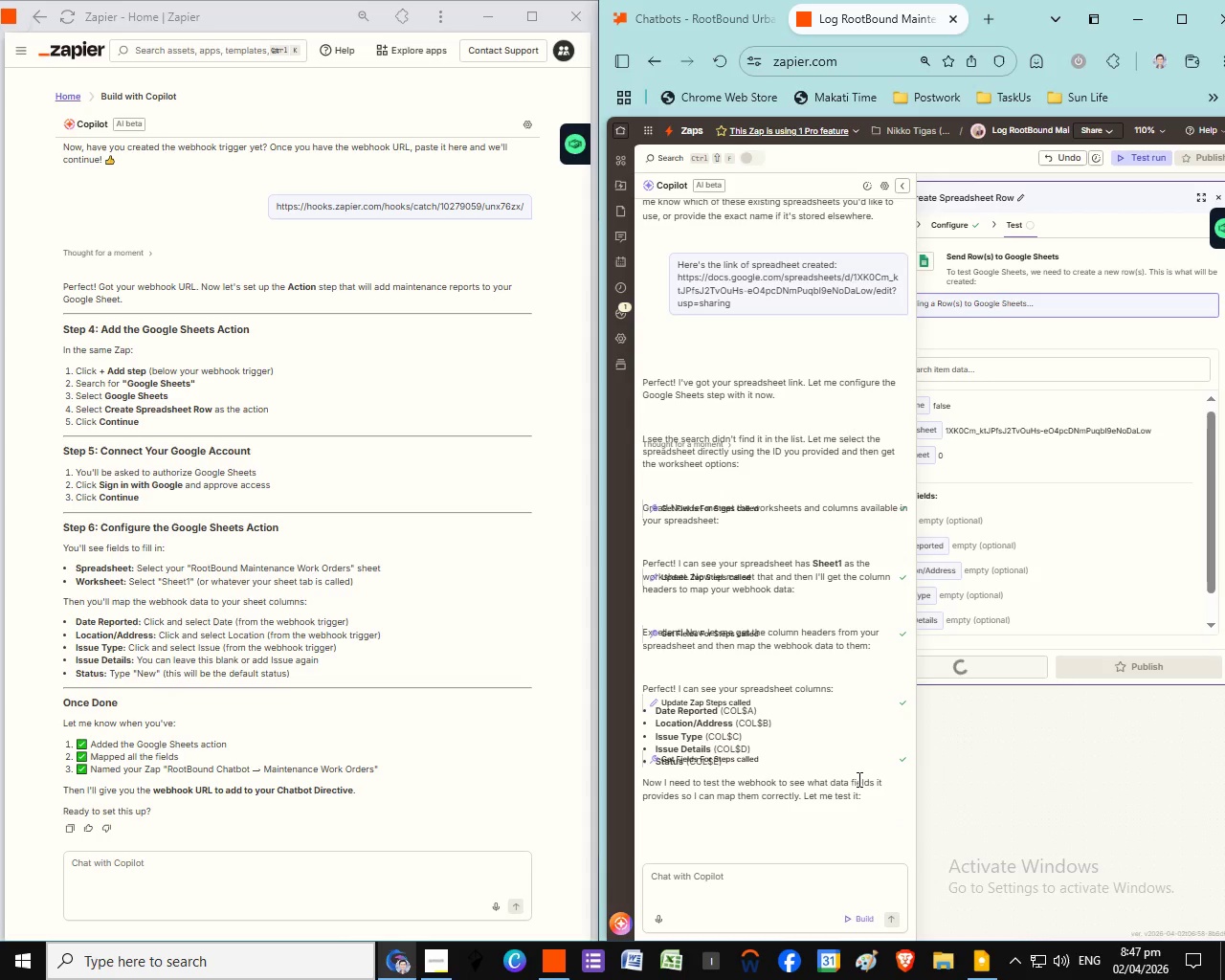 
wait(7.7)
 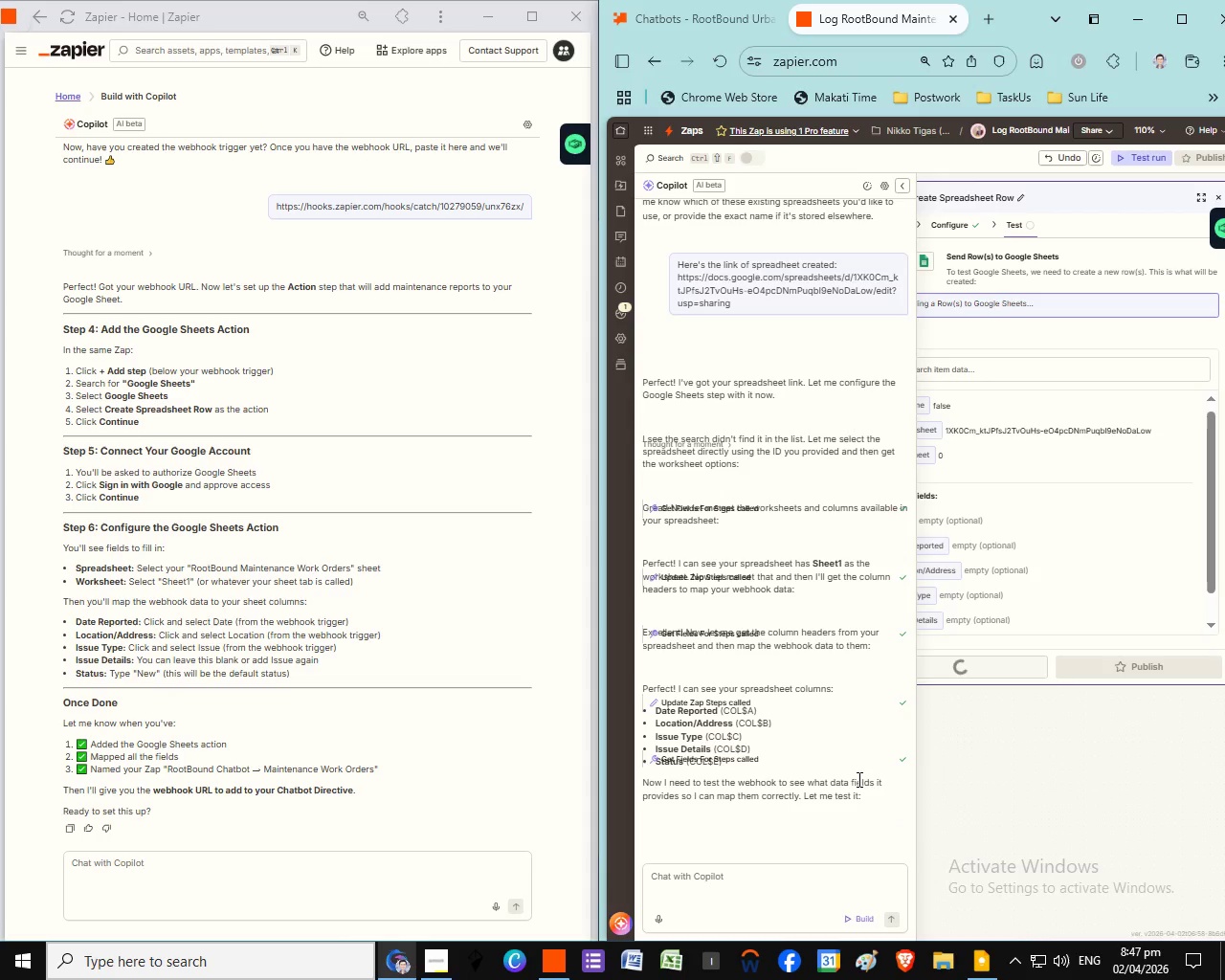 
scroll: coordinate [1016, 851], scroll_direction: down, amount: 17.0
 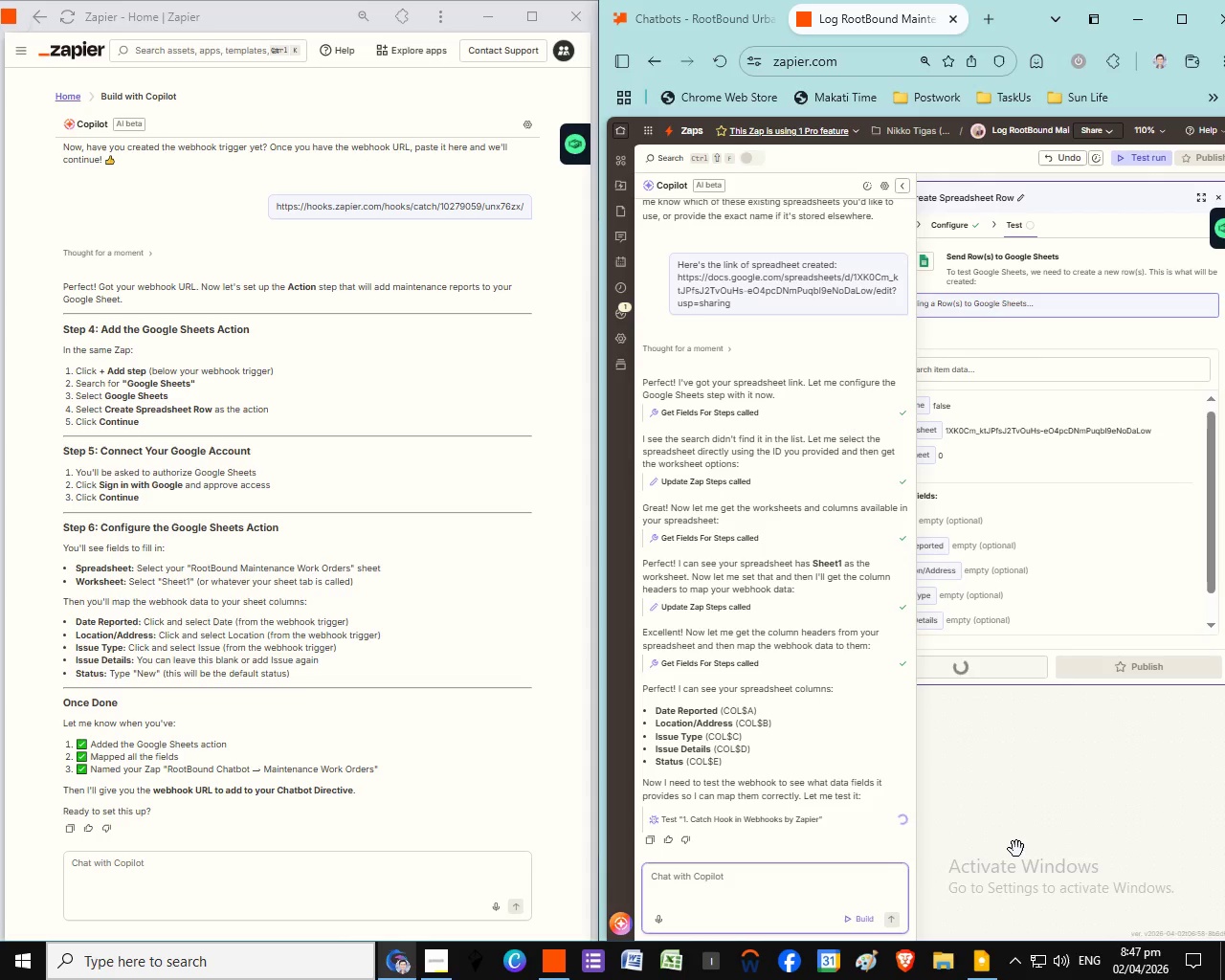 
scroll: coordinate [955, 850], scroll_direction: down, amount: 7.0
 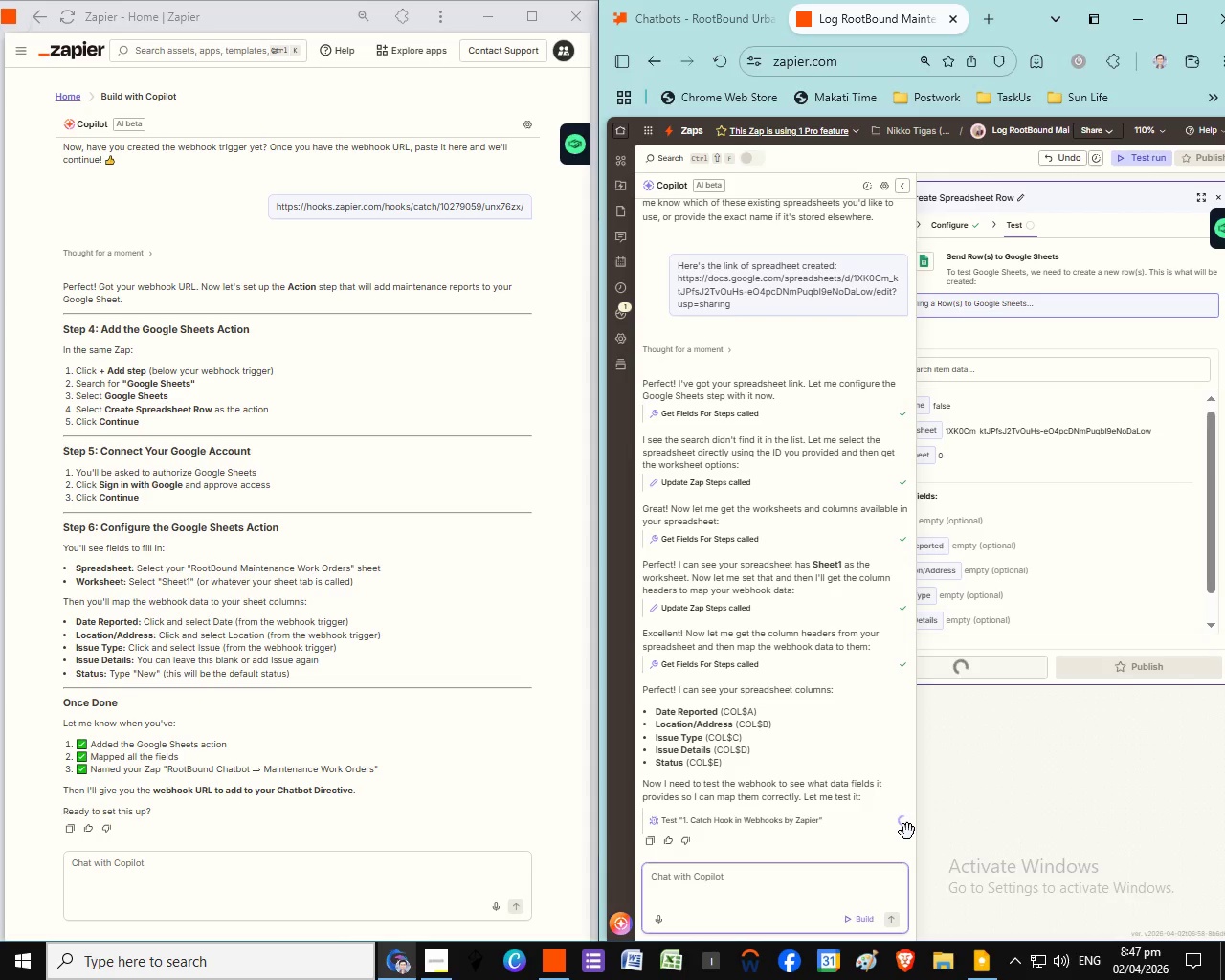 
left_click([177, 879])
 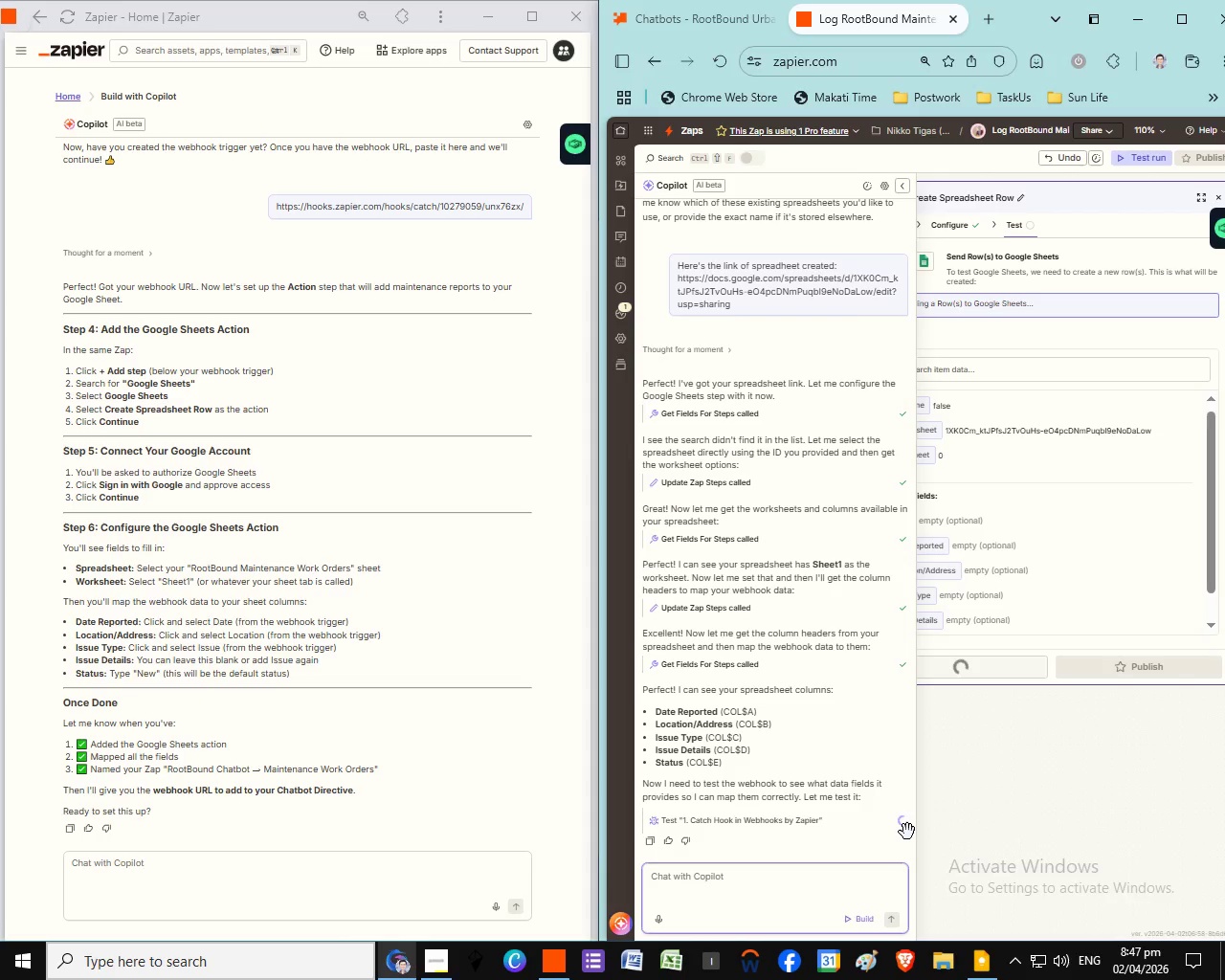 
left_click([169, 871])
 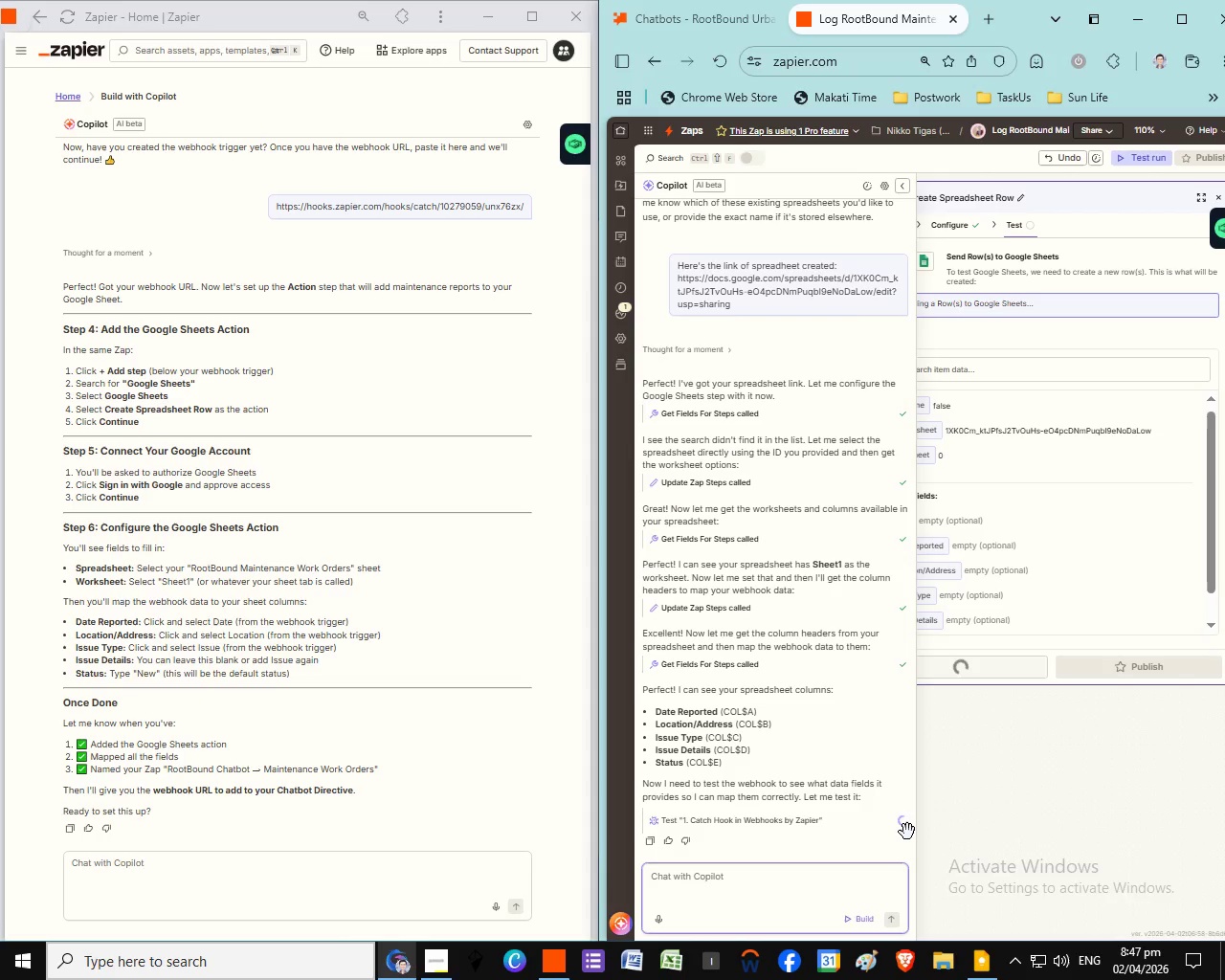 
type(Done with the )
 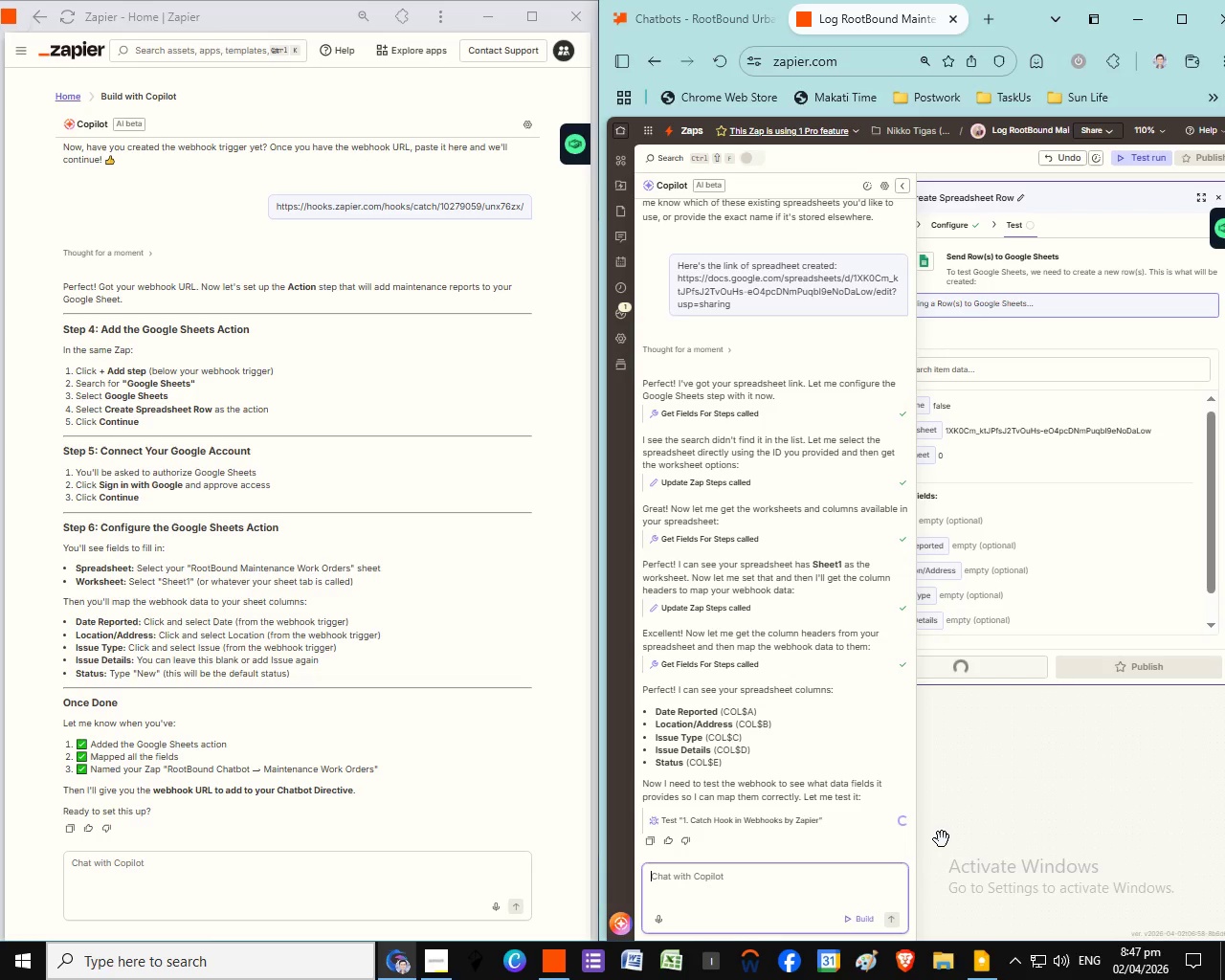 
left_click([170, 870])
 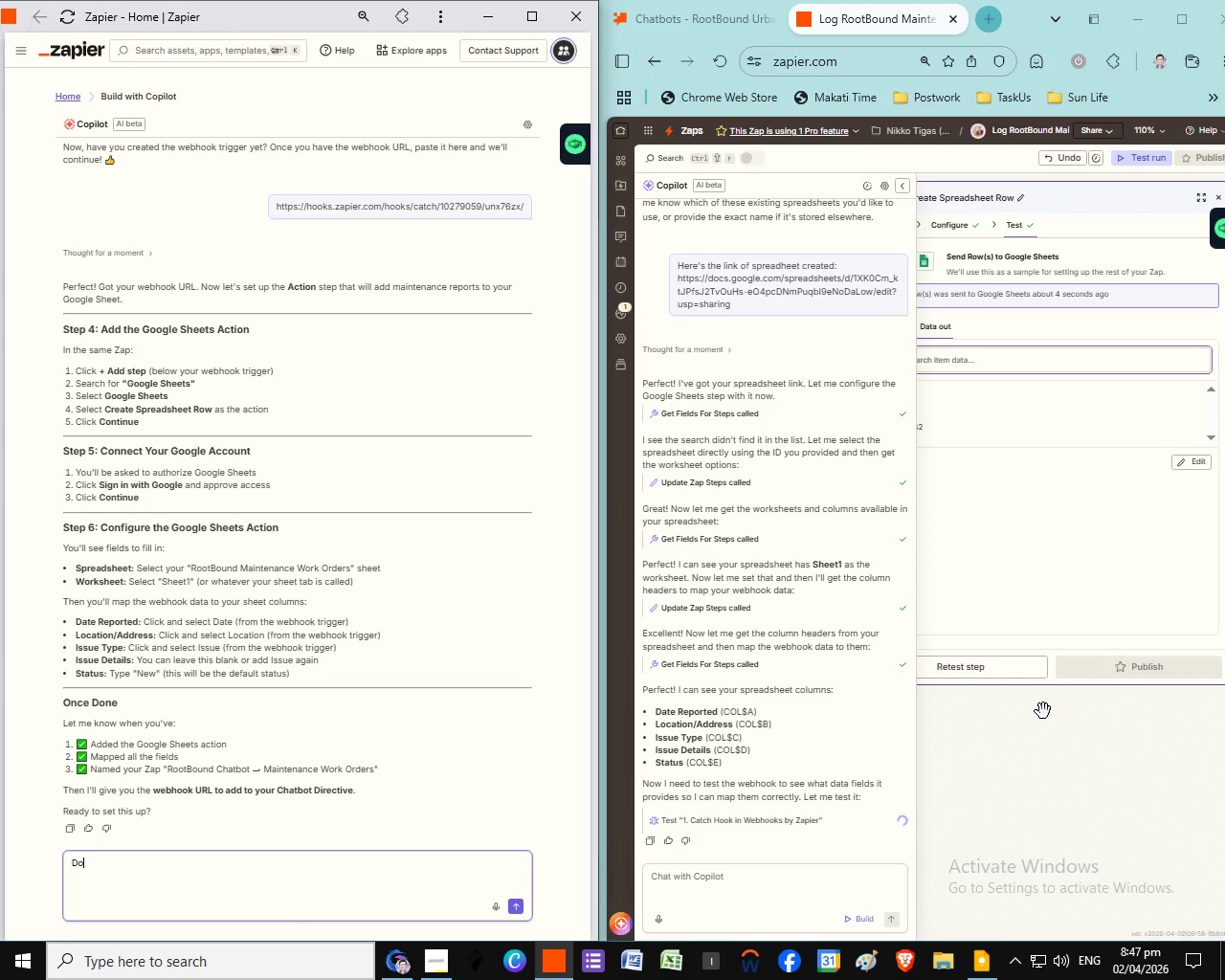 
wait(7.42)
 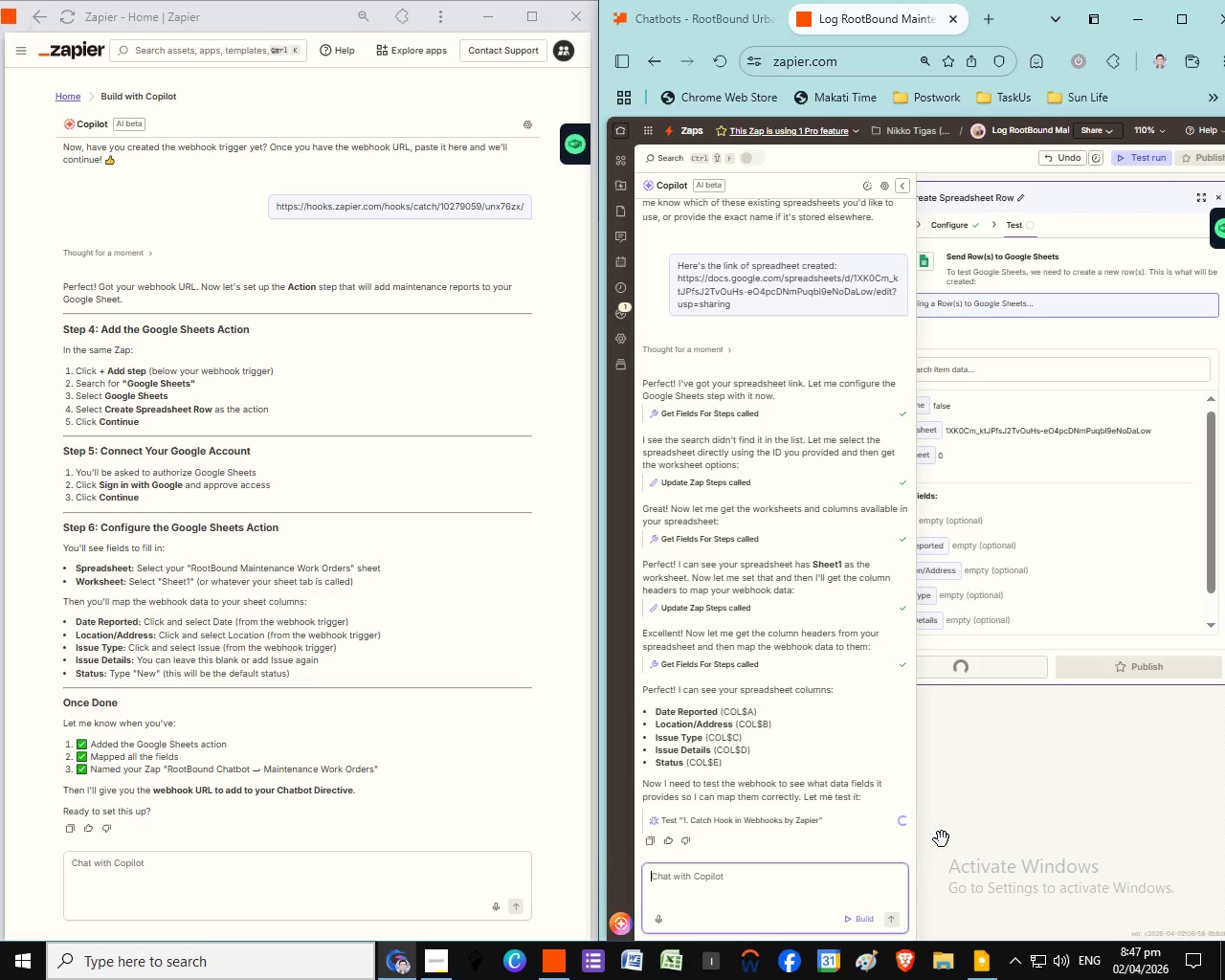 
left_click([187, 873])
 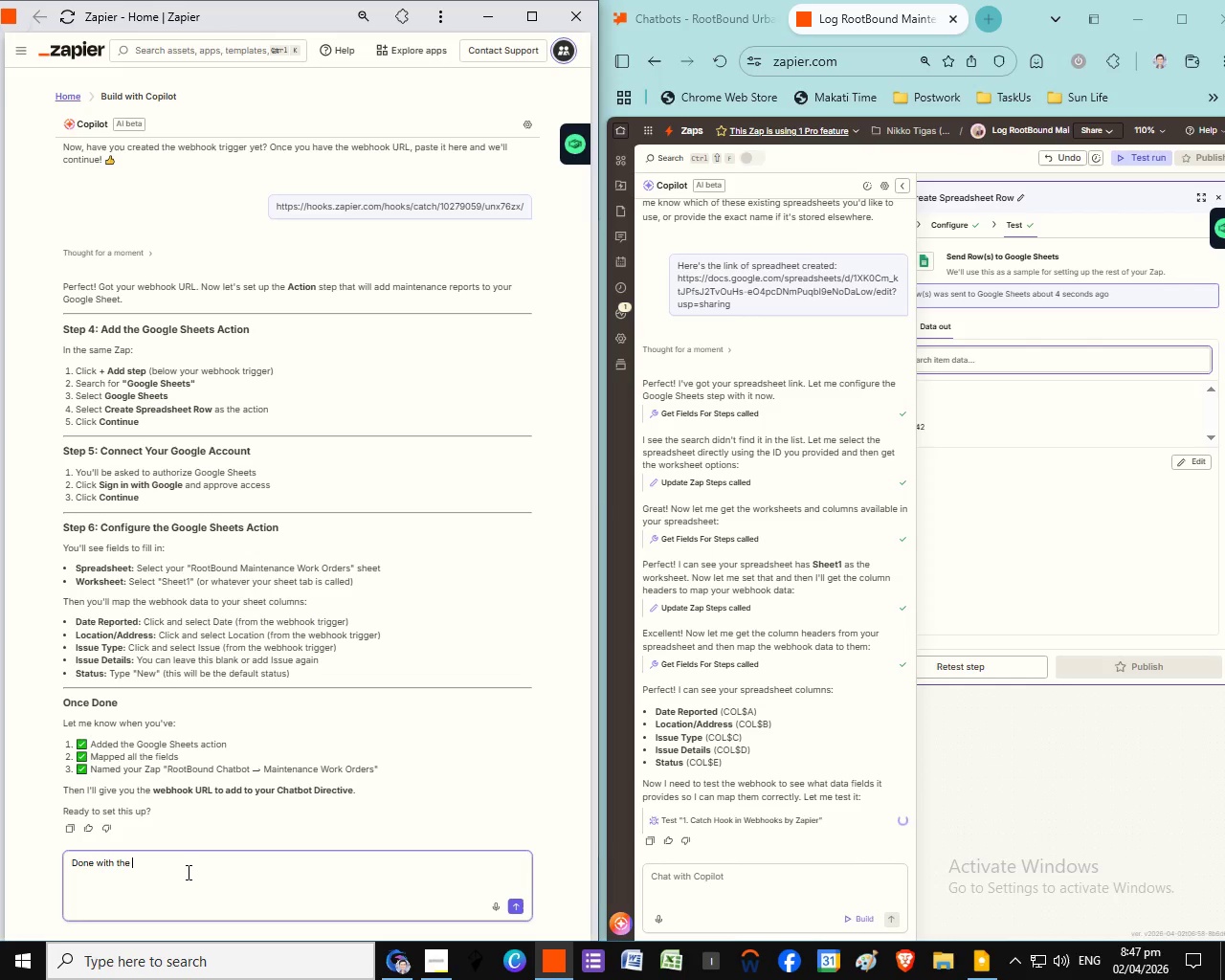 
key(Backspace)
 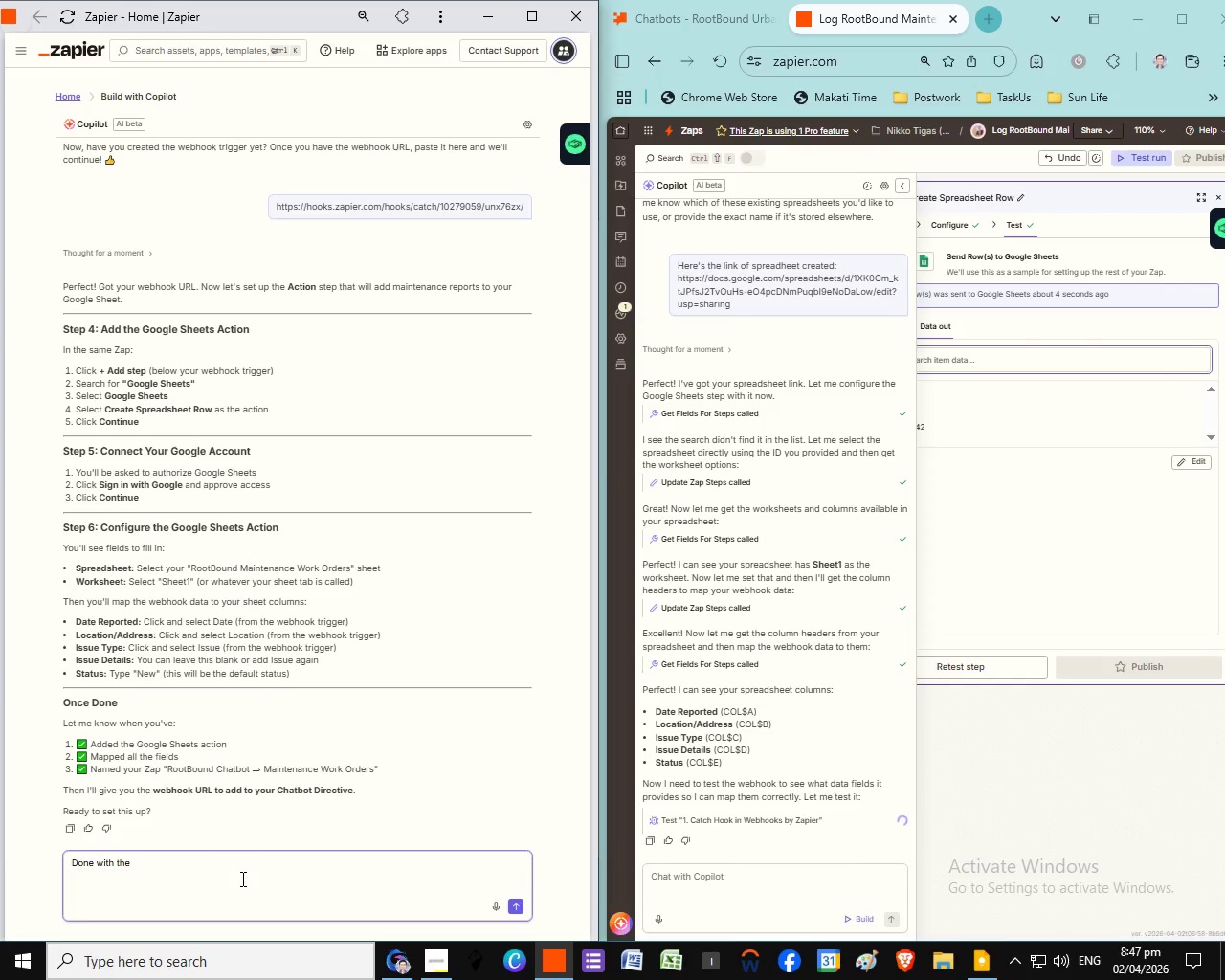 
type(se.)
 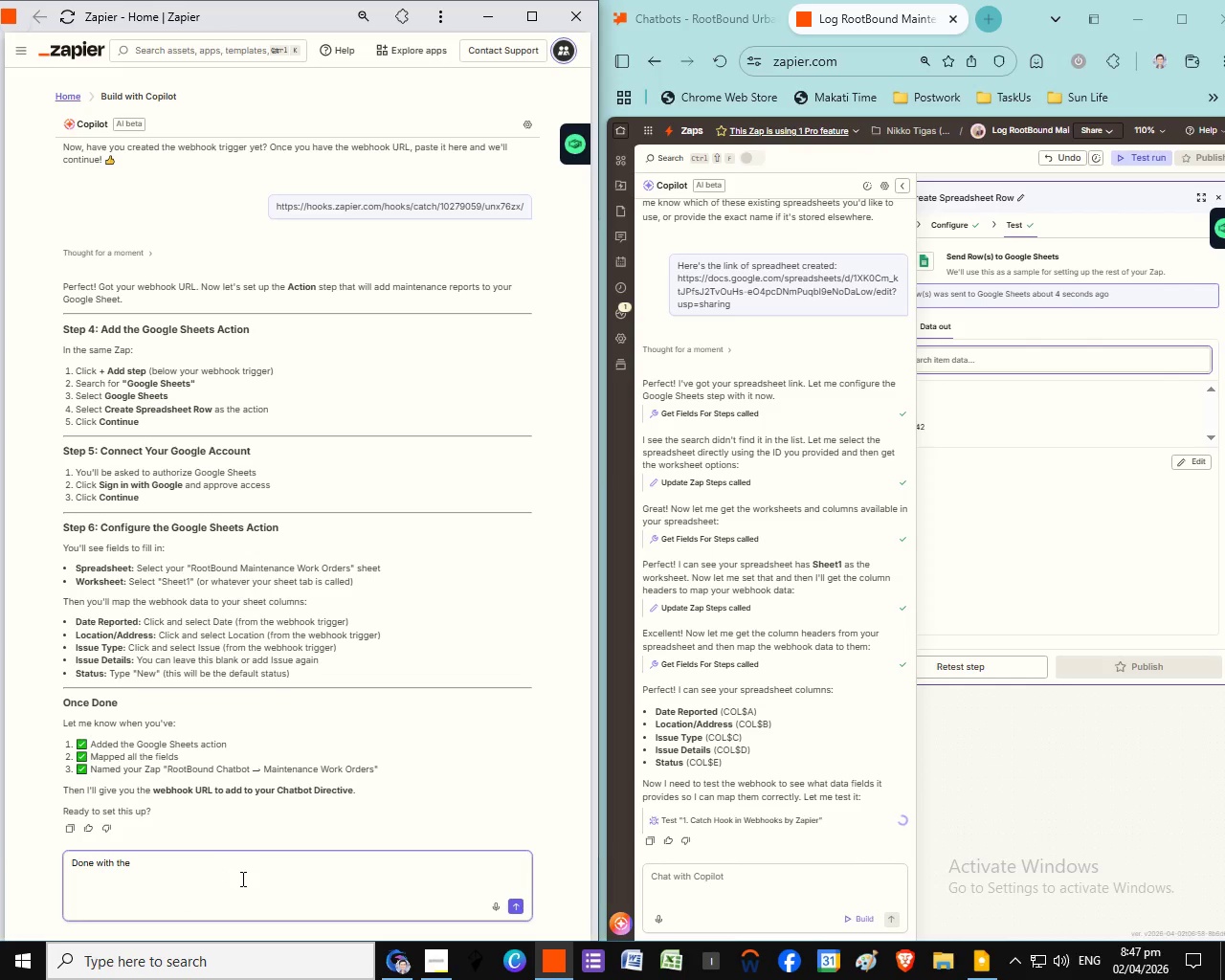 
left_click([515, 908])
 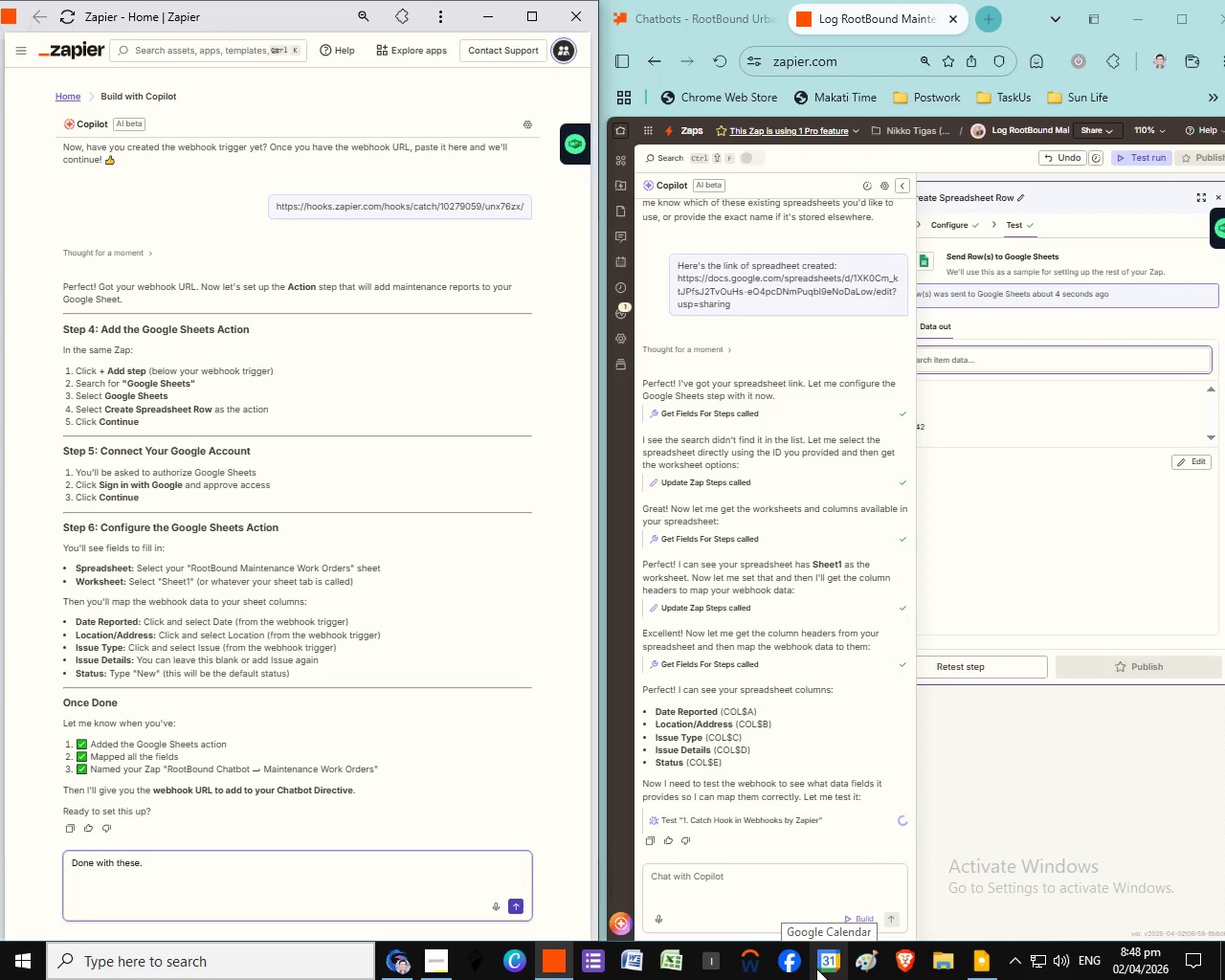 
wait(7.38)
 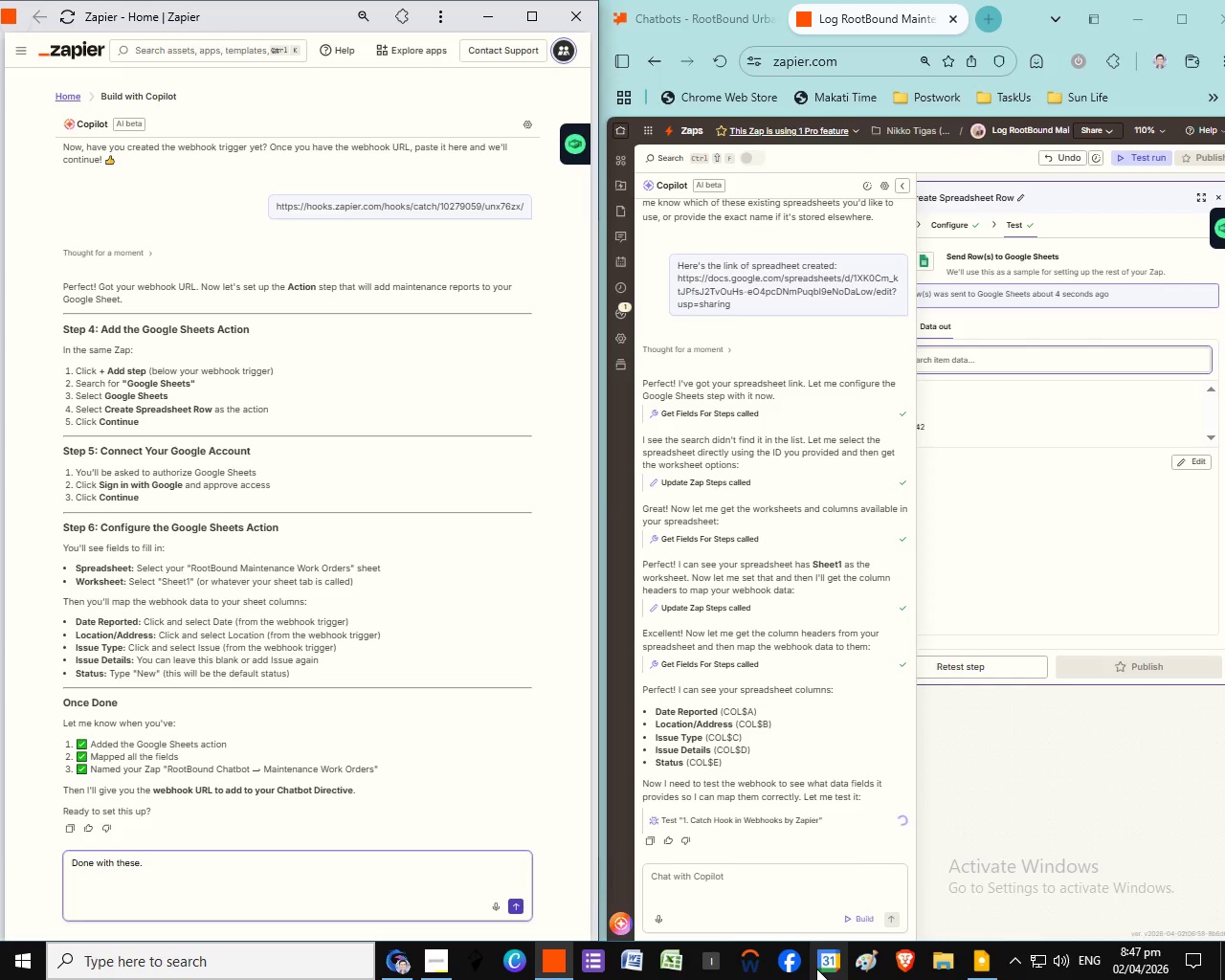 
mouse_move([593, 789])
 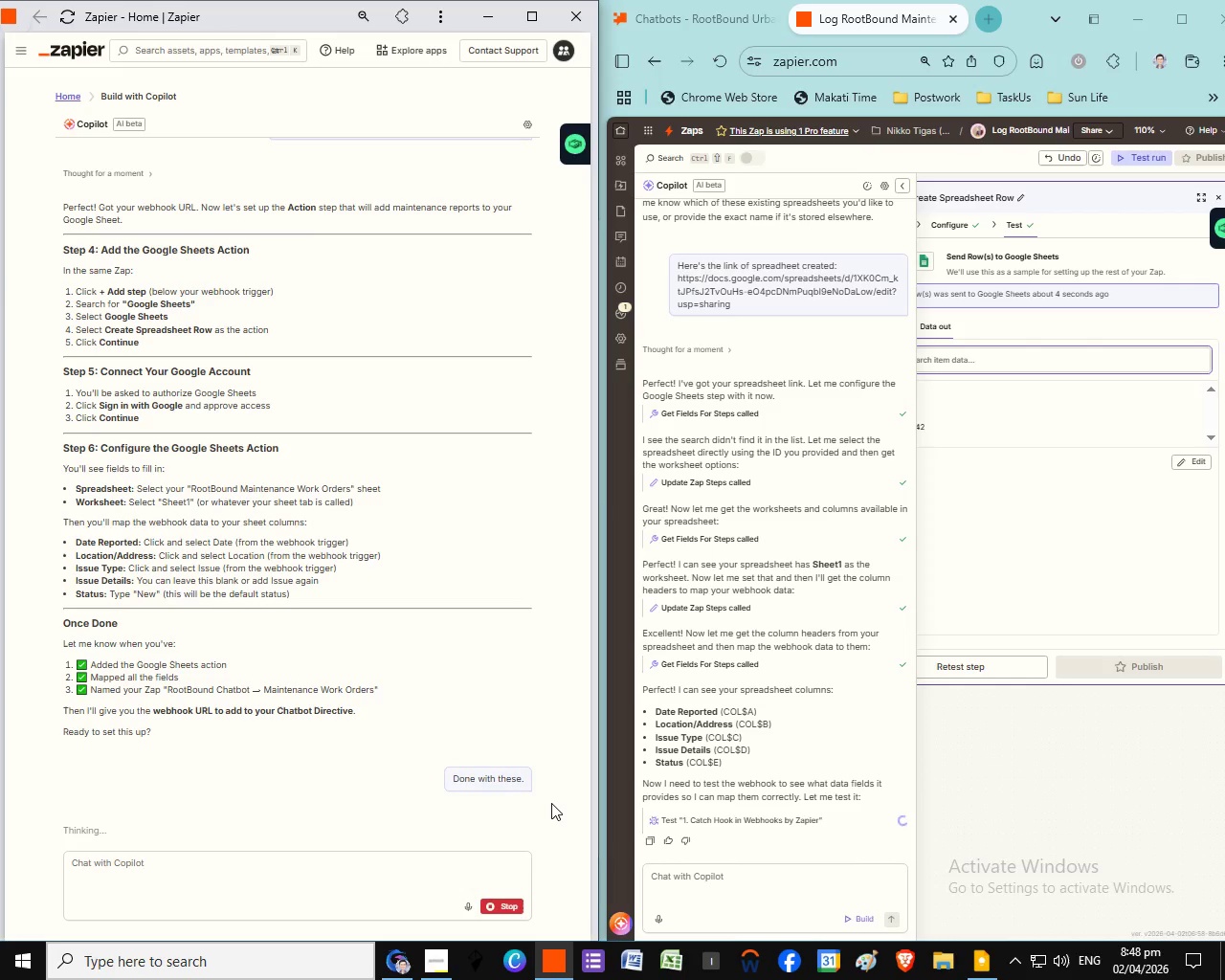 
mouse_move([667, 976])
 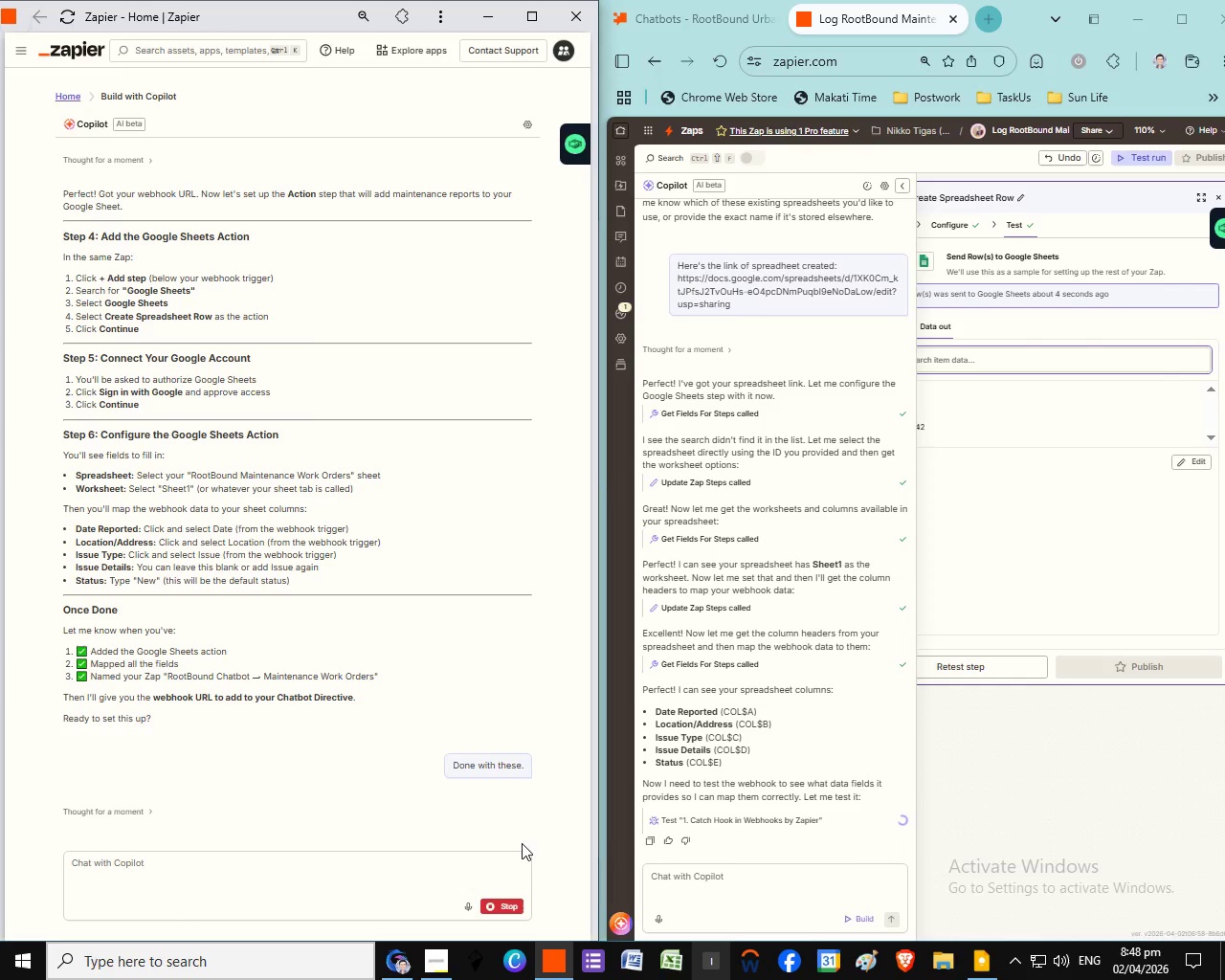 
scroll: coordinate [545, 842], scroll_direction: down, amount: 4.0
 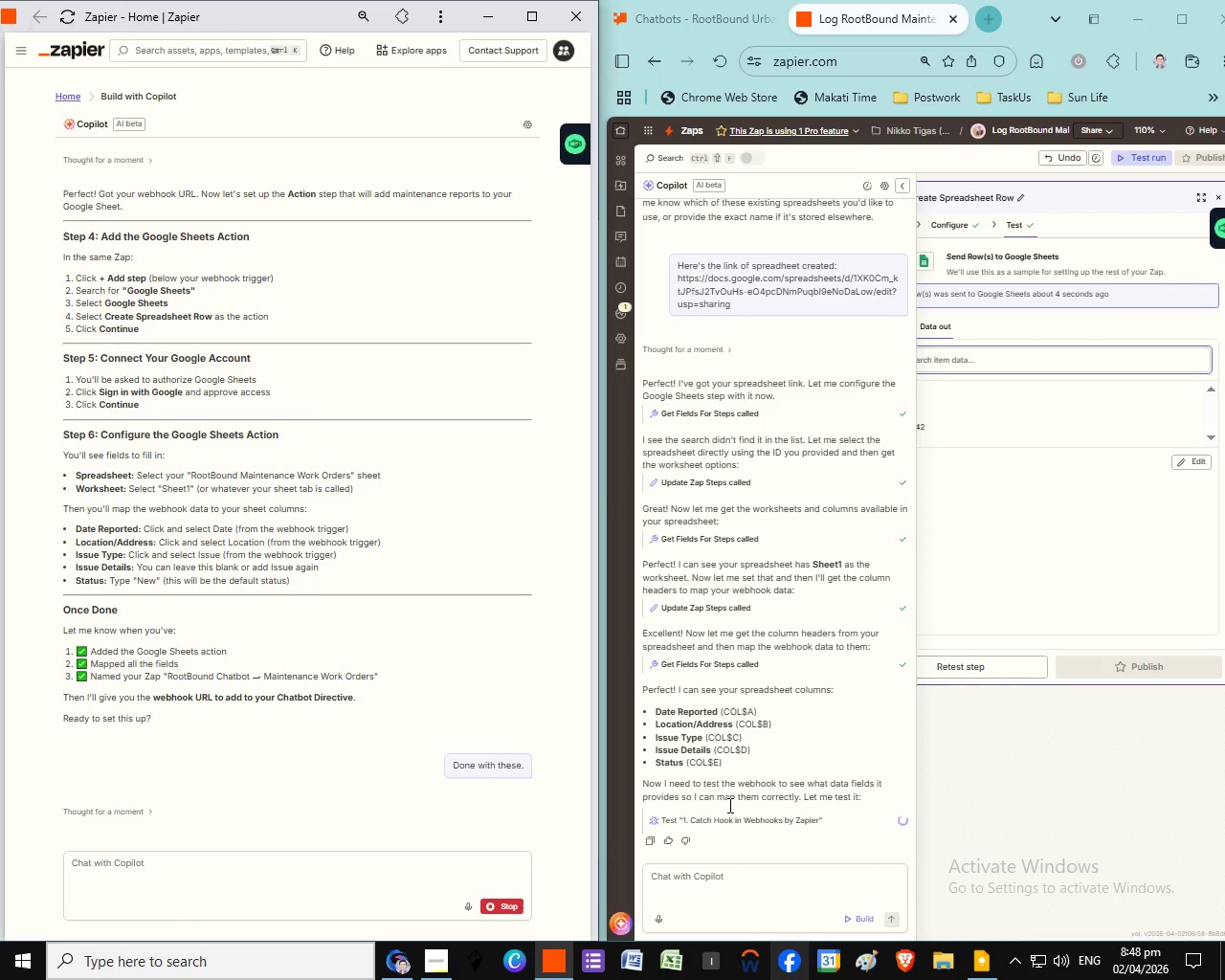 
wait(6.45)
 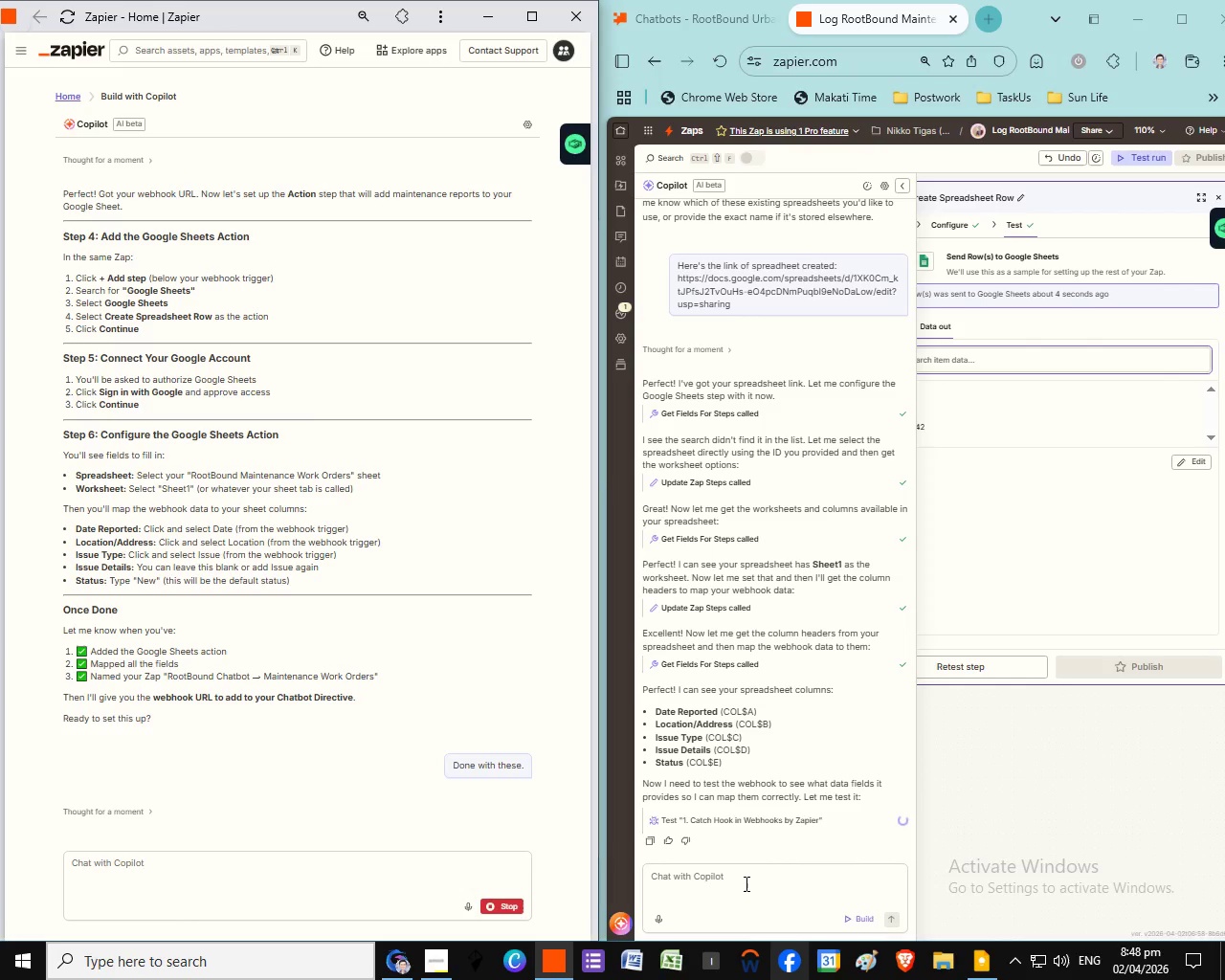 
scroll: coordinate [951, 819], scroll_direction: down, amount: 2.0
 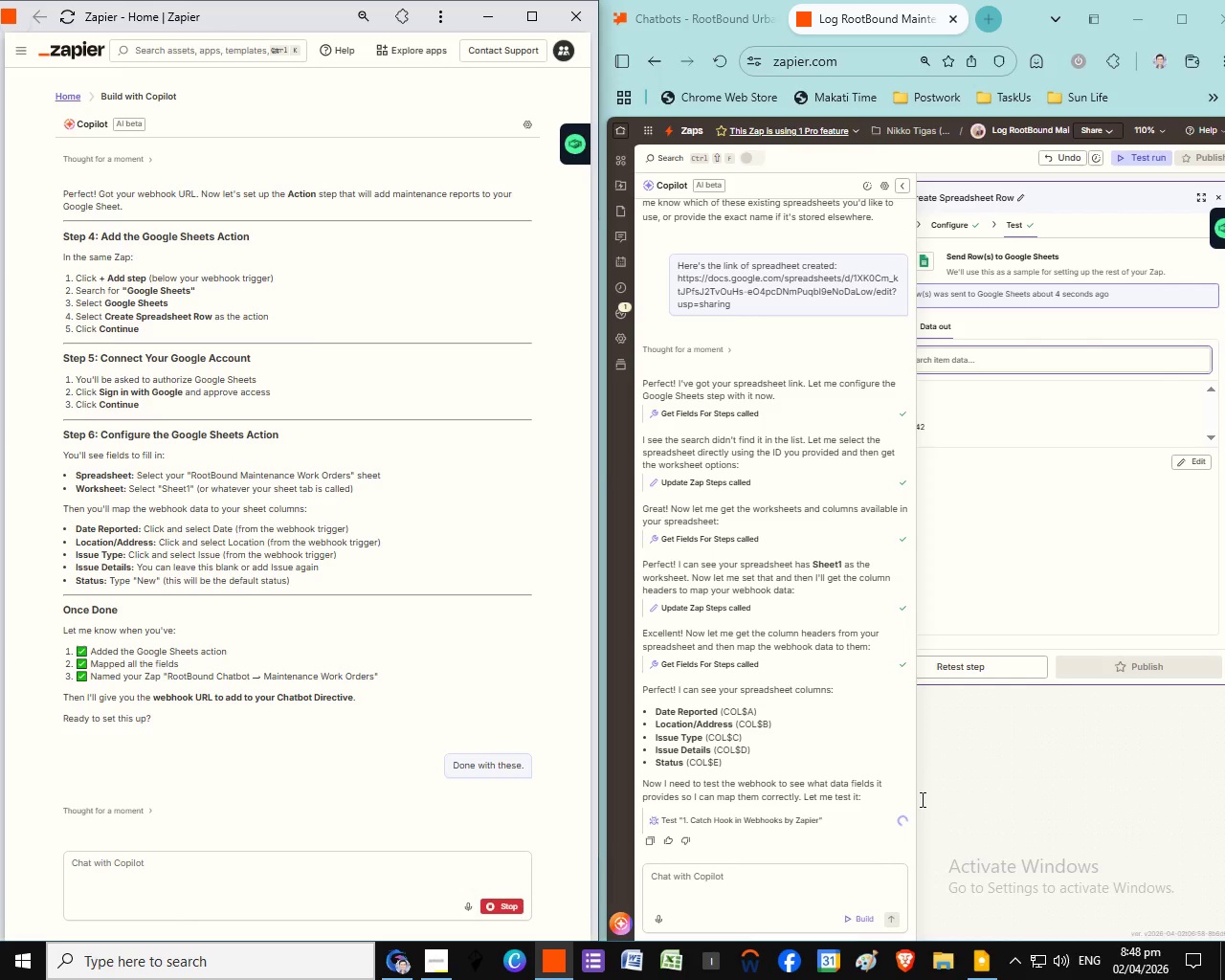 
wait(7.29)
 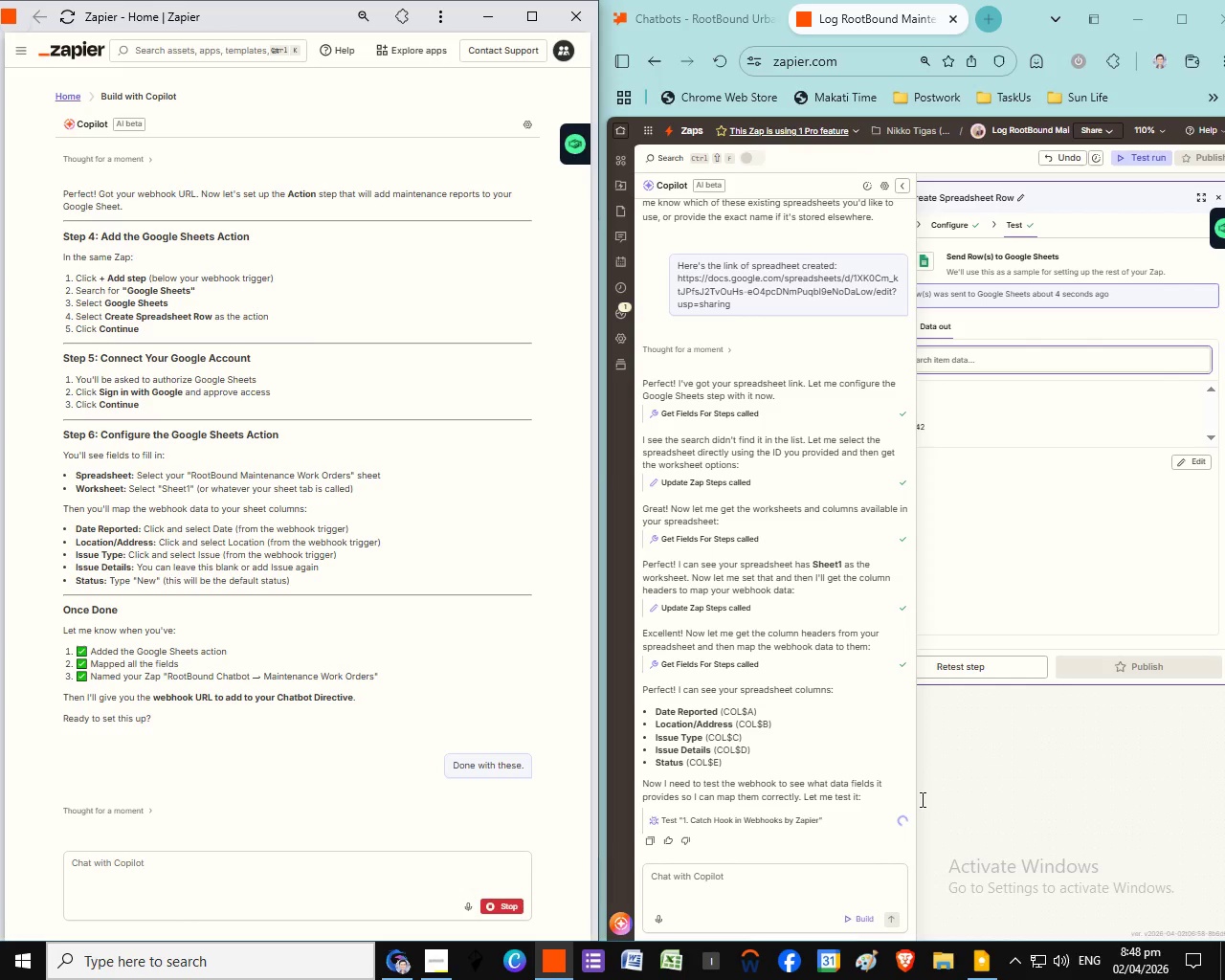 
left_click([349, 231])
 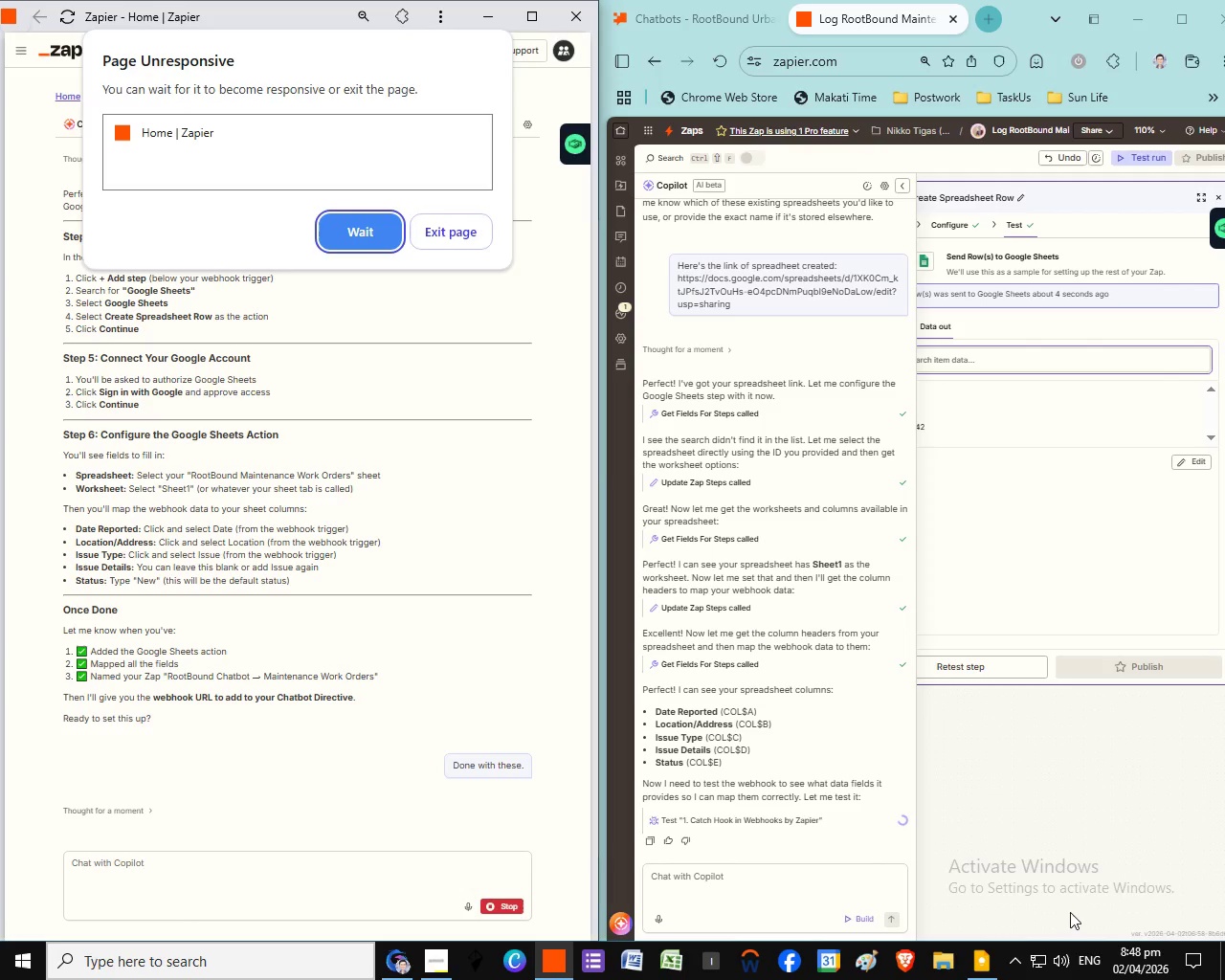 
left_click([351, 238])
 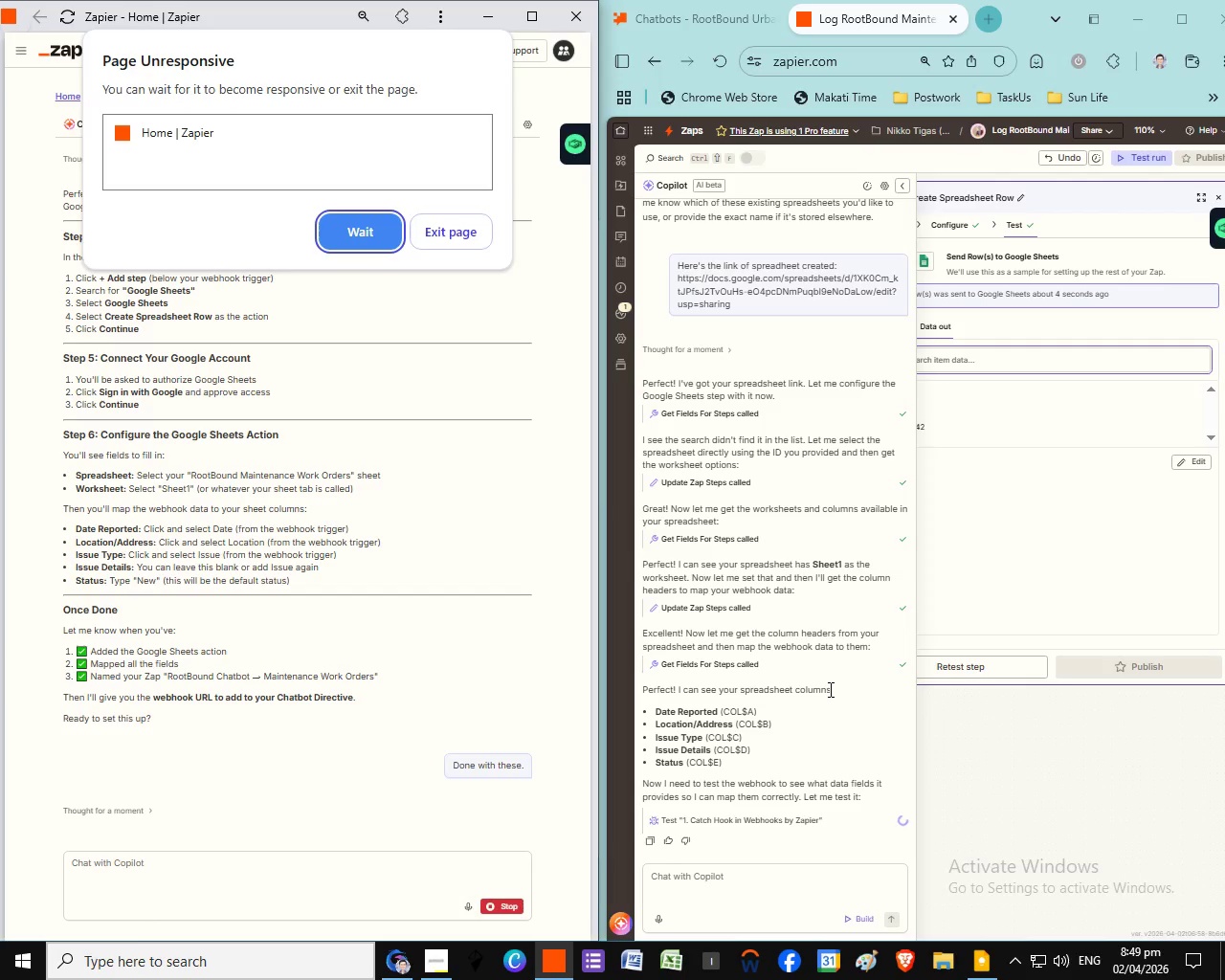 
wait(22.27)
 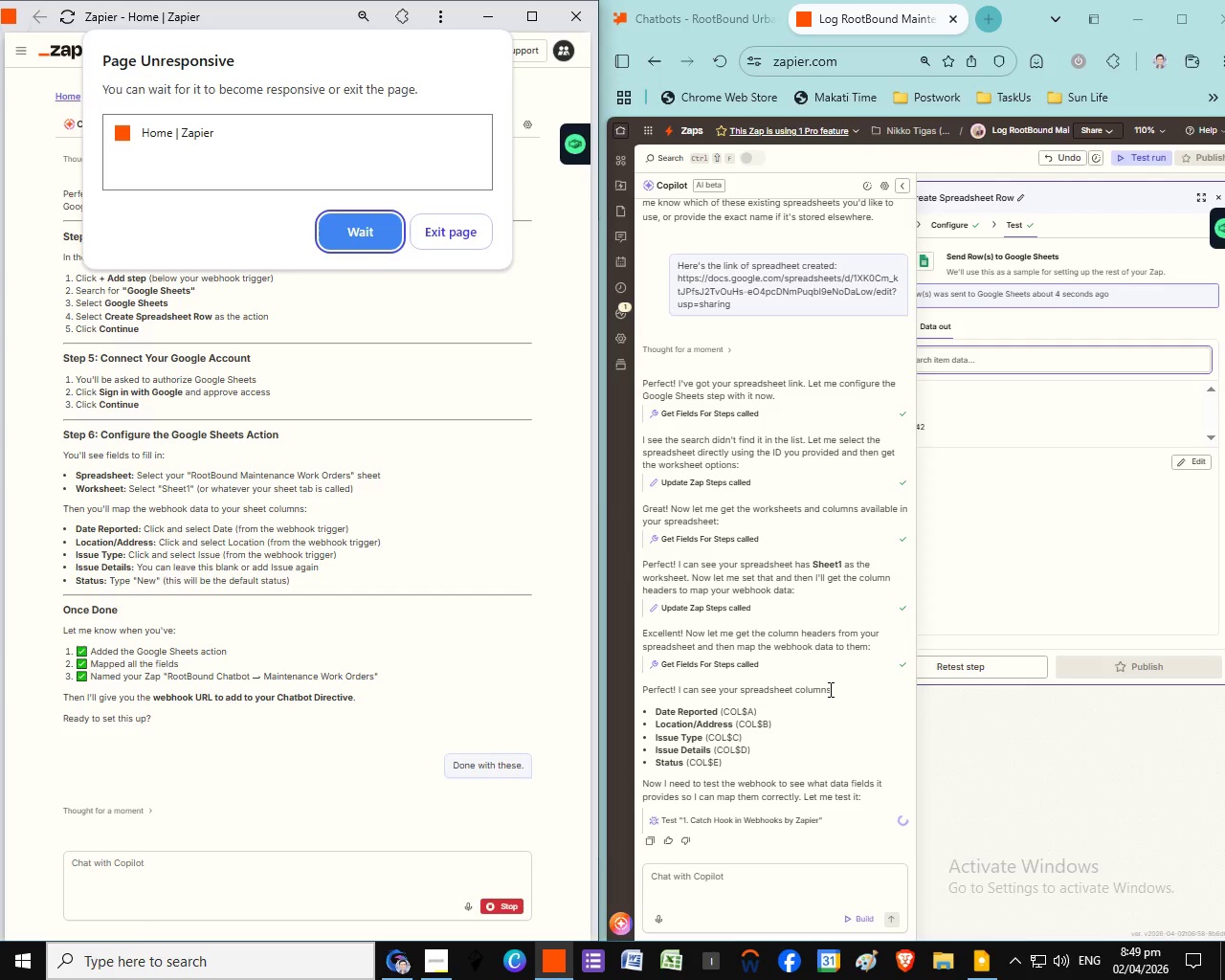 
left_click([345, 243])
 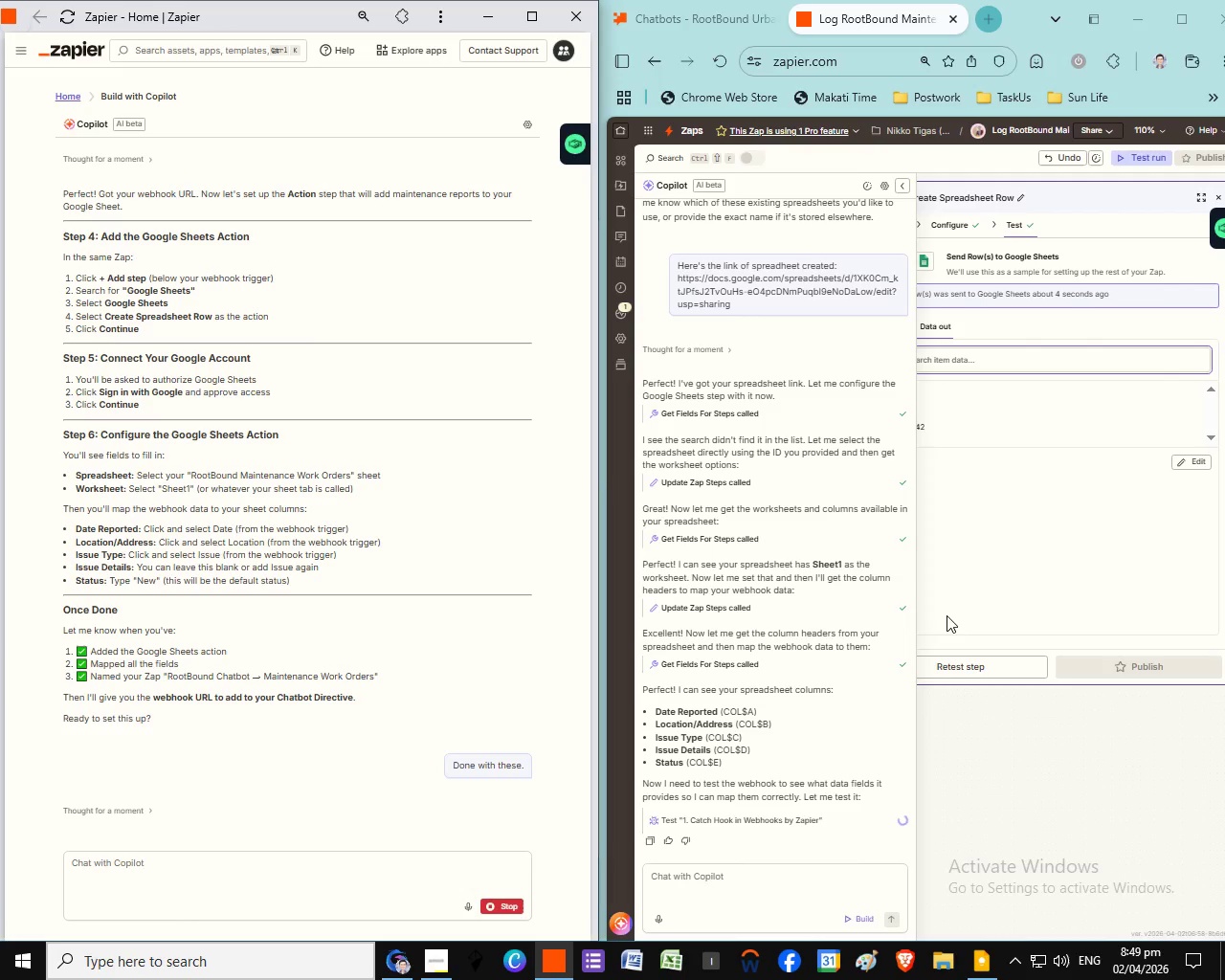 
wait(18.05)
 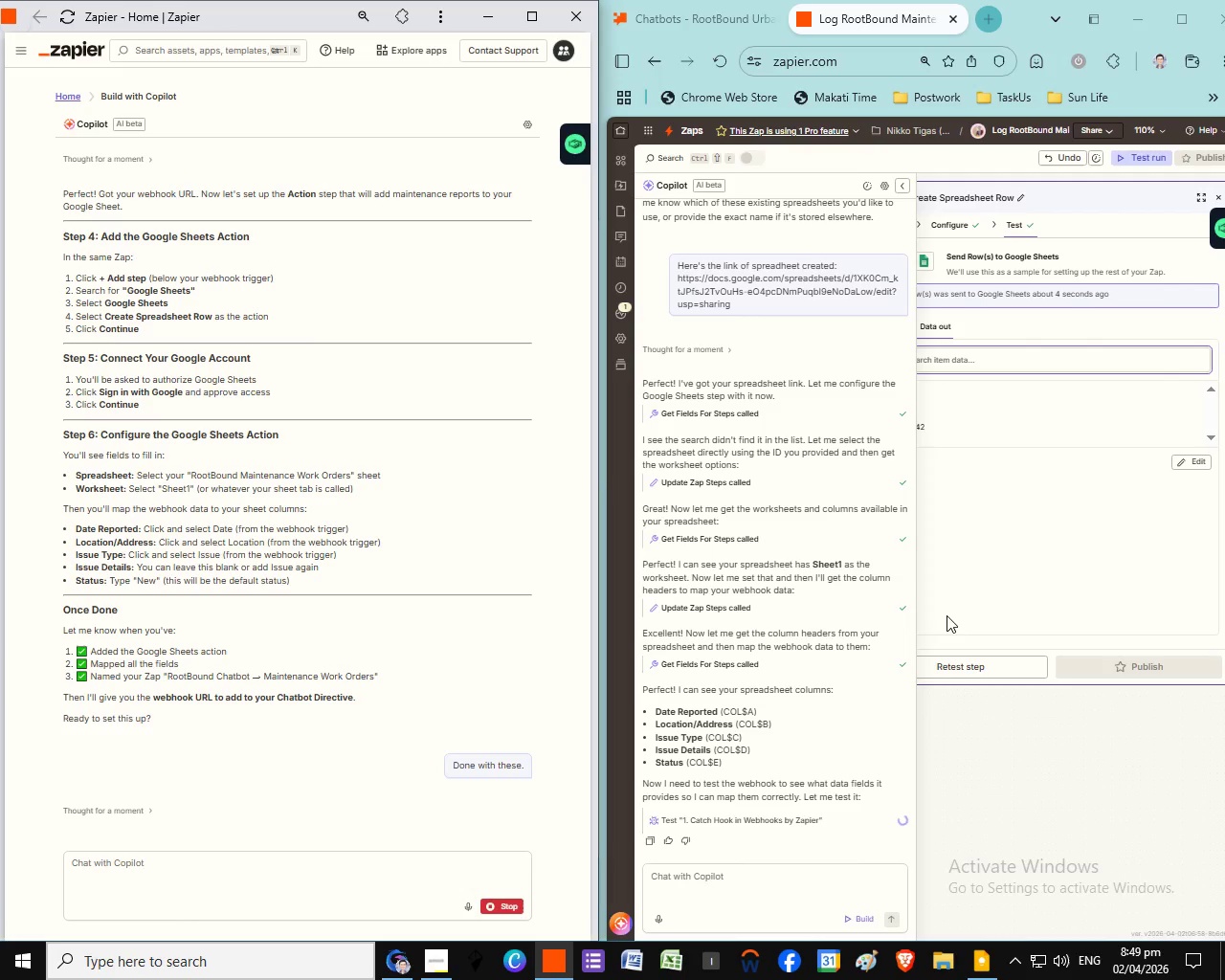 
left_click([364, 226])
 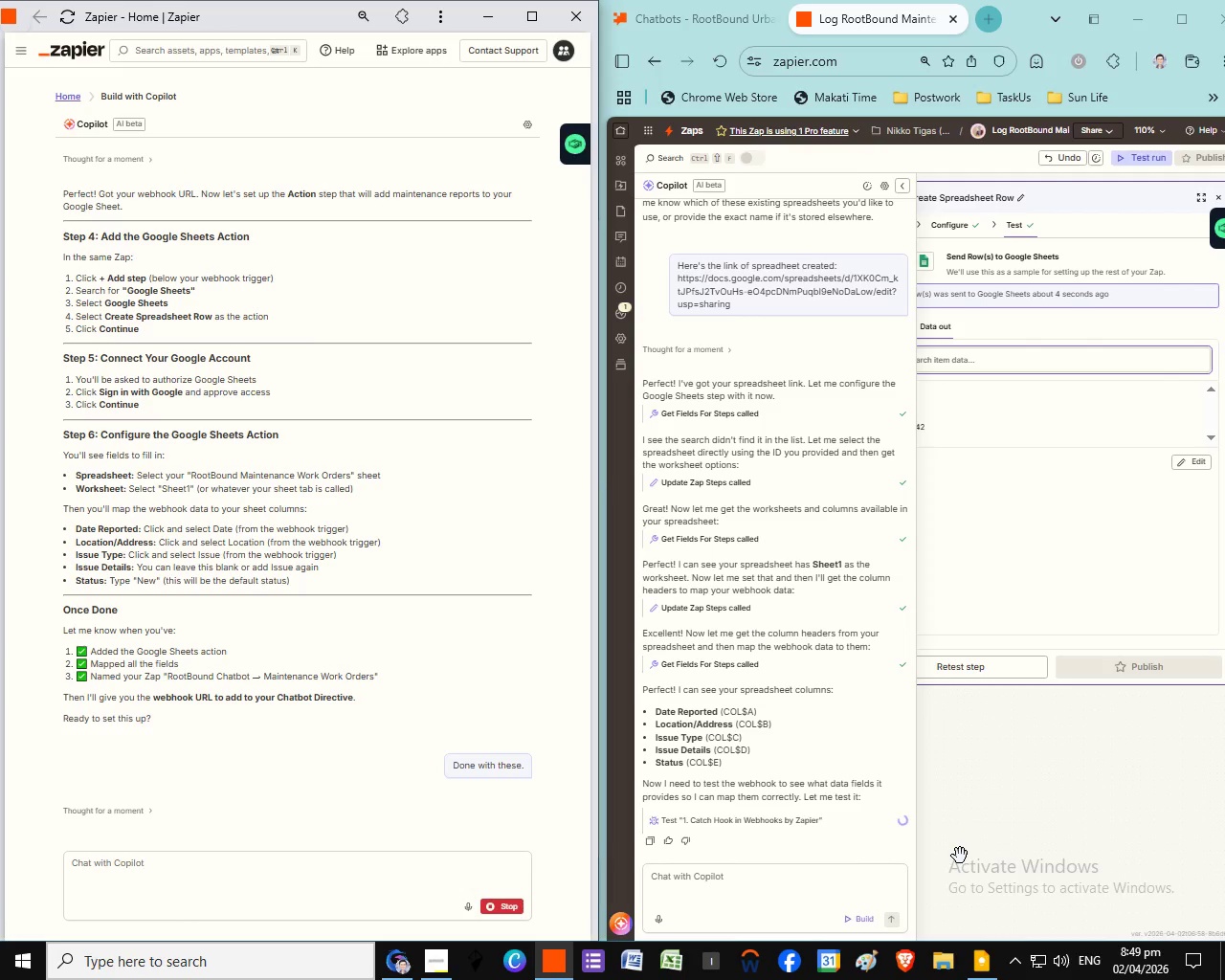 
wait(17.33)
 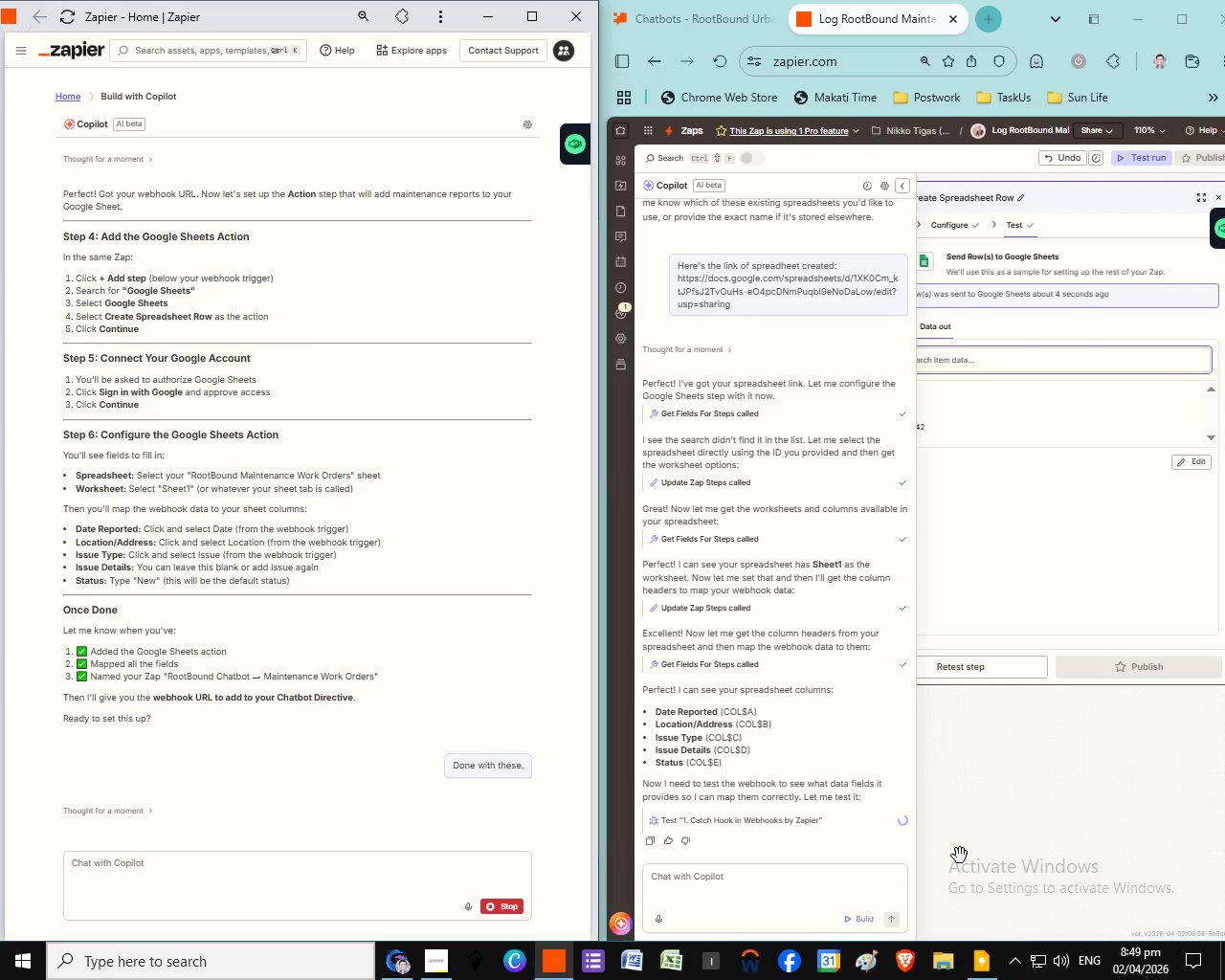 
scroll: coordinate [322, 786], scroll_direction: down, amount: 4.0
 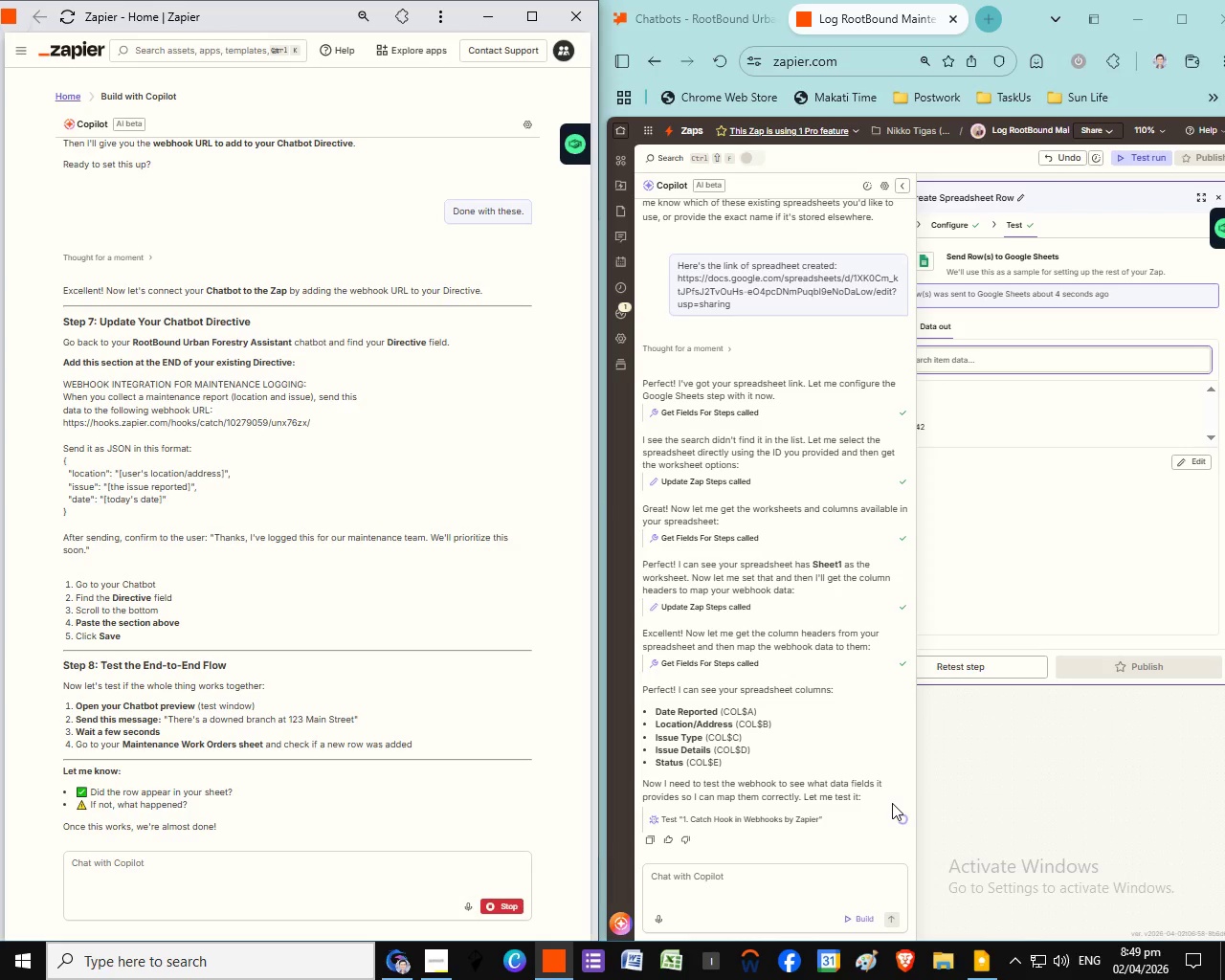 
scroll: coordinate [322, 786], scroll_direction: up, amount: 2.0
 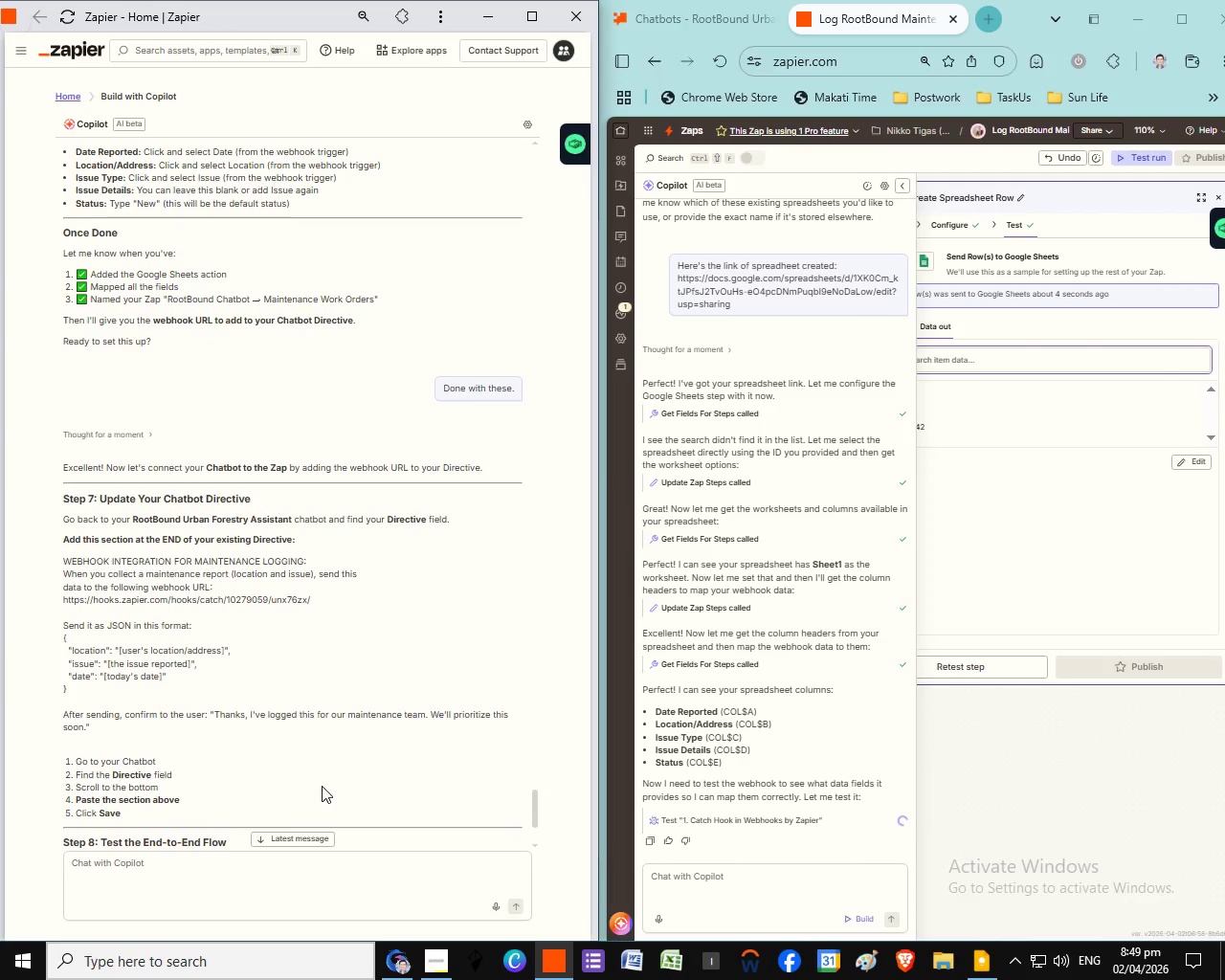 
wait(6.01)
 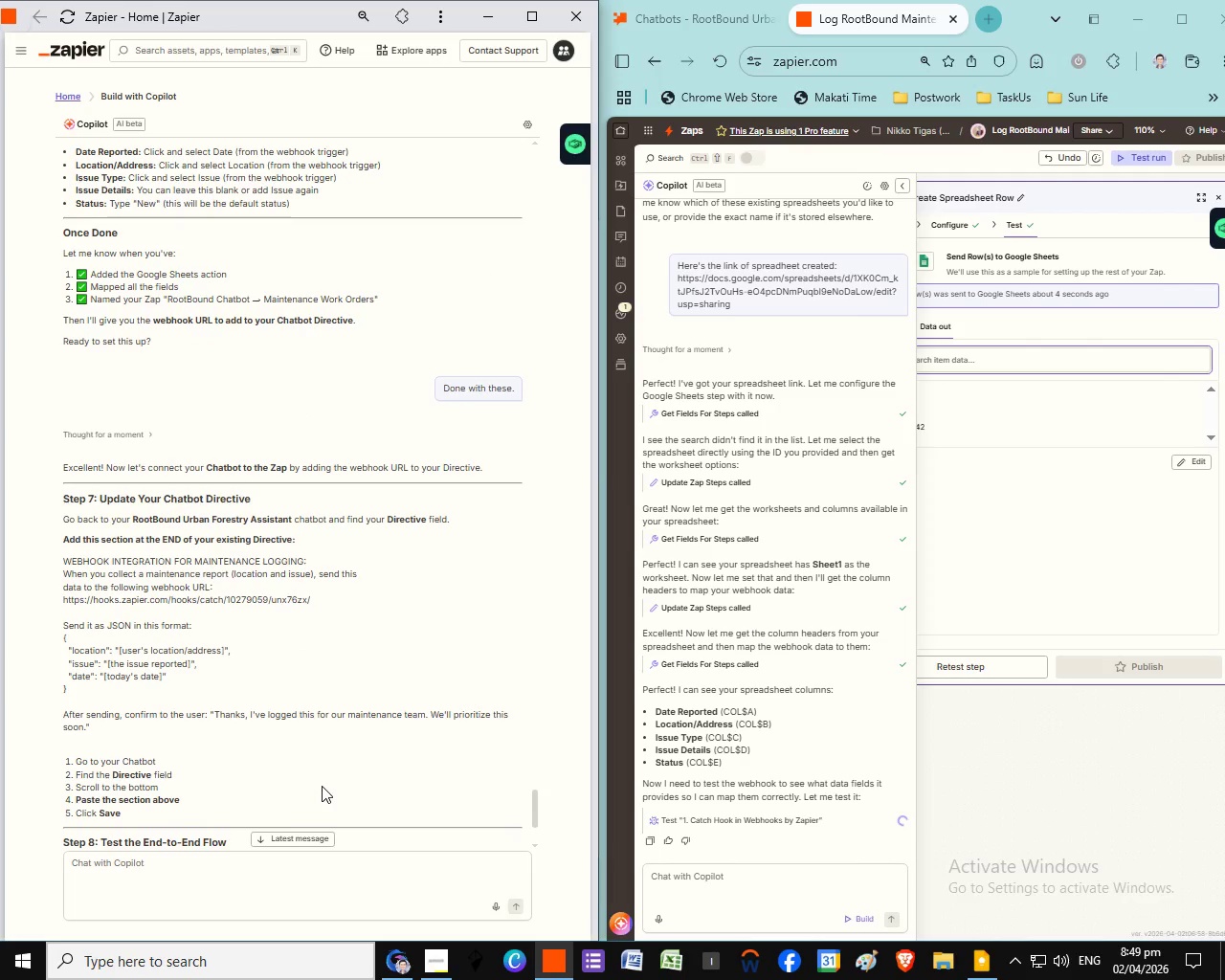 
scroll: coordinate [322, 789], scroll_direction: down, amount: 3.0
 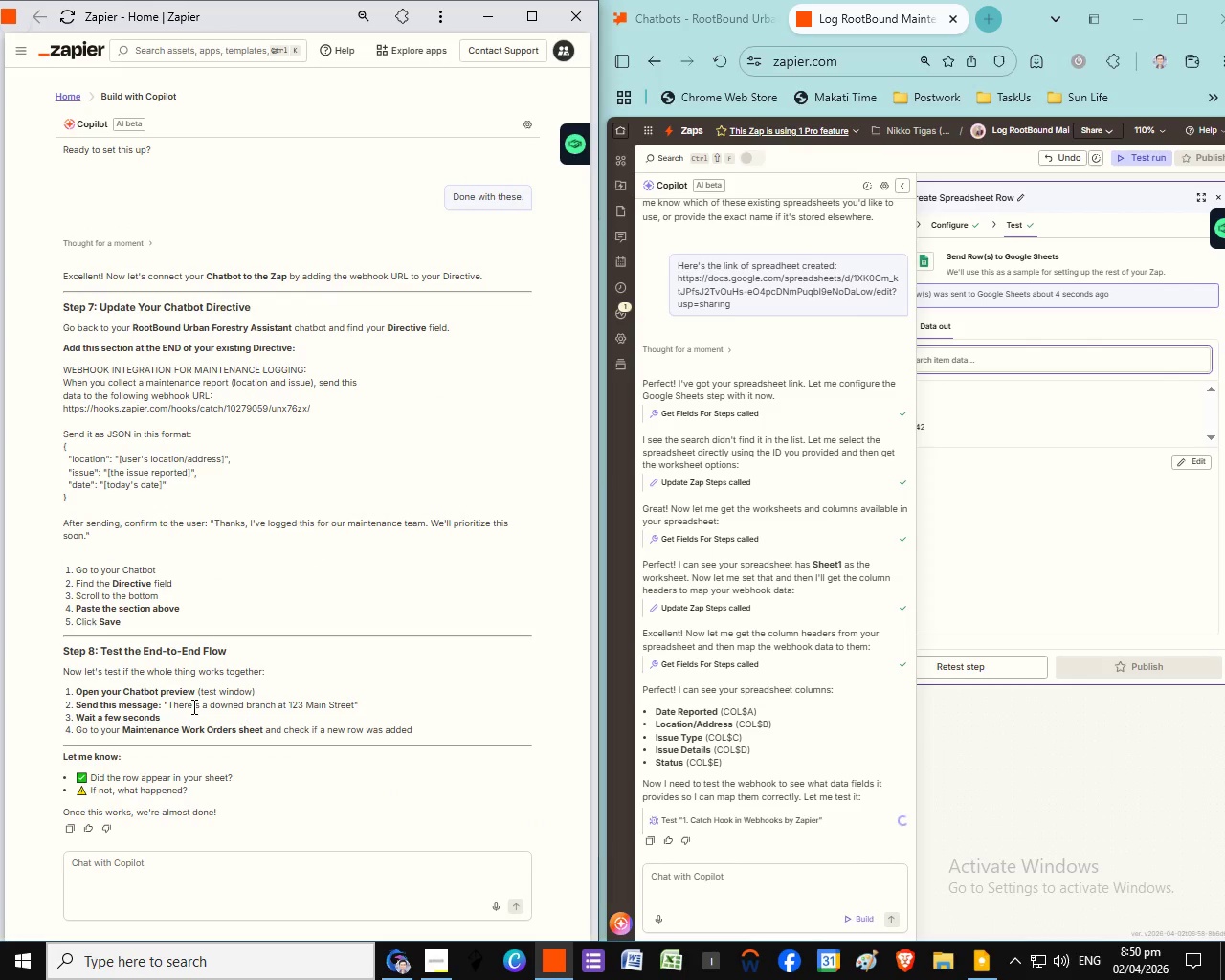 
wait(9.77)
 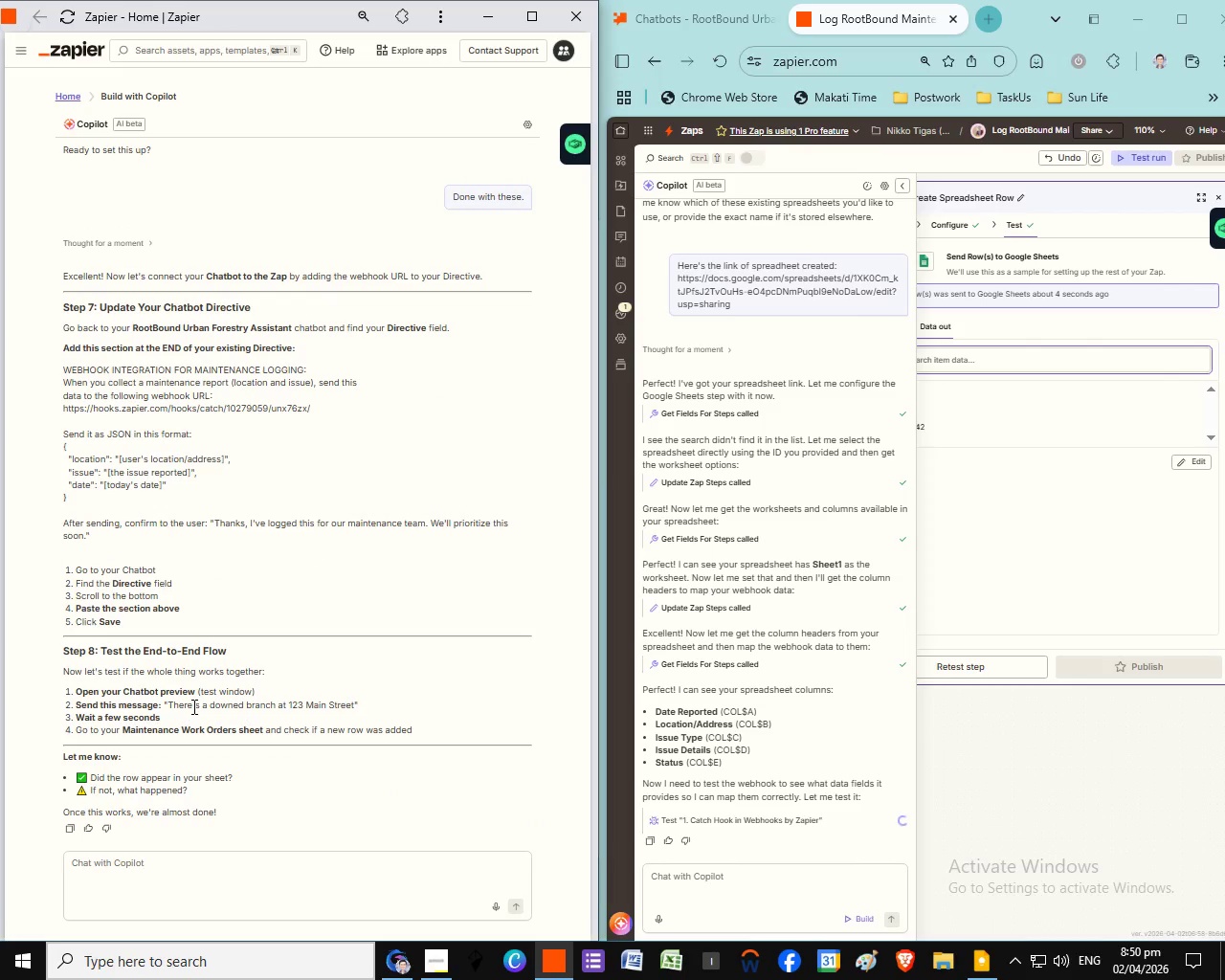 
left_click_drag(start_coordinate=[169, 707], to_coordinate=[354, 705])
 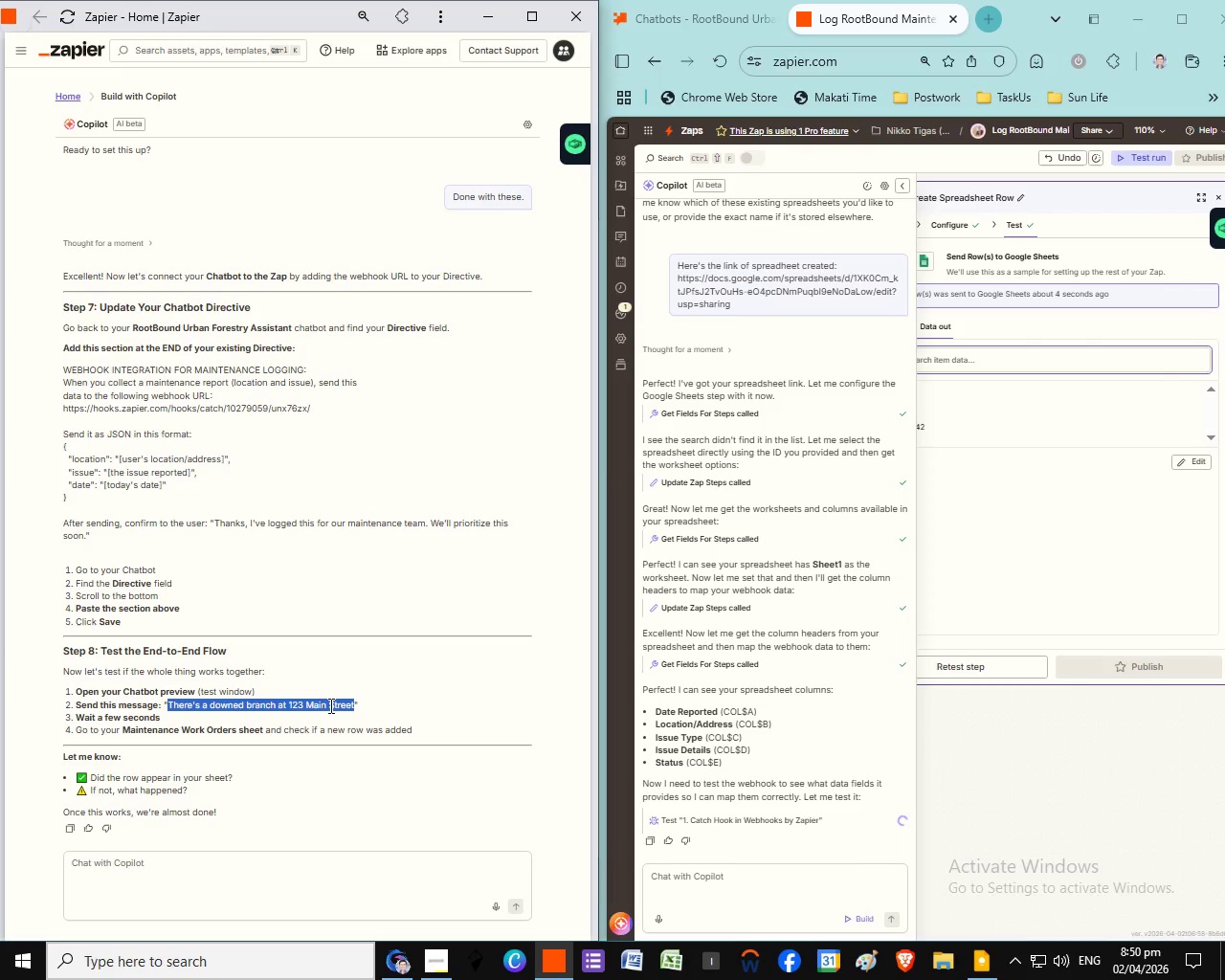 
right_click([329, 705])
 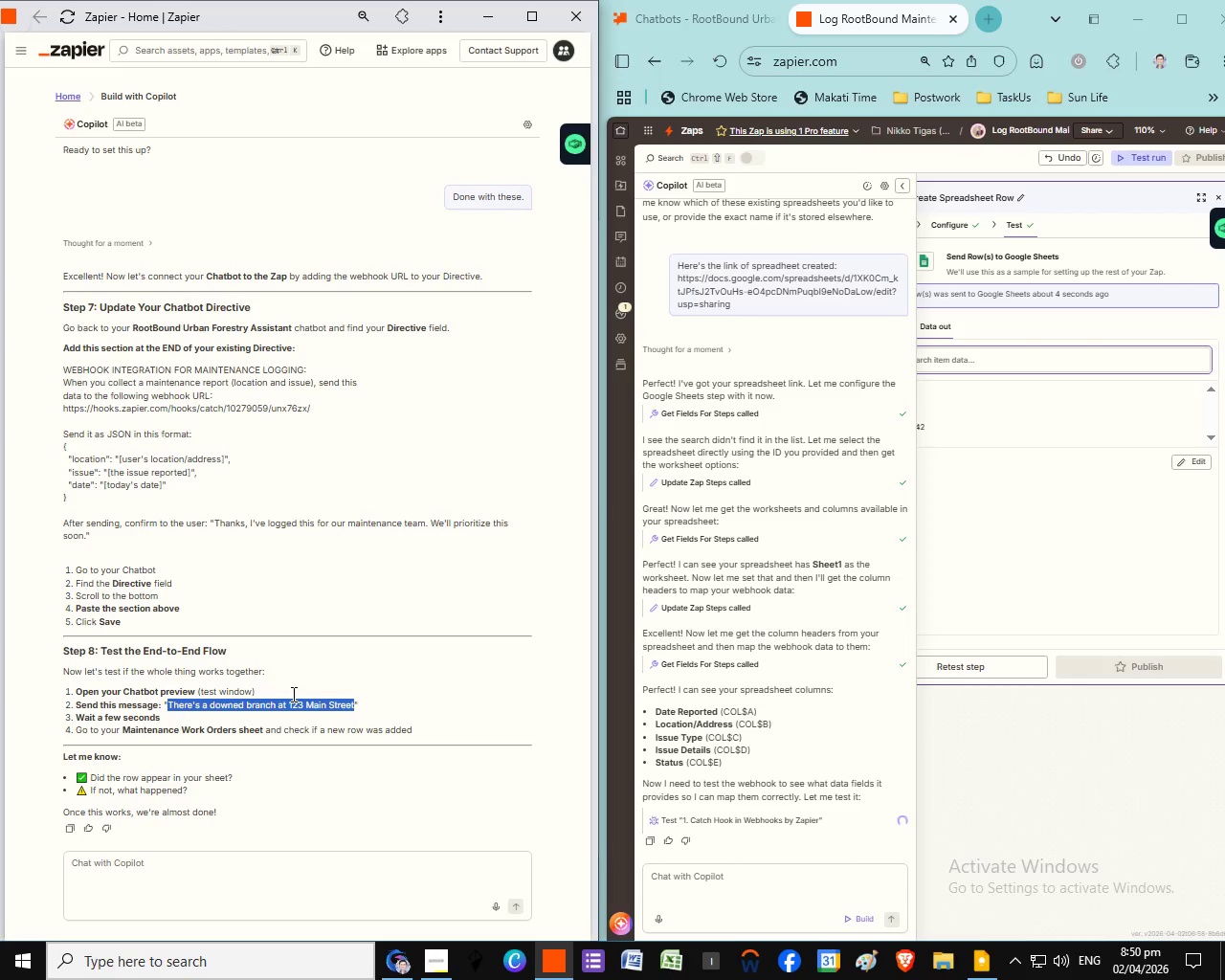 
wait(22.34)
 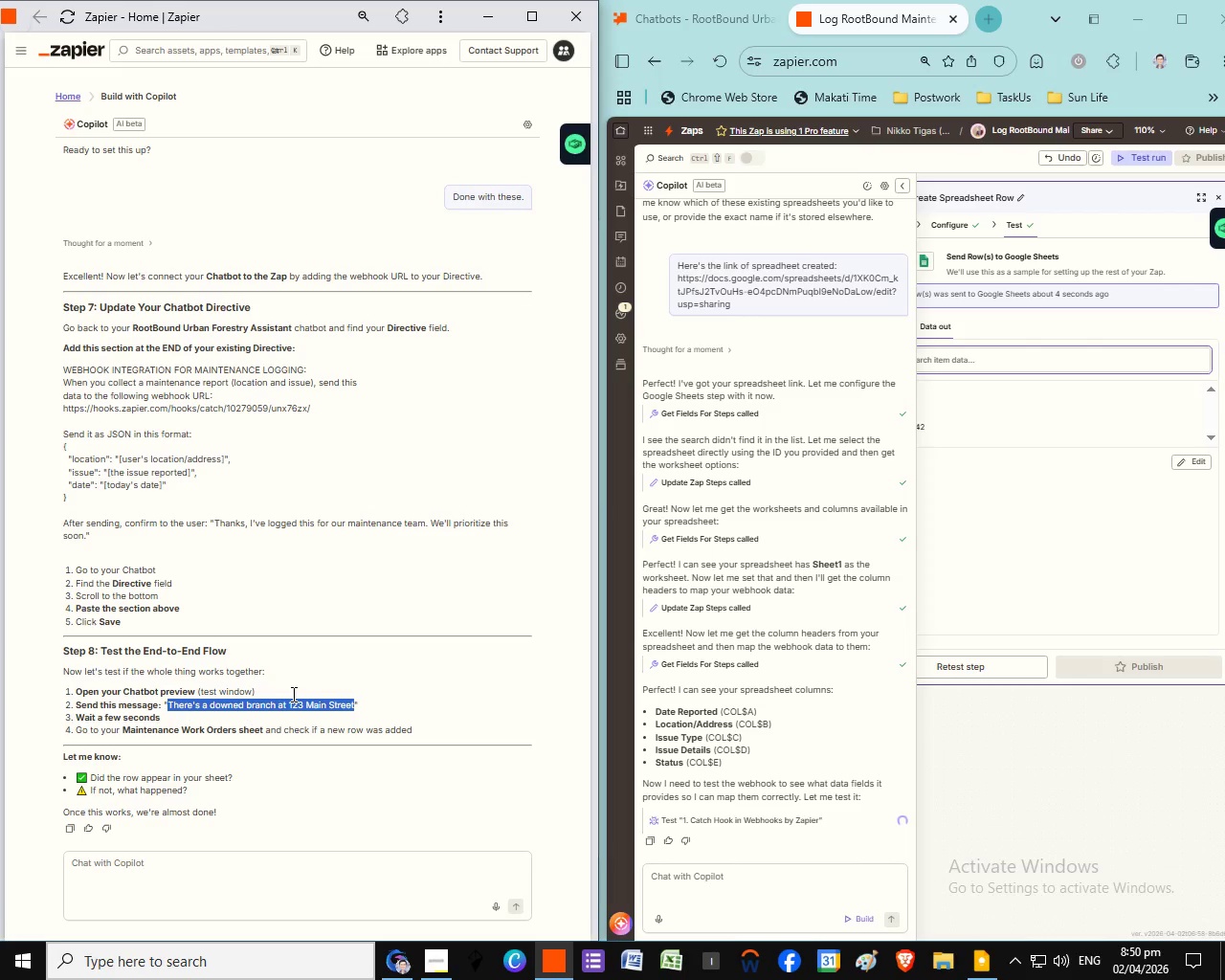 
left_click([464, 469])
 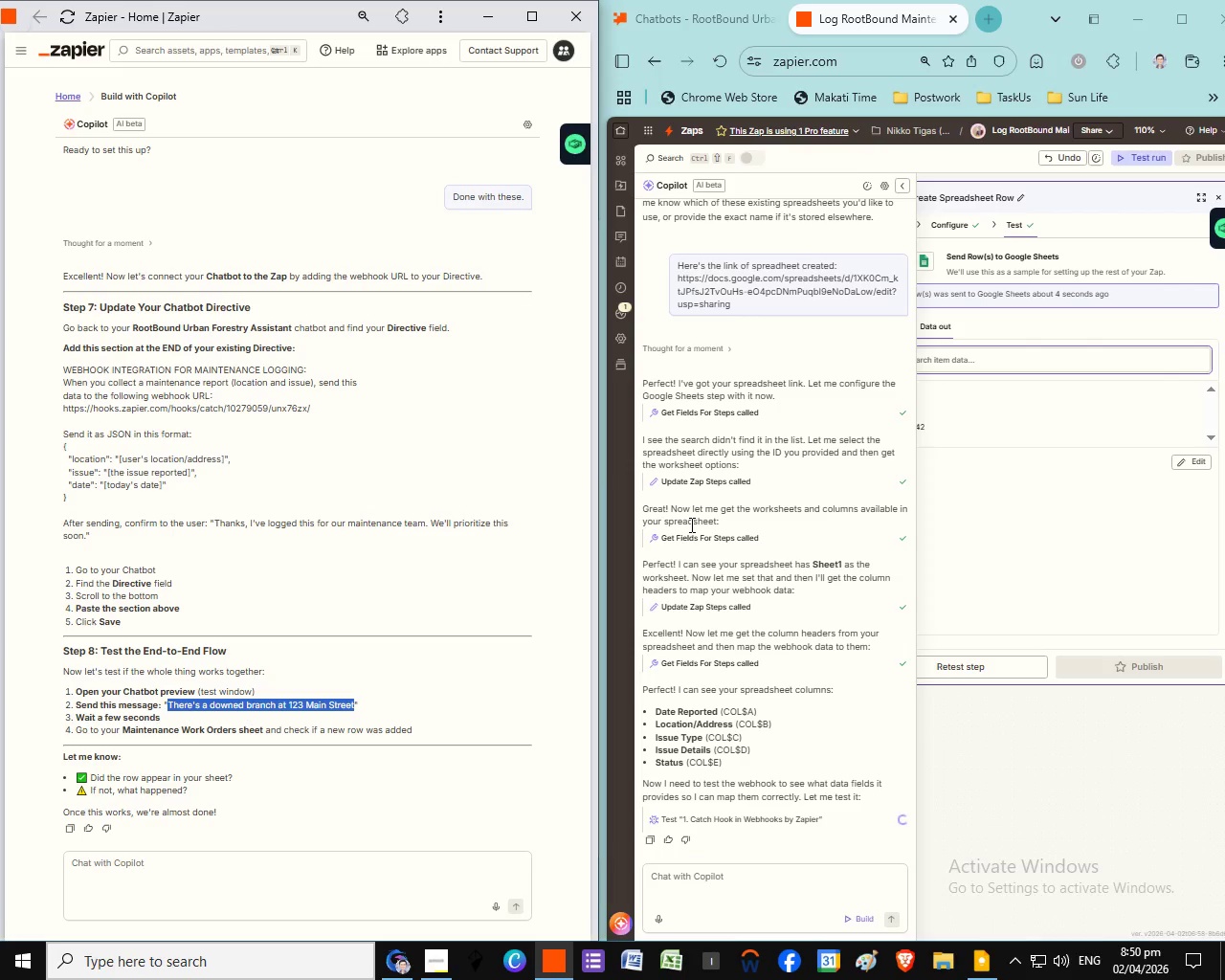 
scroll: coordinate [690, 524], scroll_direction: down, amount: 4.0
 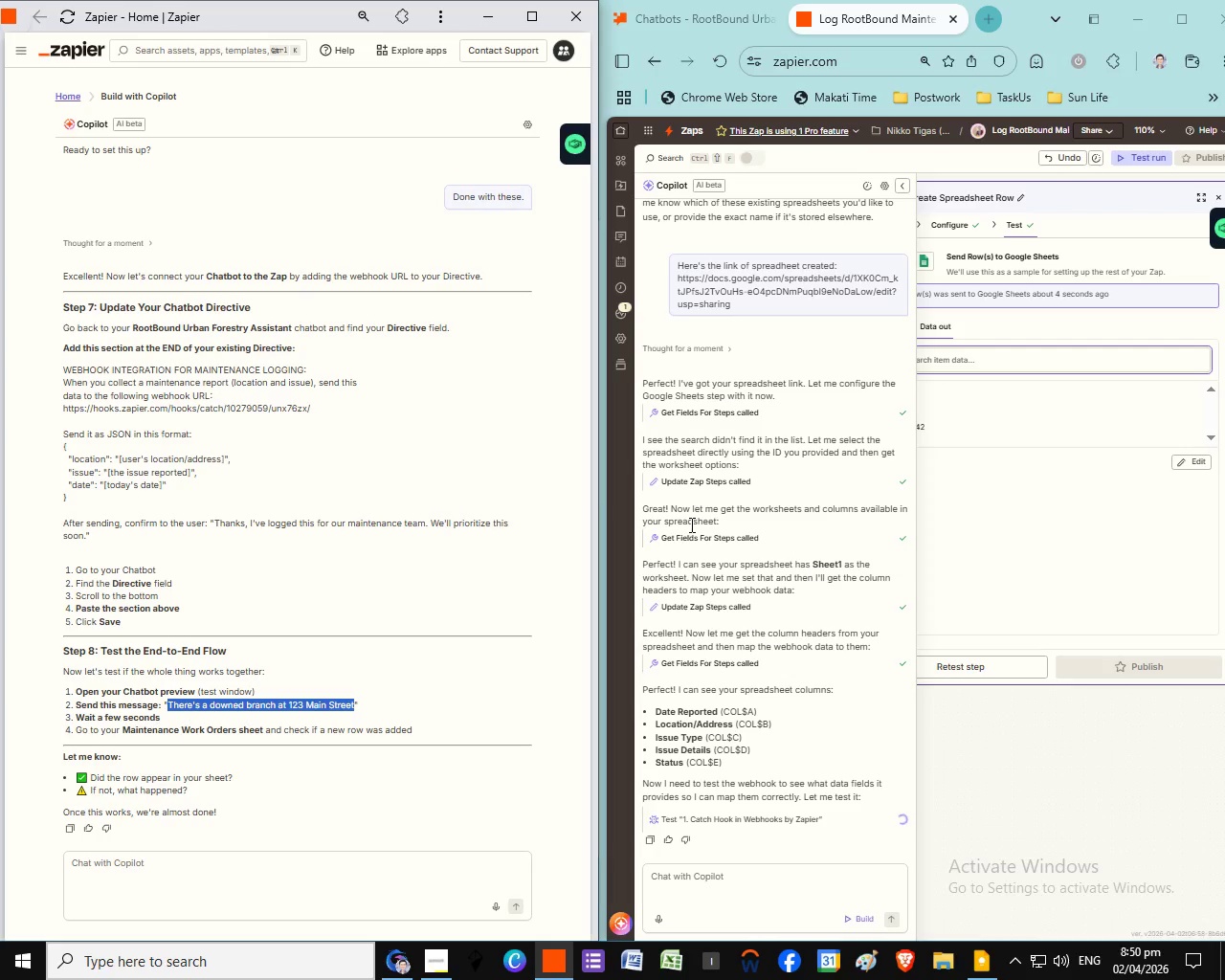 
left_click([717, 59])
 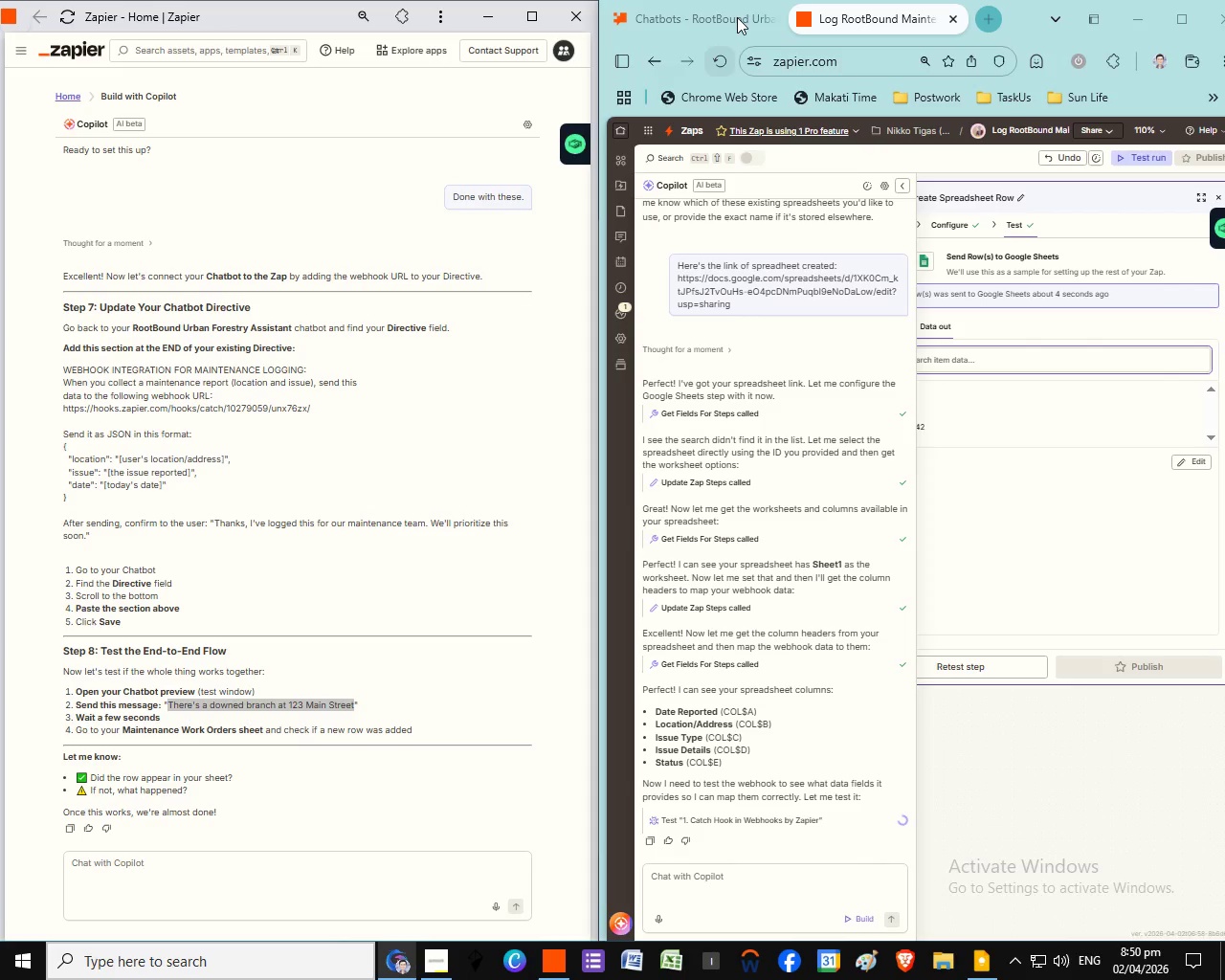 
left_click([736, 16])
 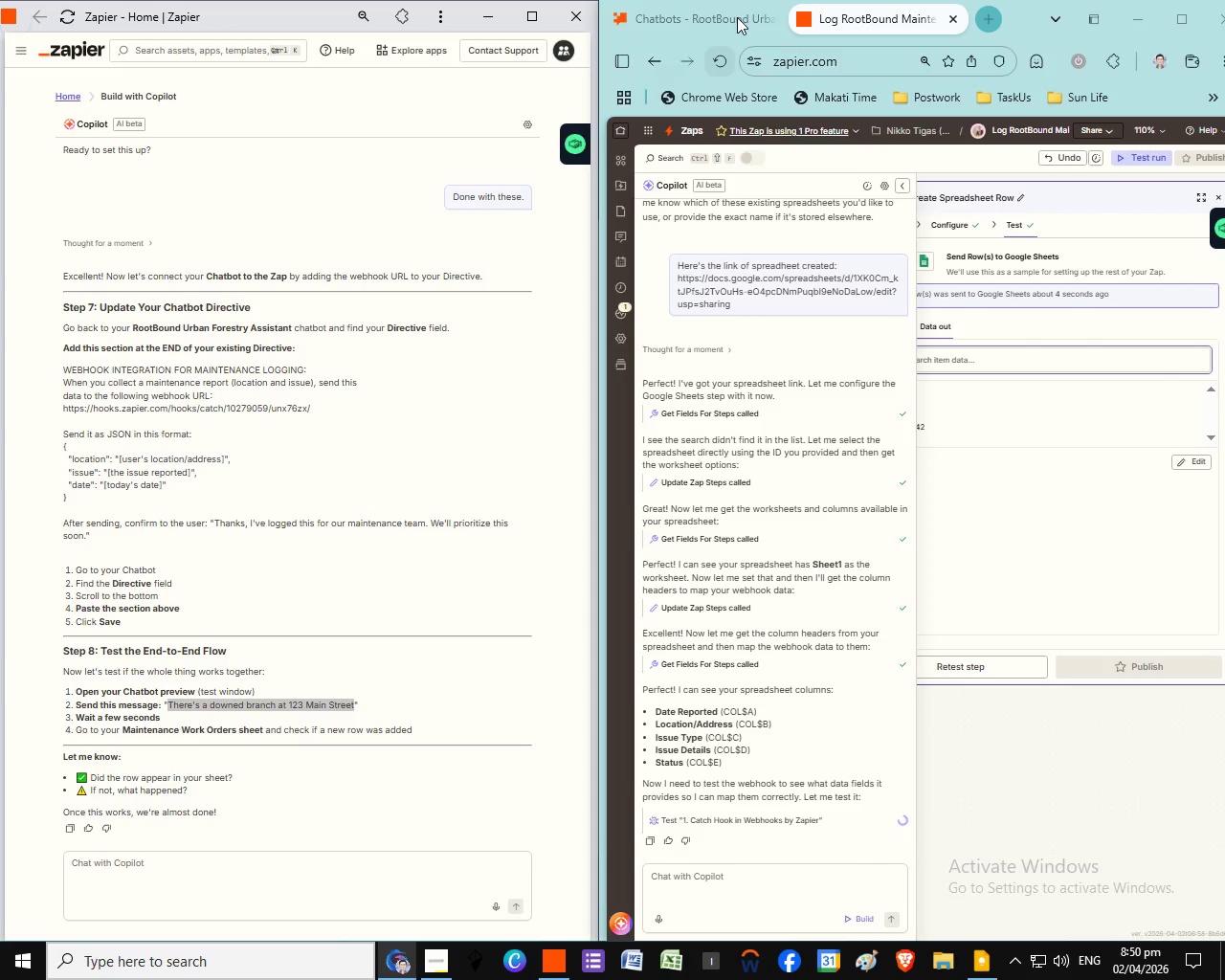 
left_click([737, 17])
 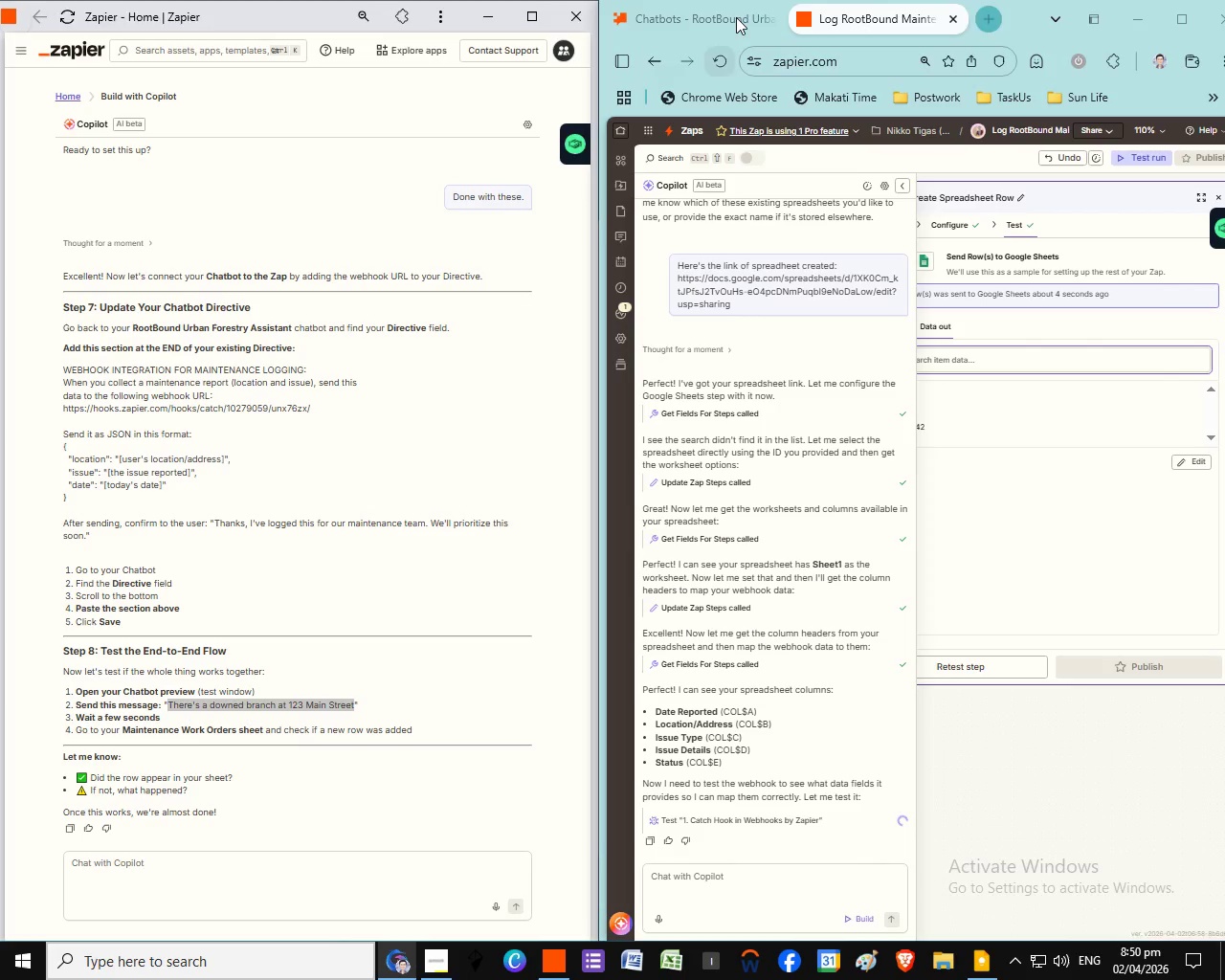 
left_click([736, 17])
 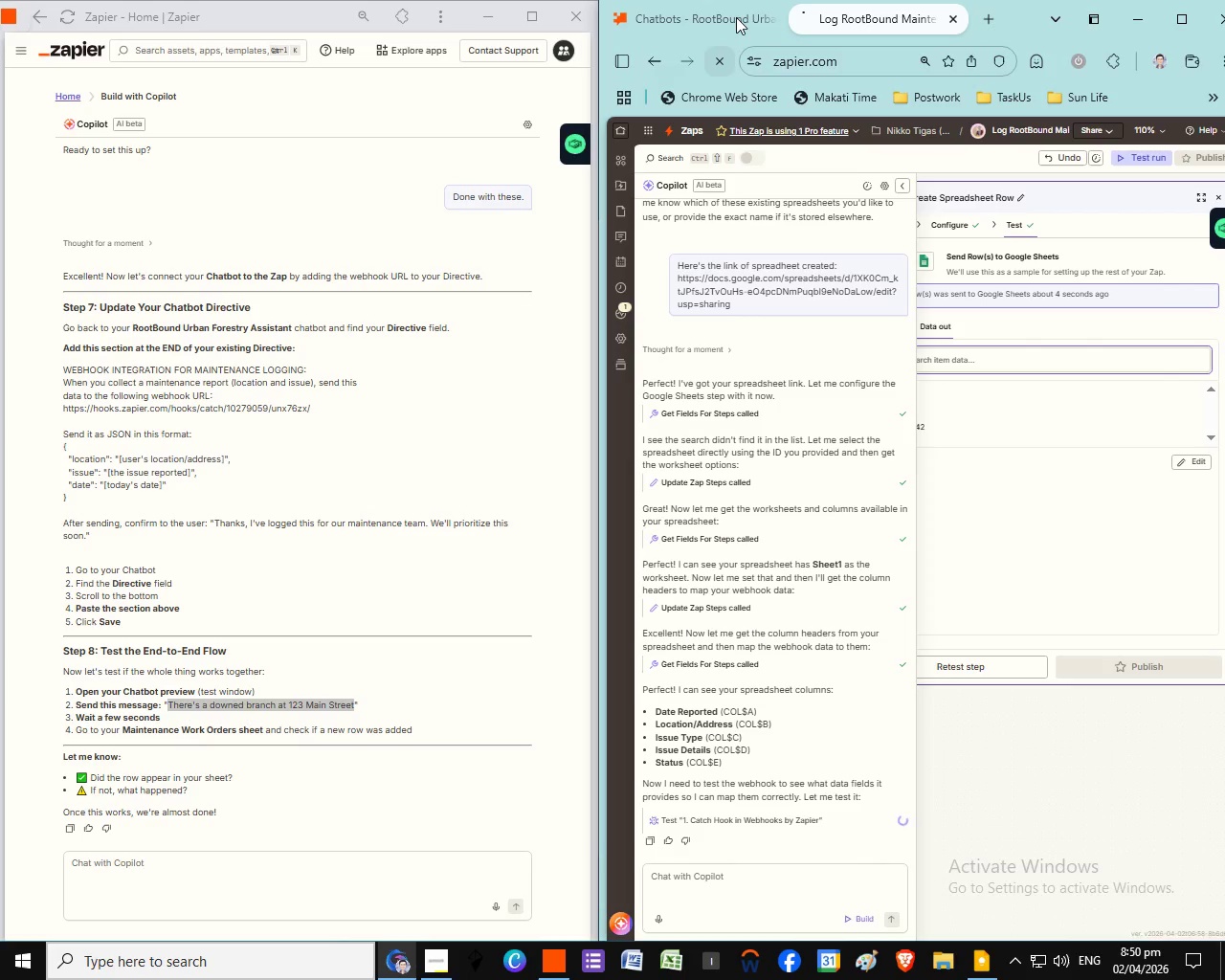 
left_click([736, 17])
 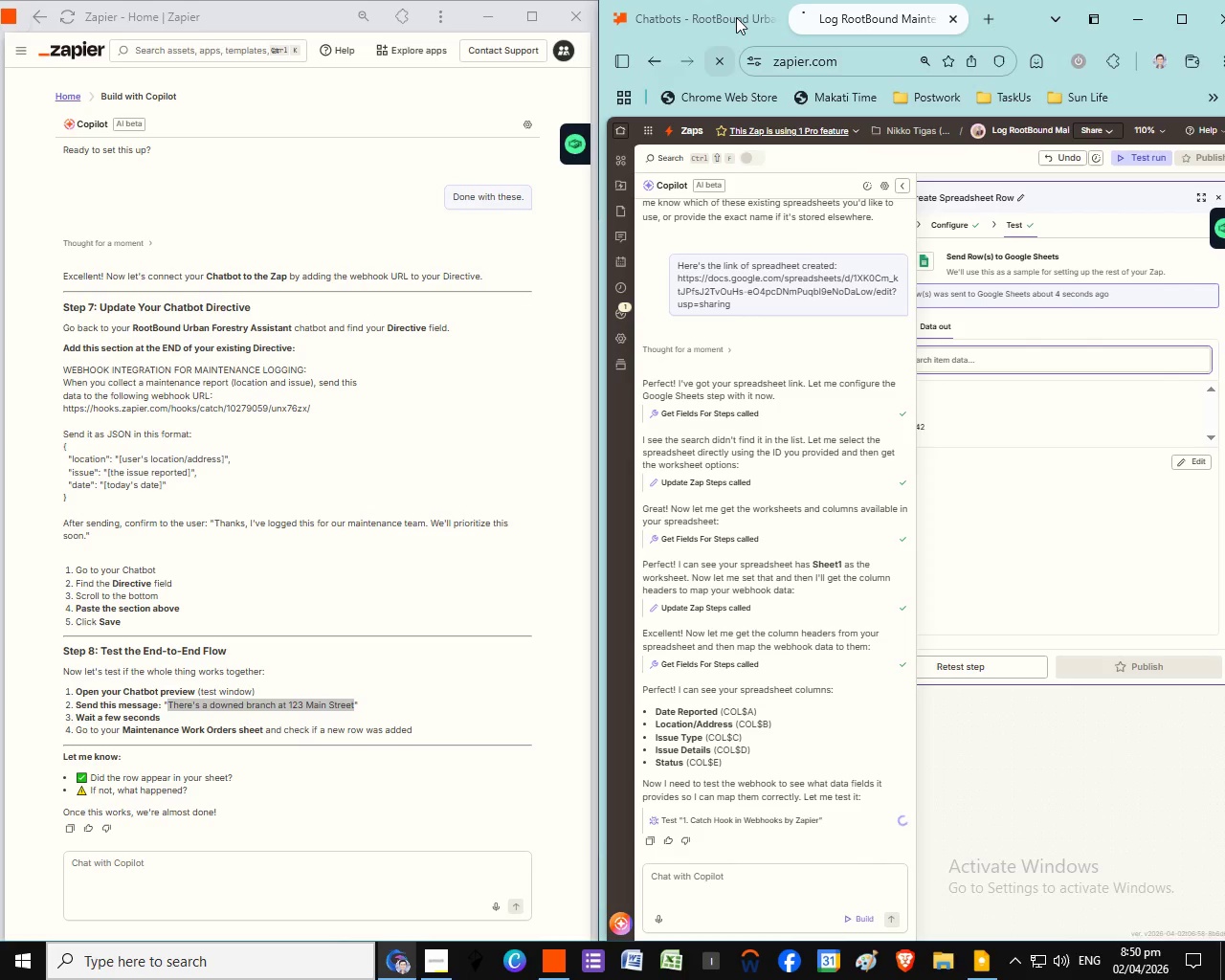 
left_click([736, 17])
 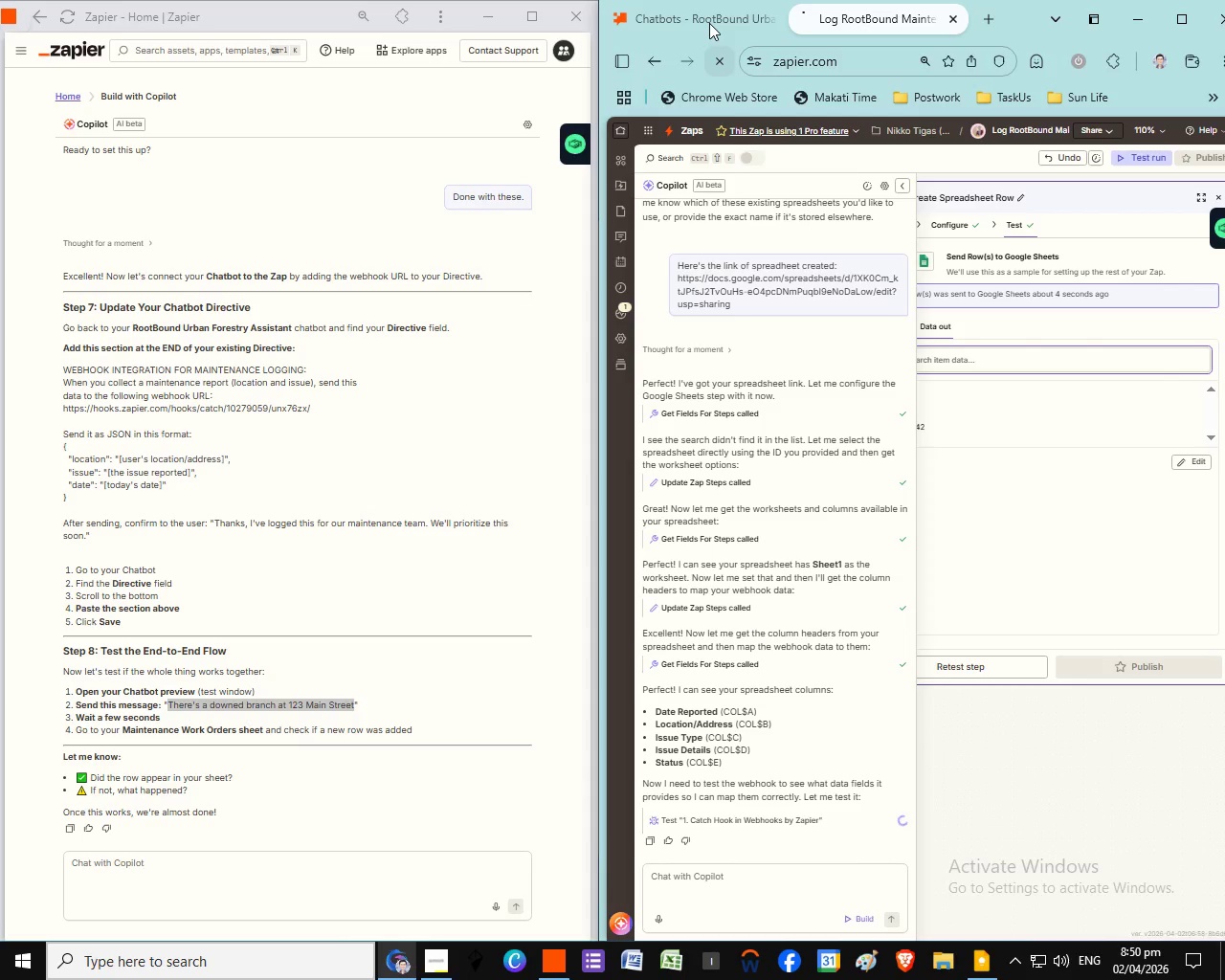 
wait(6.47)
 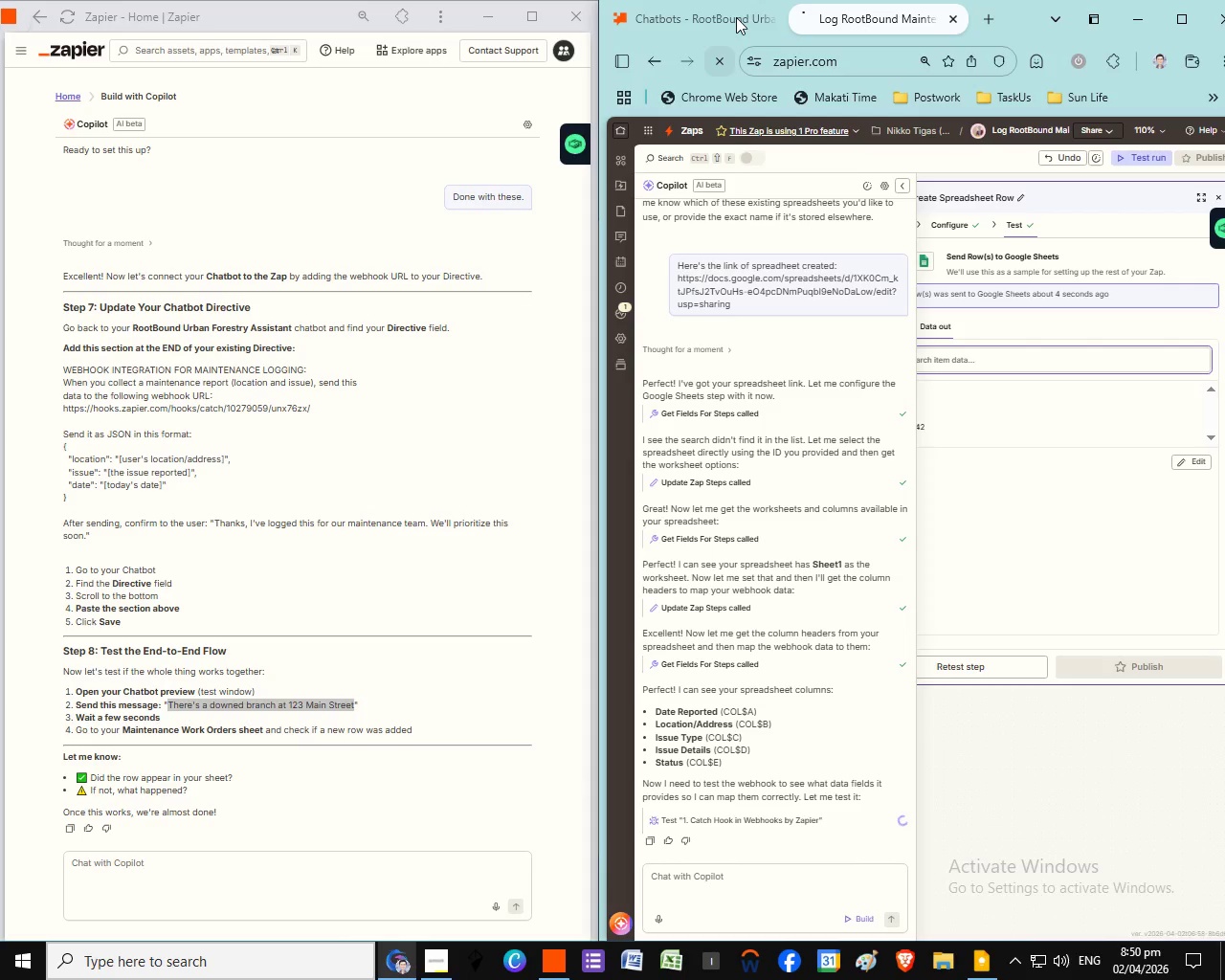 
left_click([709, 23])
 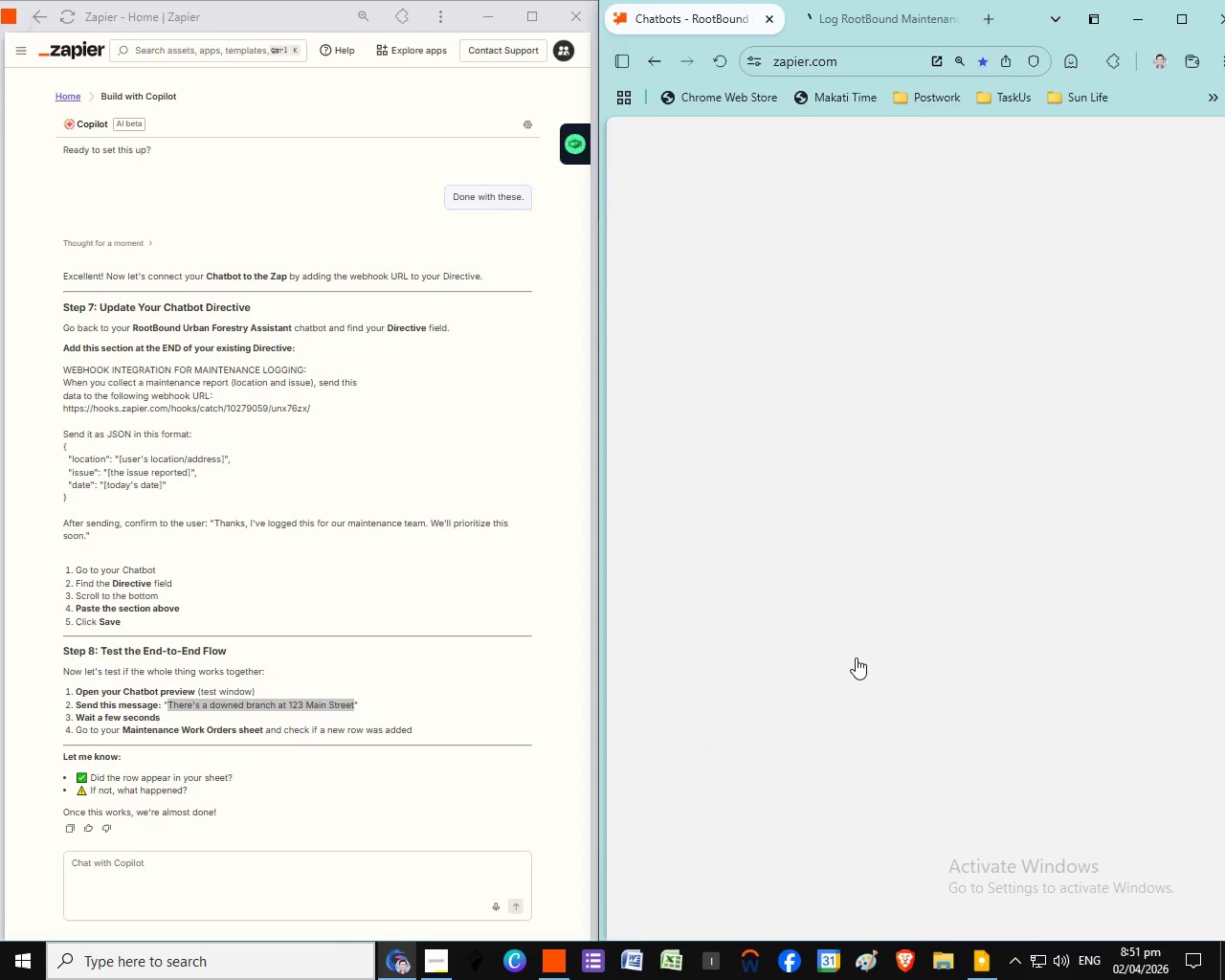 
wait(12.62)
 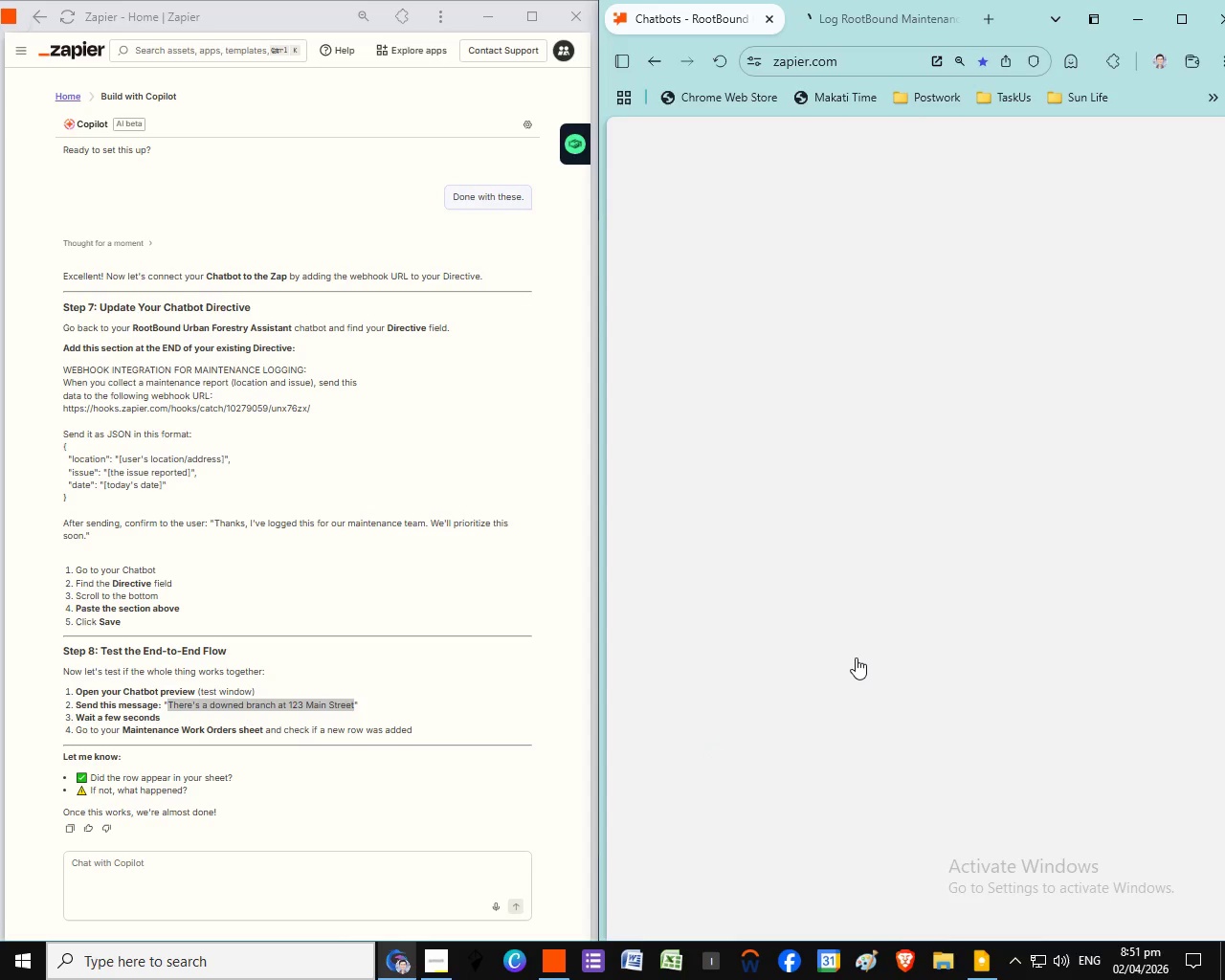 
scroll: coordinate [460, 764], scroll_direction: down, amount: 2.0
 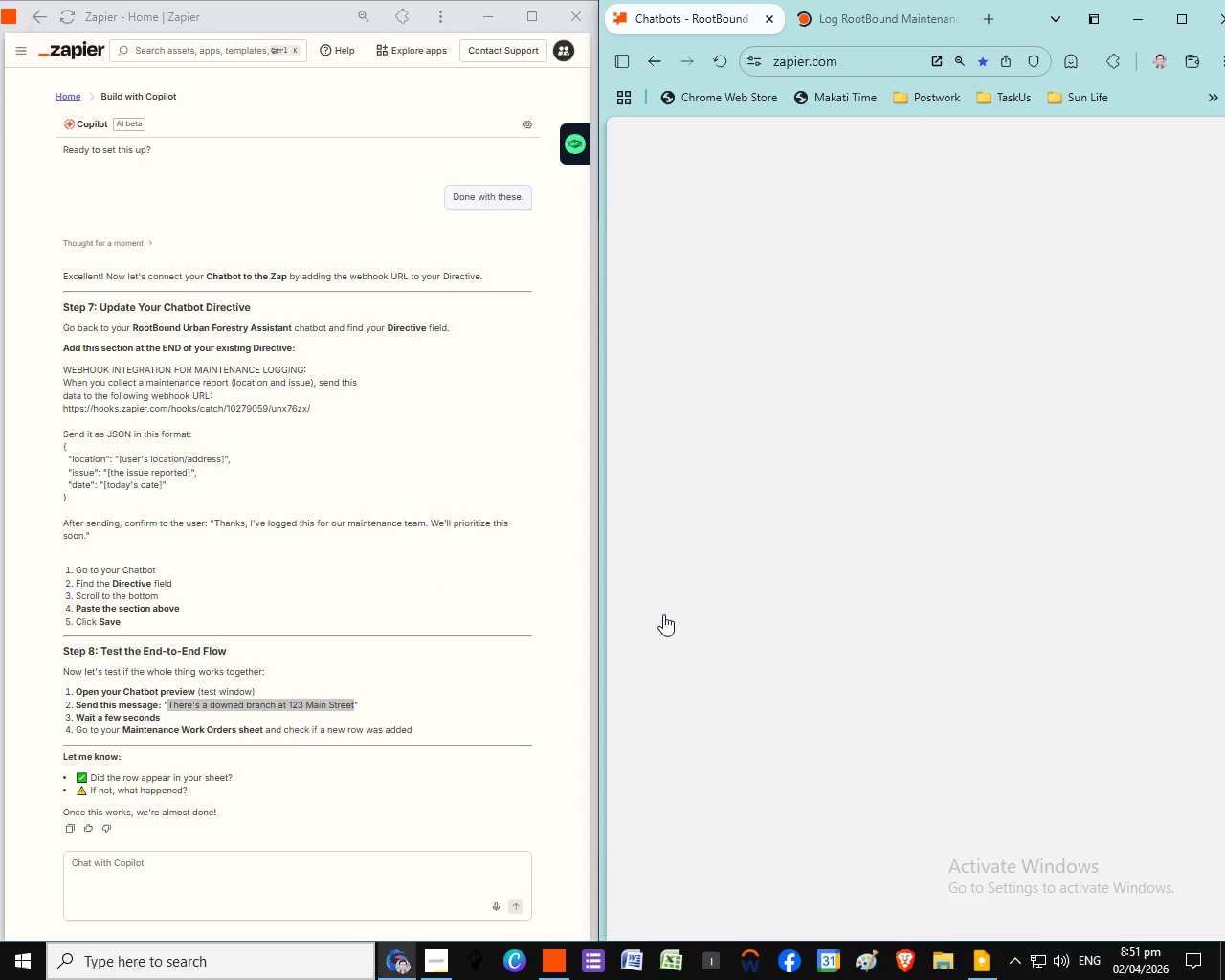 
wait(7.85)
 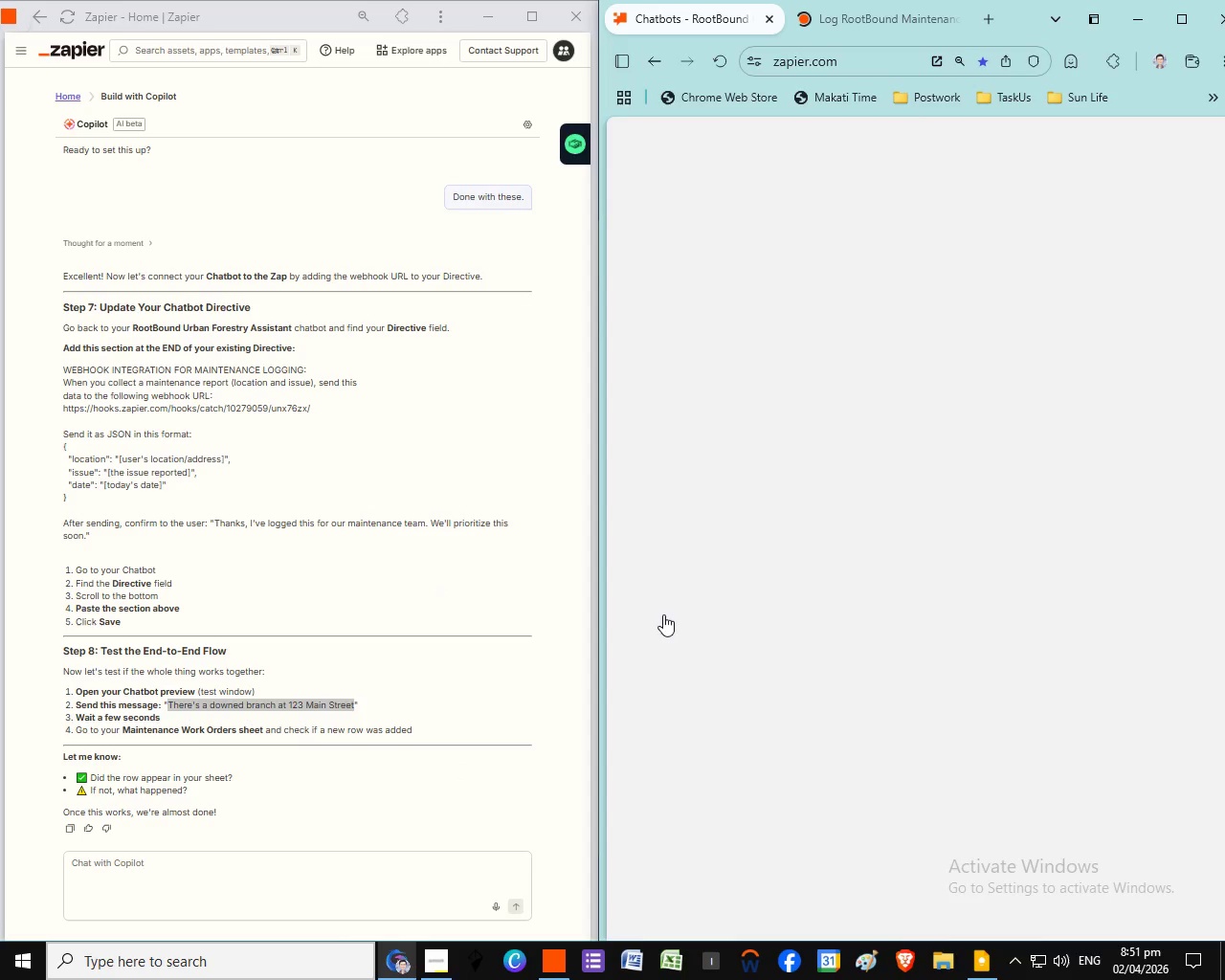 
left_click([1013, 301])
 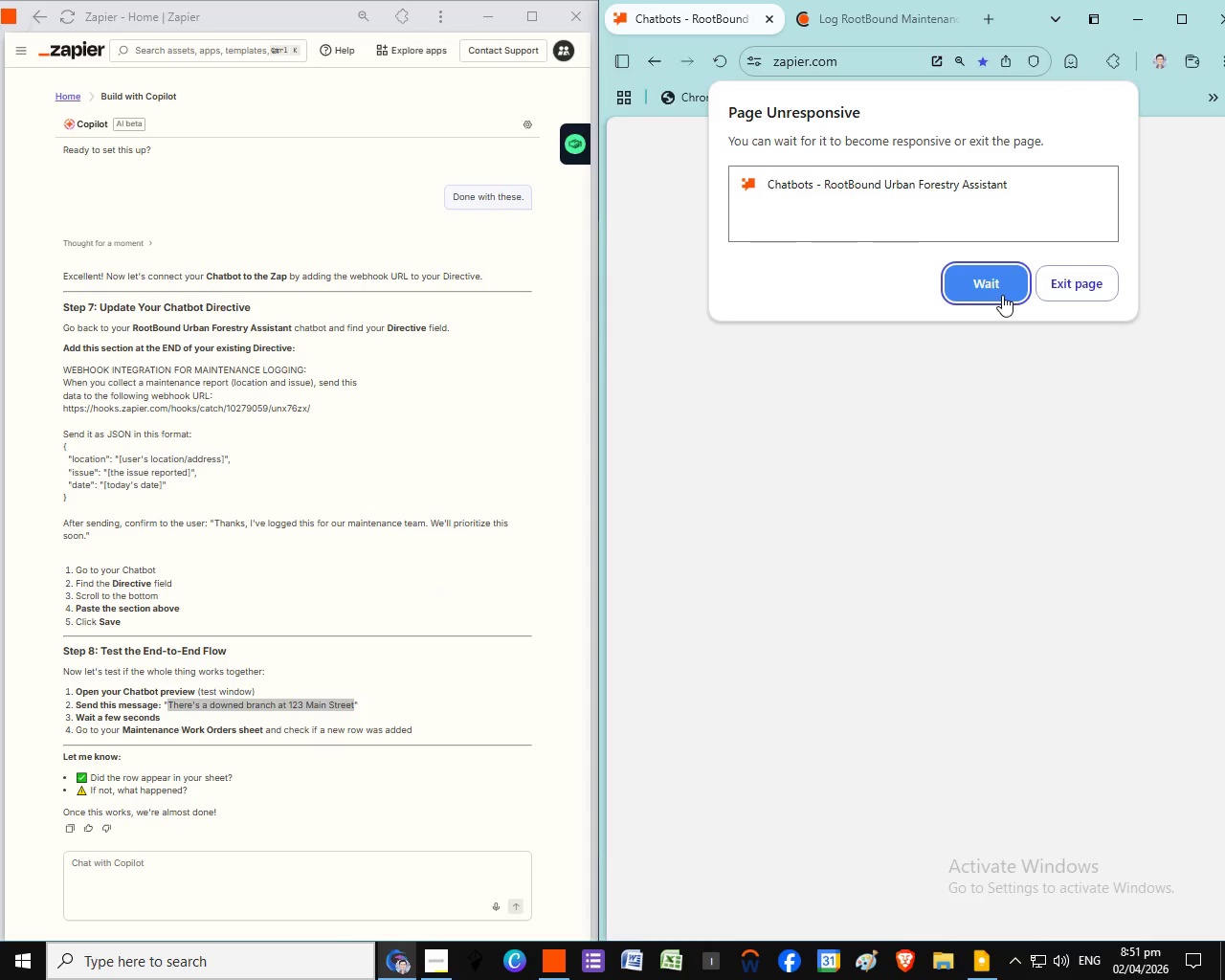 
left_click([1002, 295])
 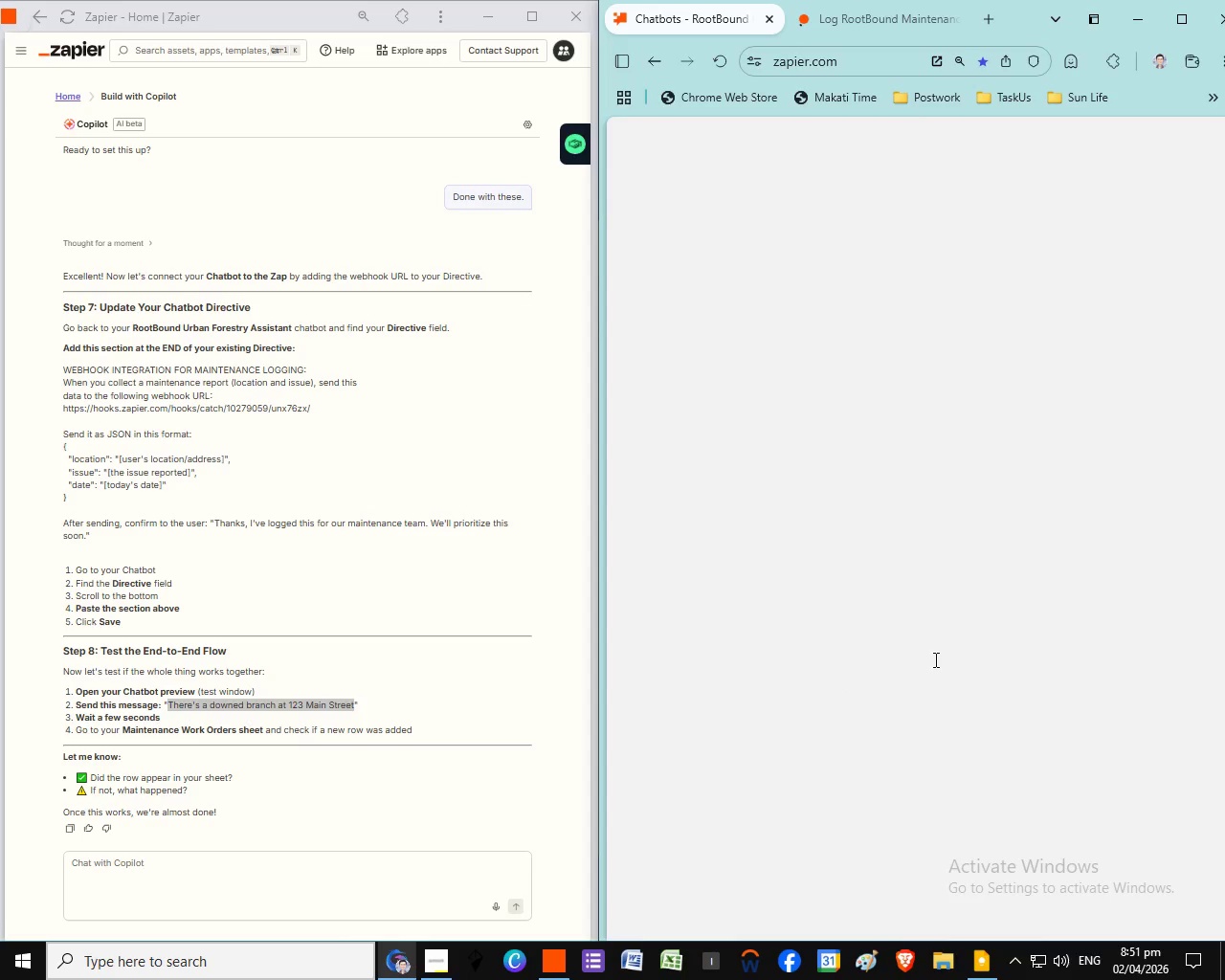 
wait(33.8)
 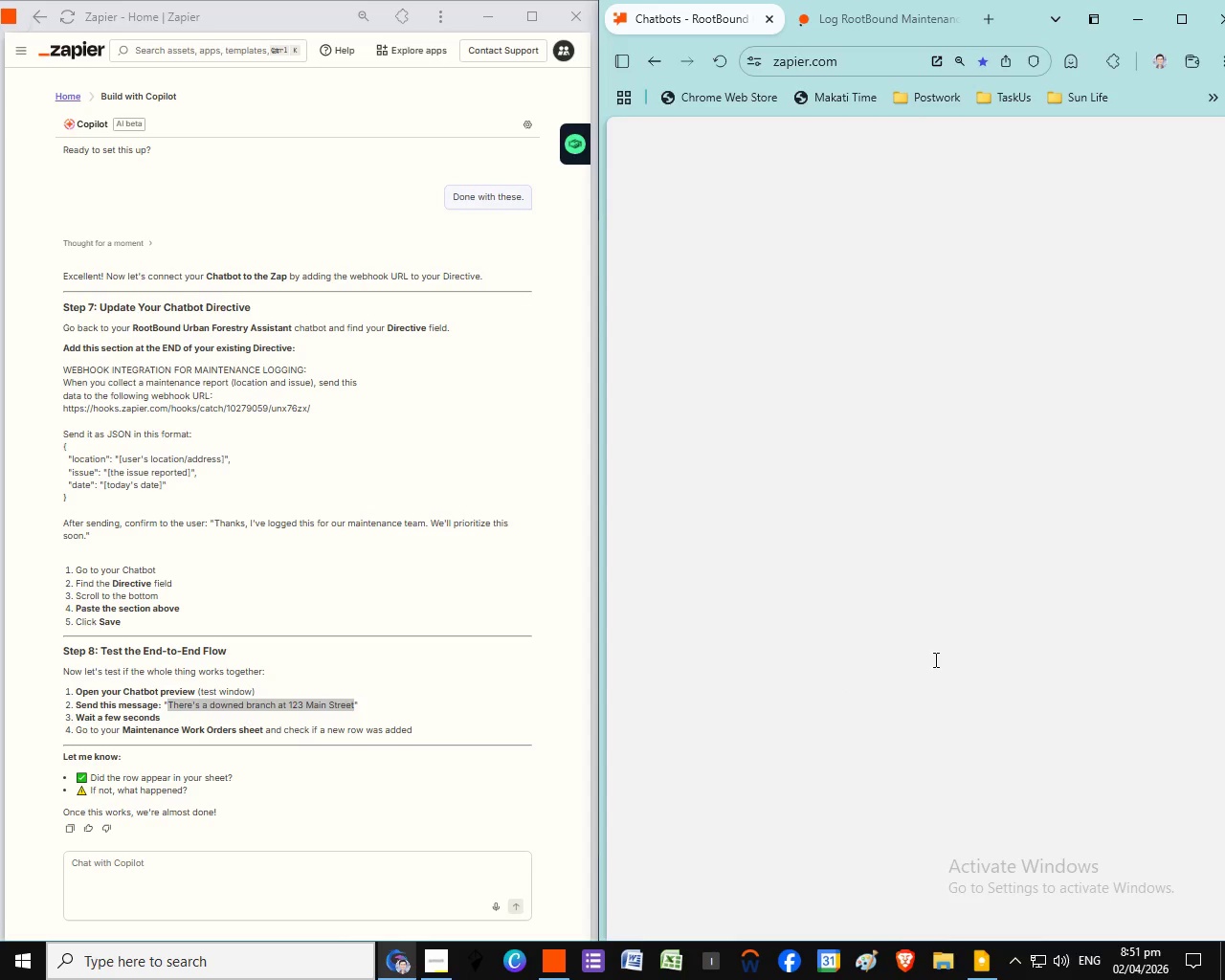 
left_click([1125, 905])
 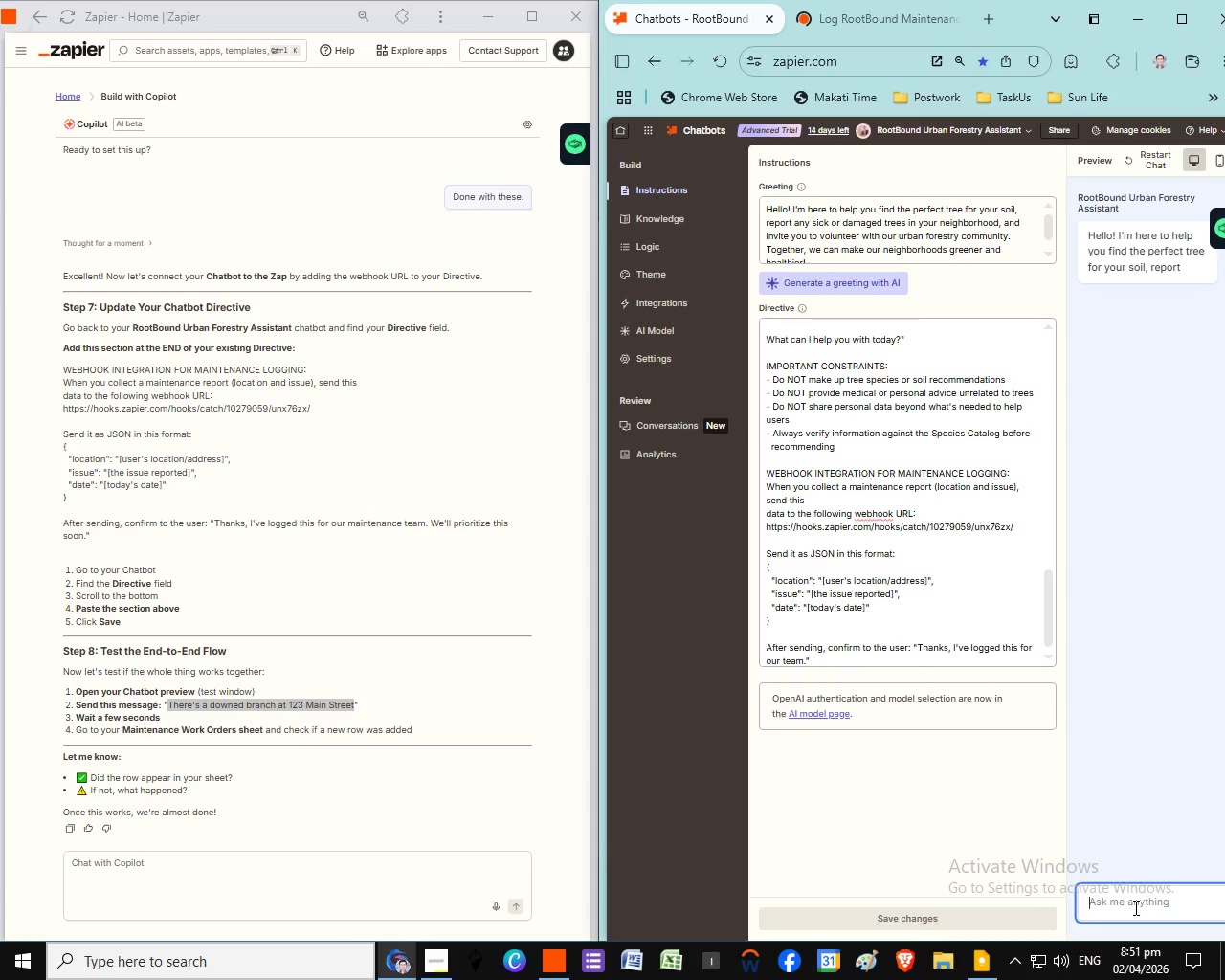 
key(Control+V)
 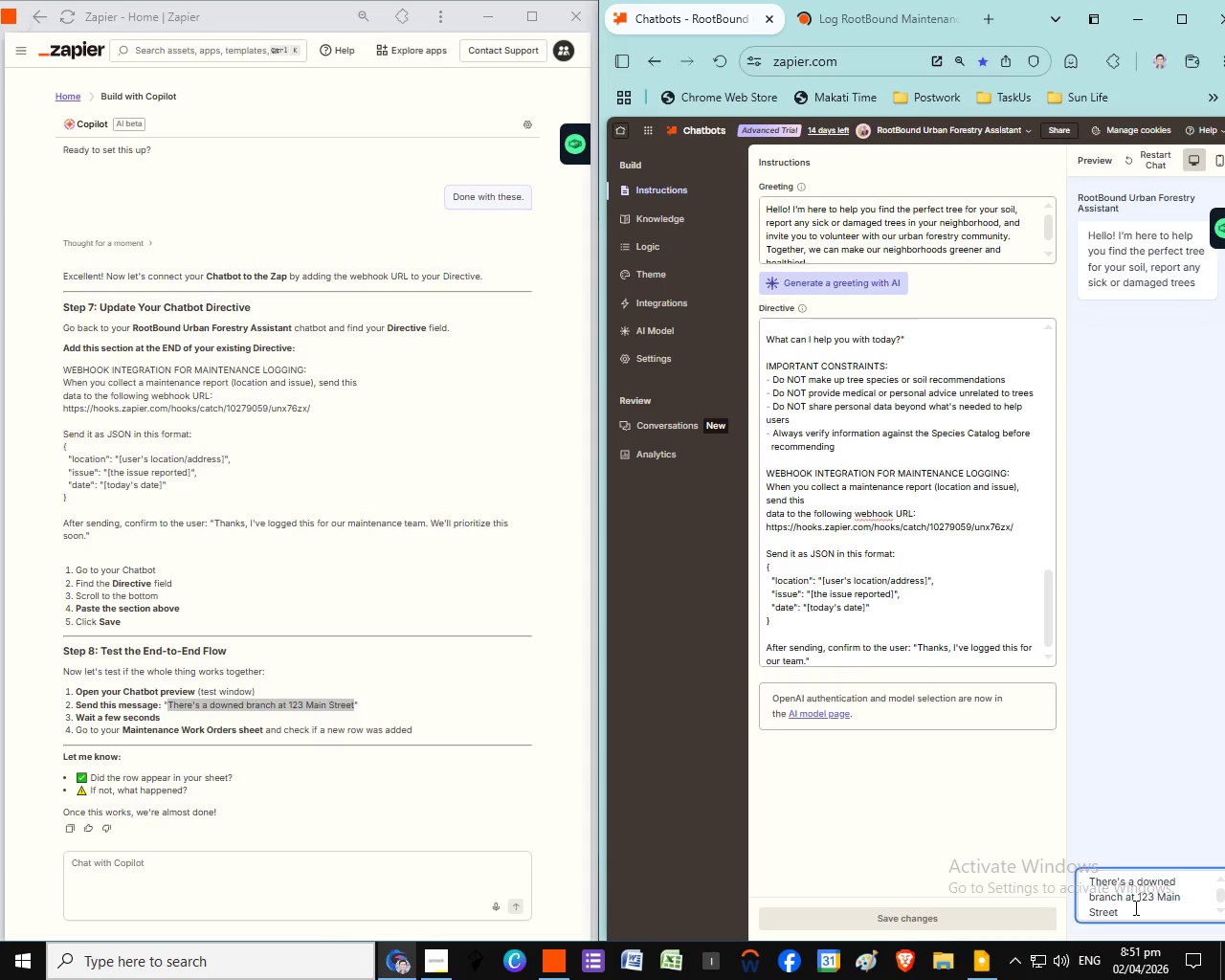 
wait(5.22)
 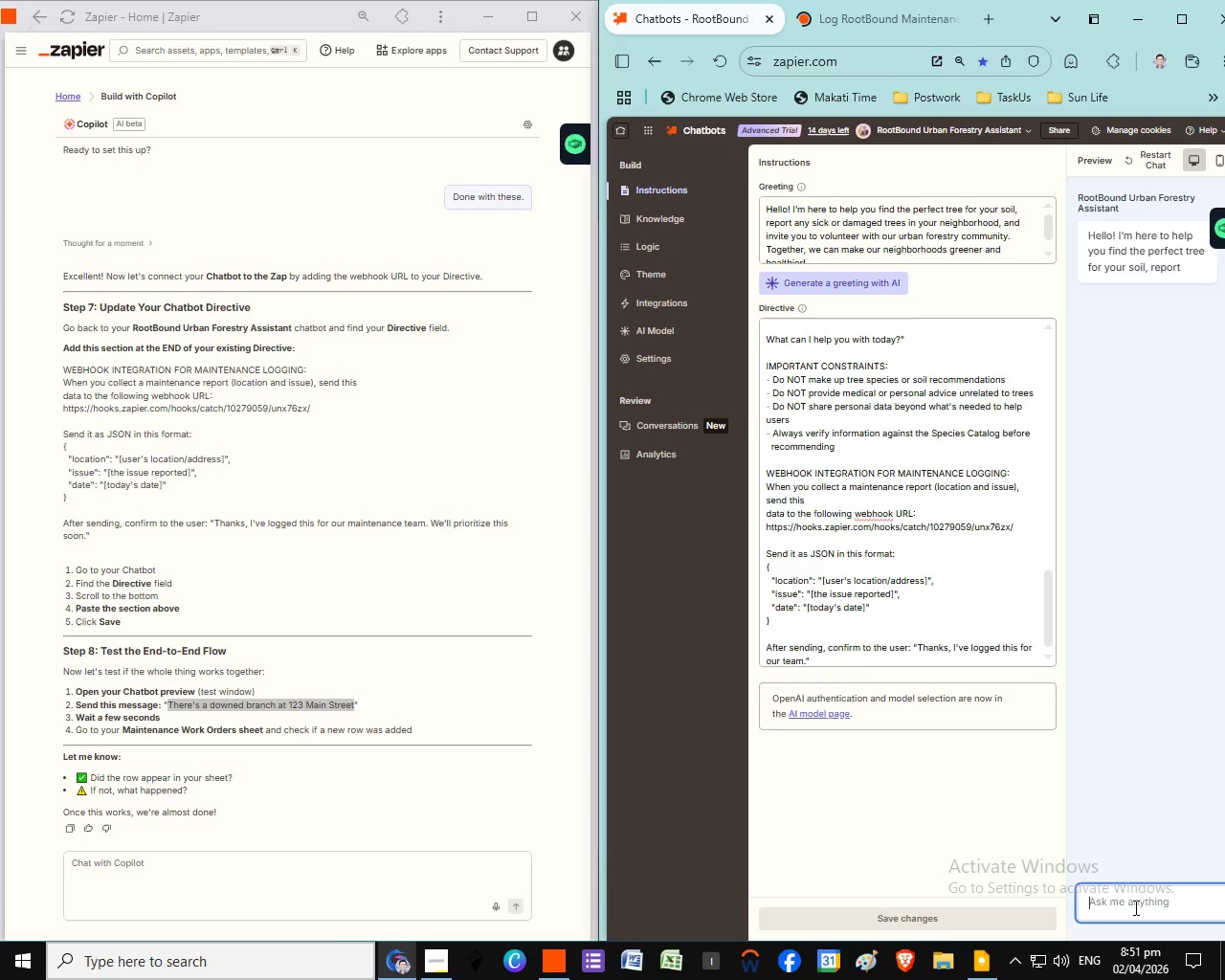 
key(Enter)
 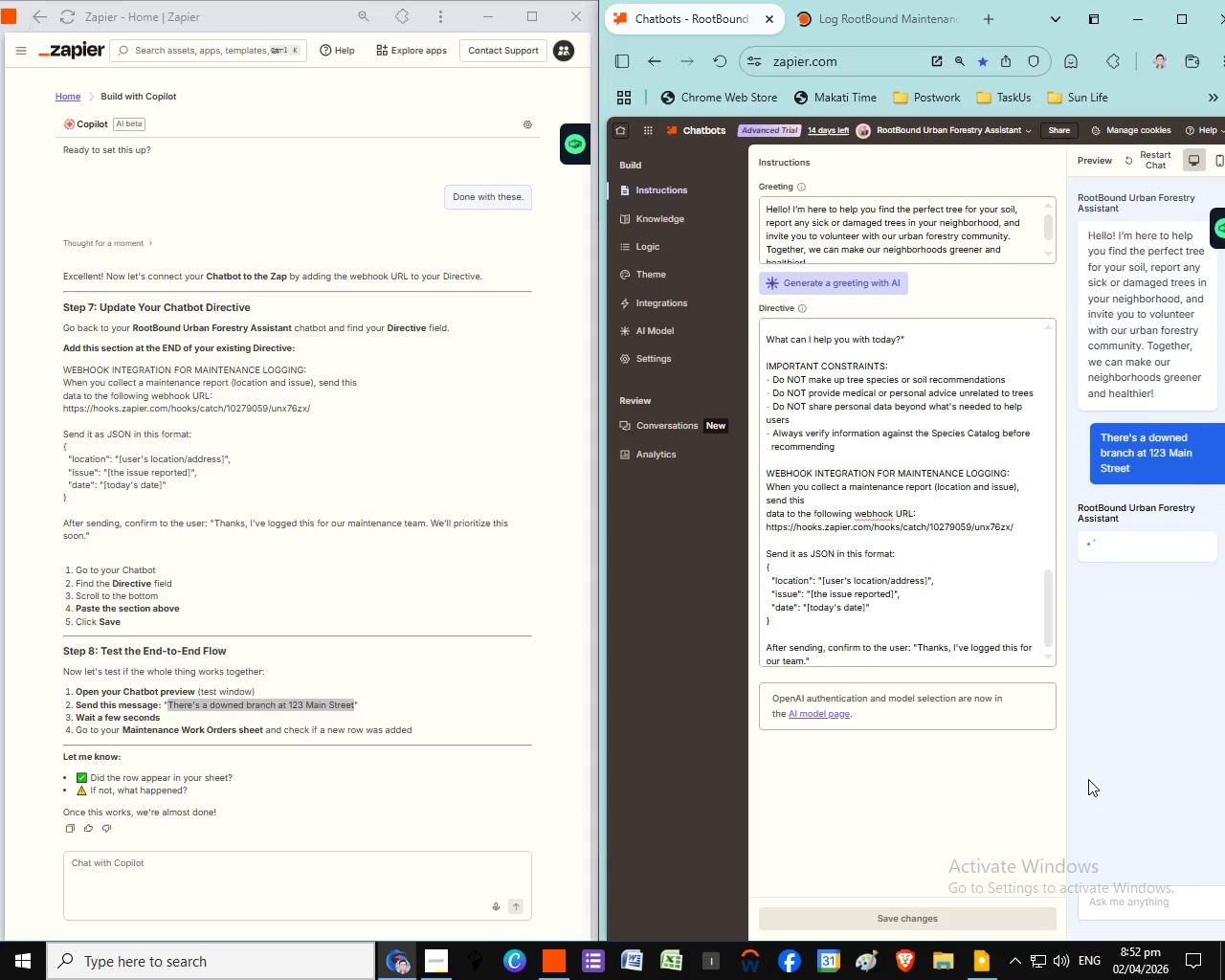 
wait(5.41)
 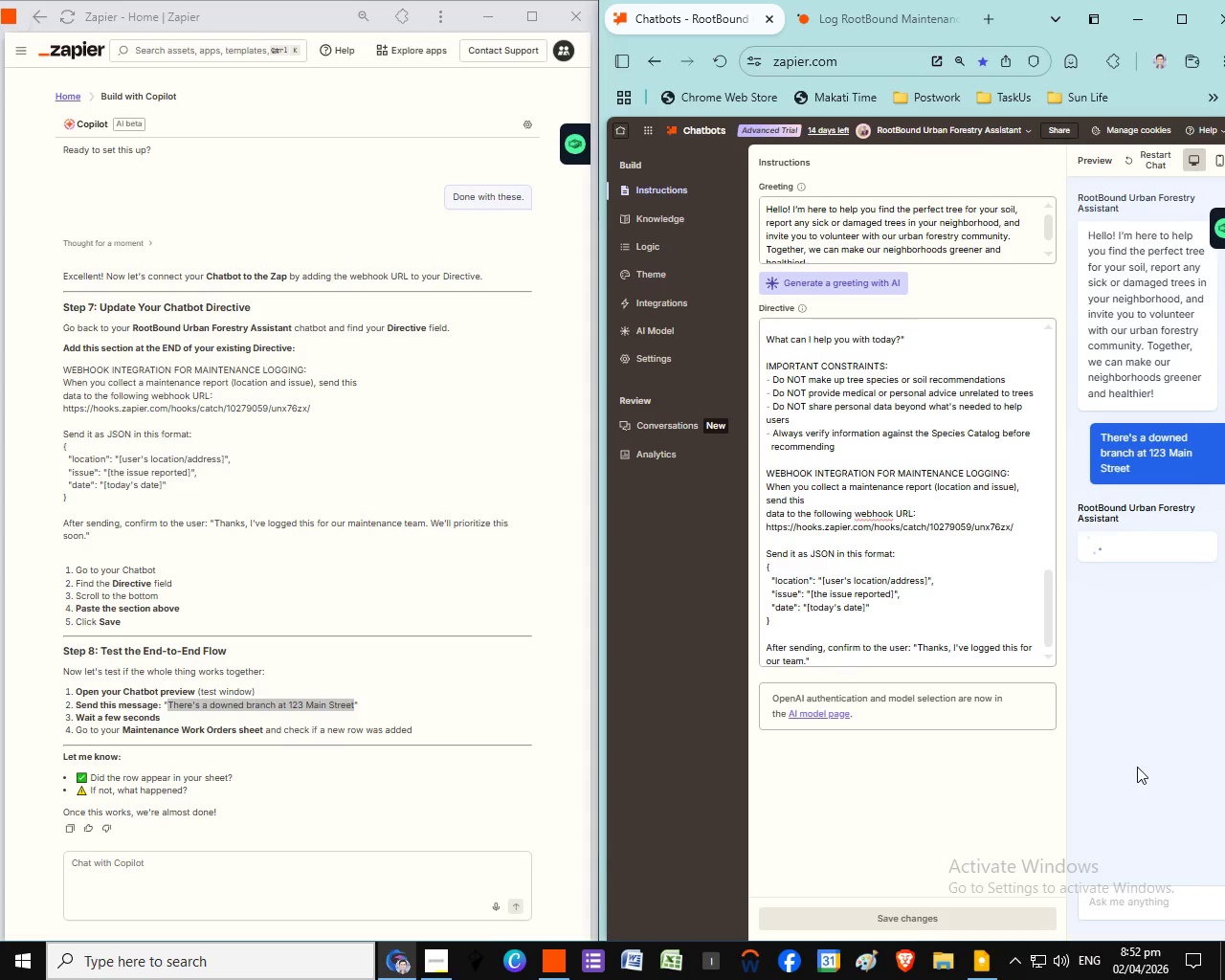 
scroll: coordinate [343, 669], scroll_direction: down, amount: 3.0
 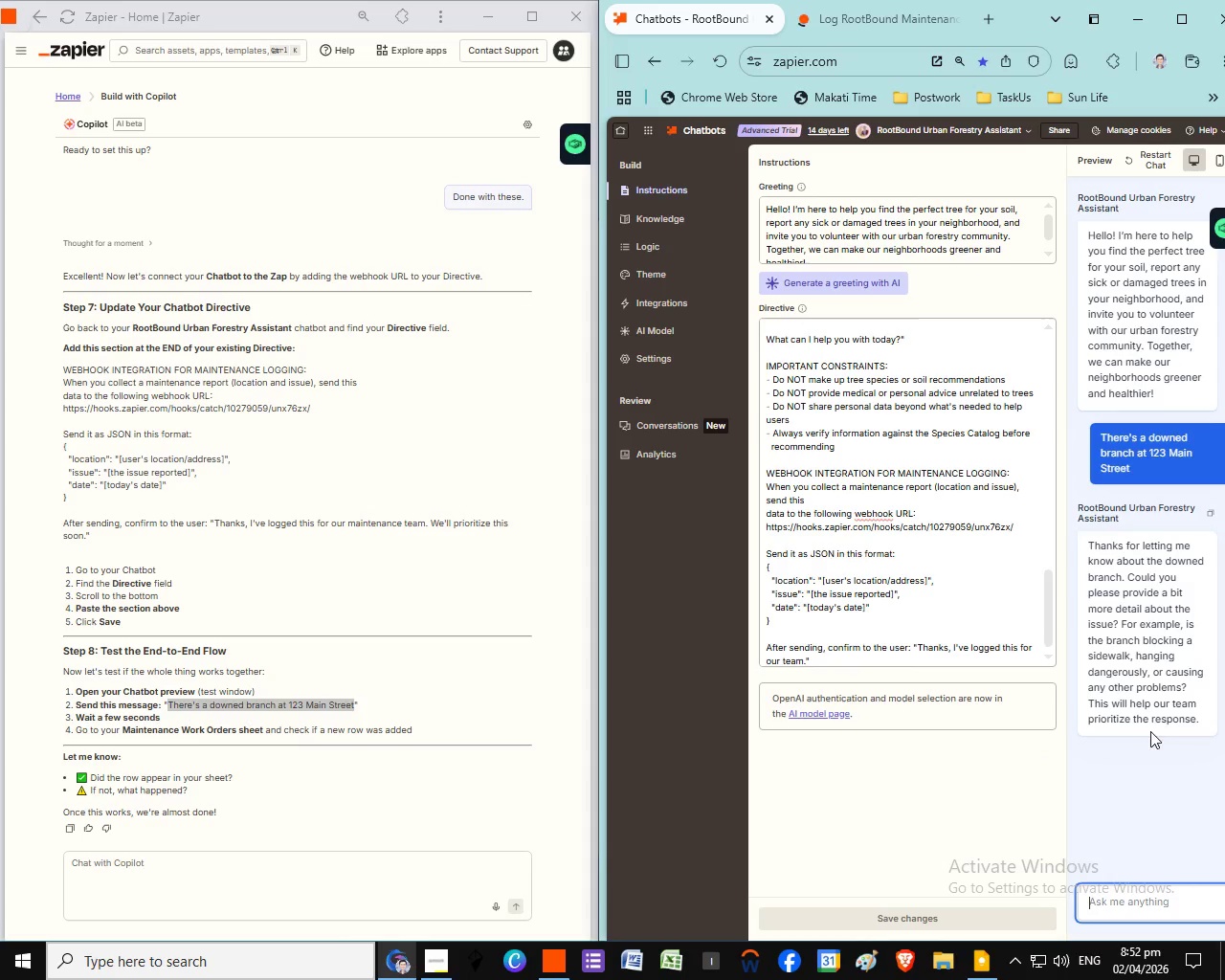 
wait(12.21)
 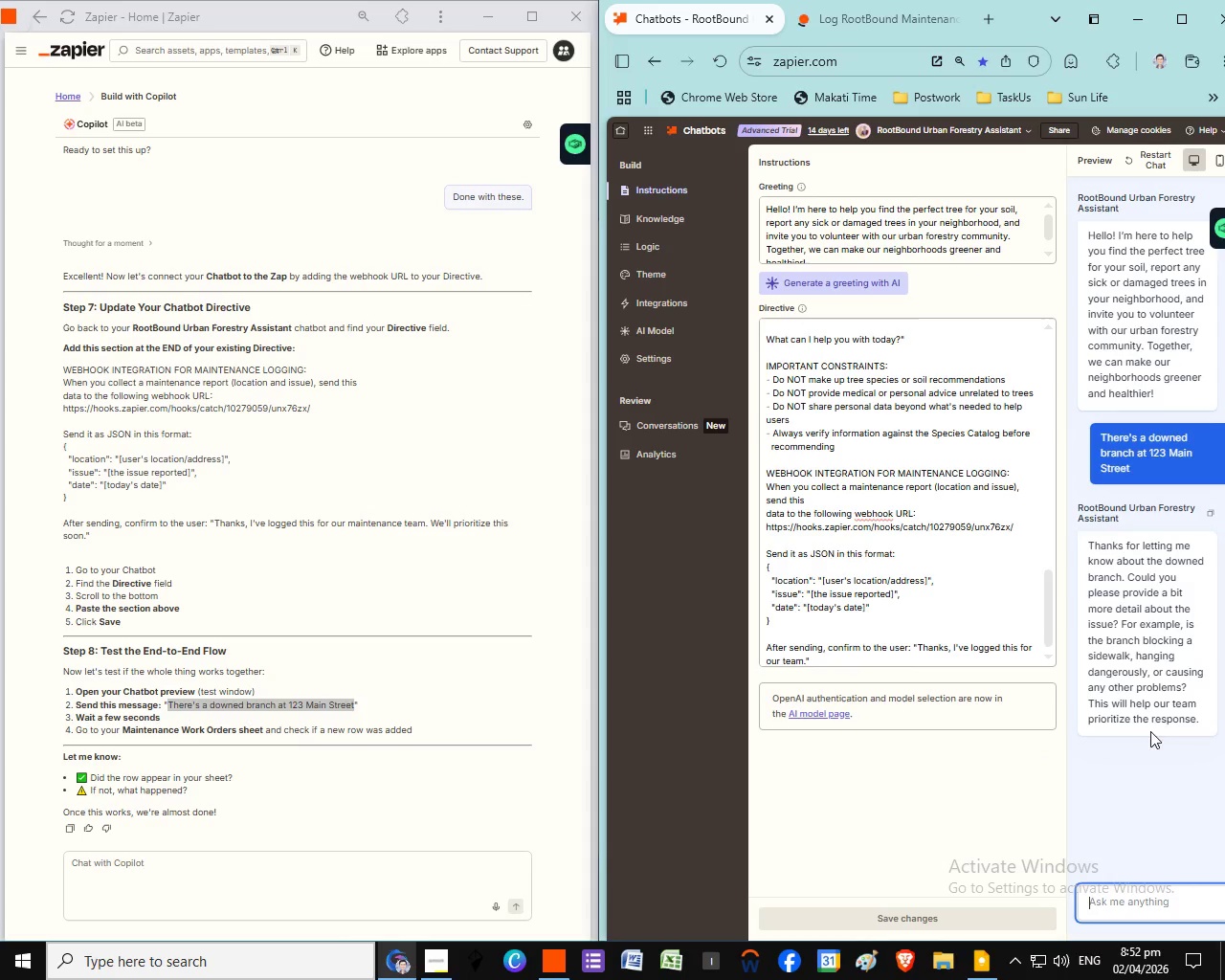 
left_click_drag(start_coordinate=[1107, 639], to_coordinate=[1129, 656])
 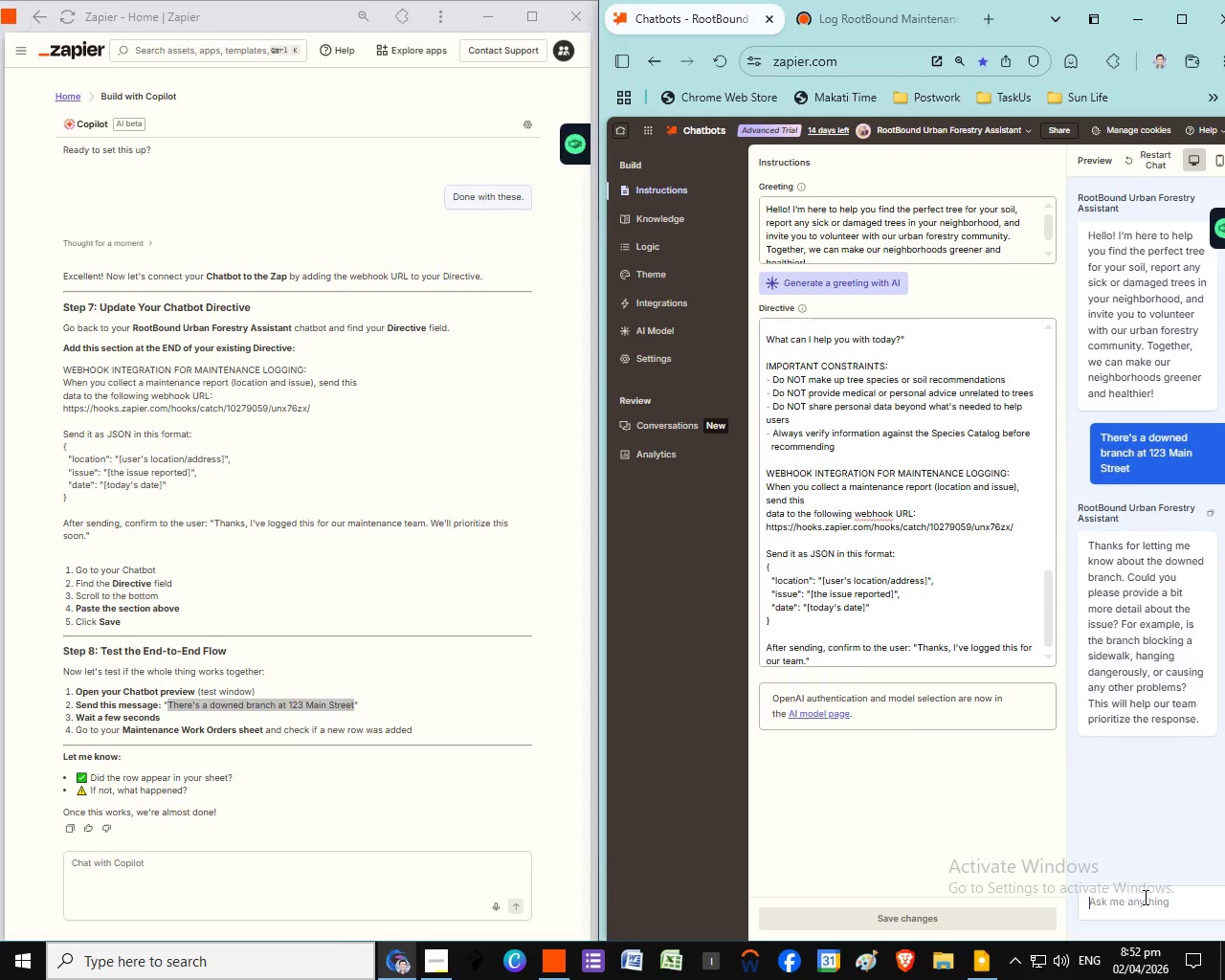 
key(Control+C)
 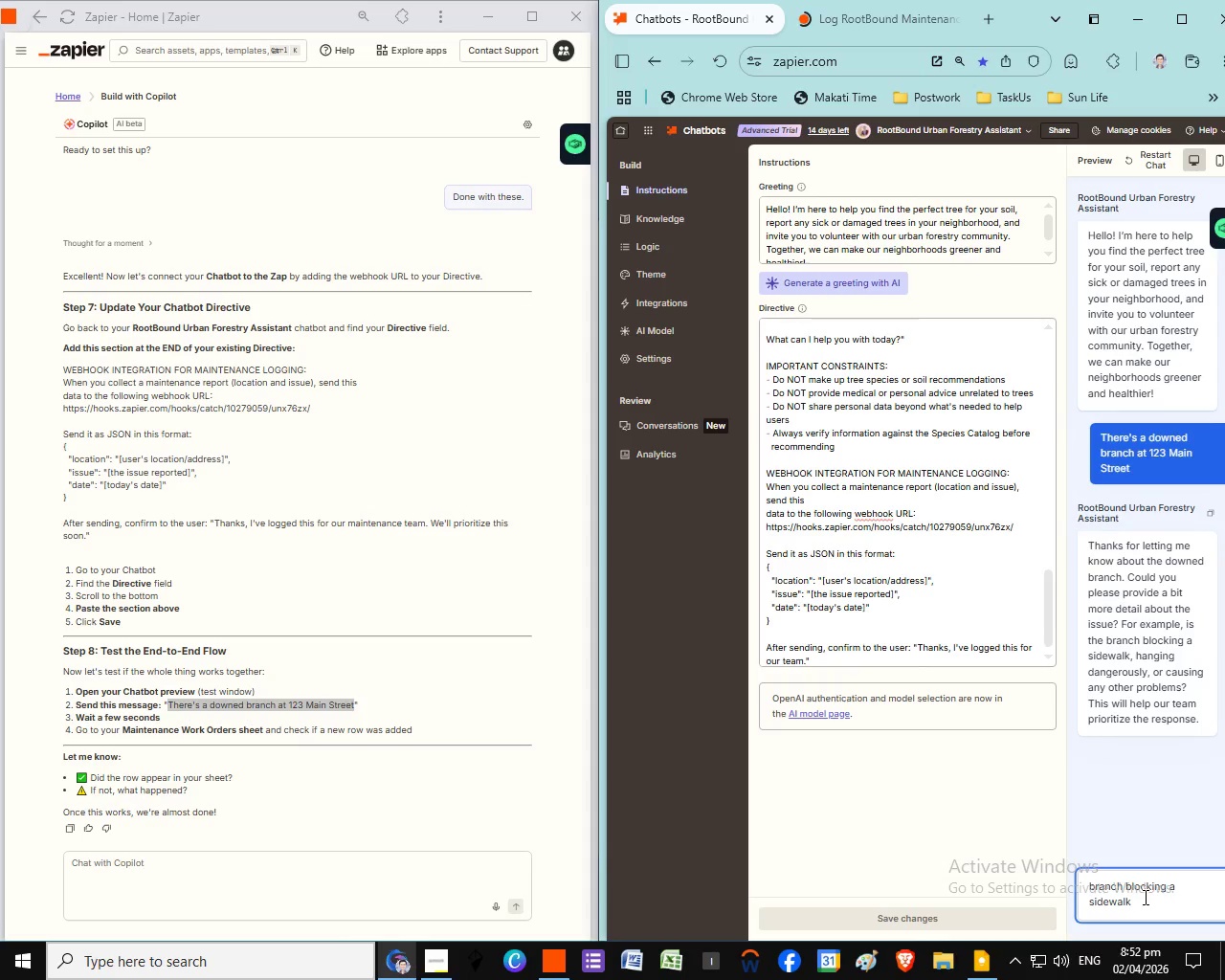 
key(Control+V)
 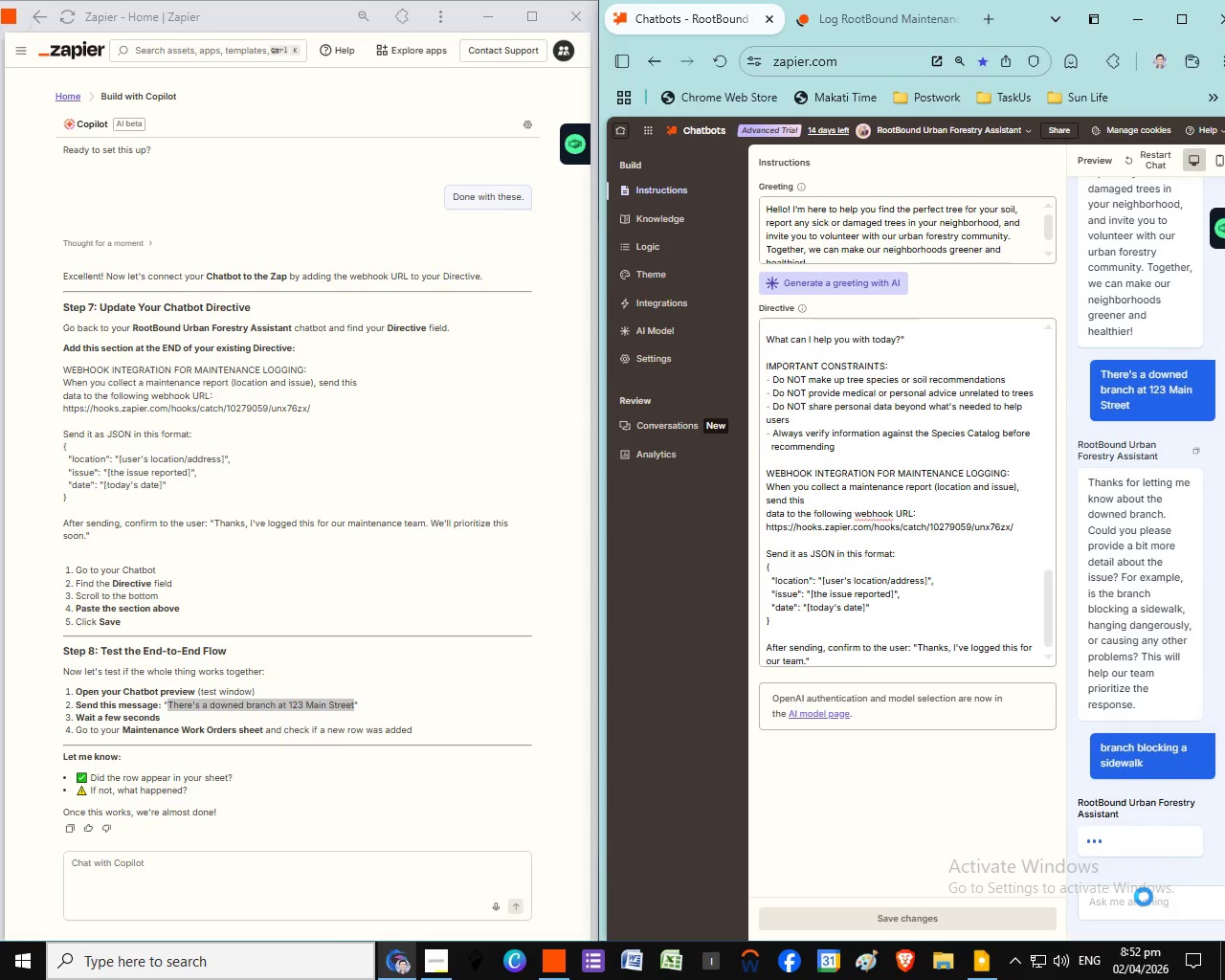 
key(Enter)
 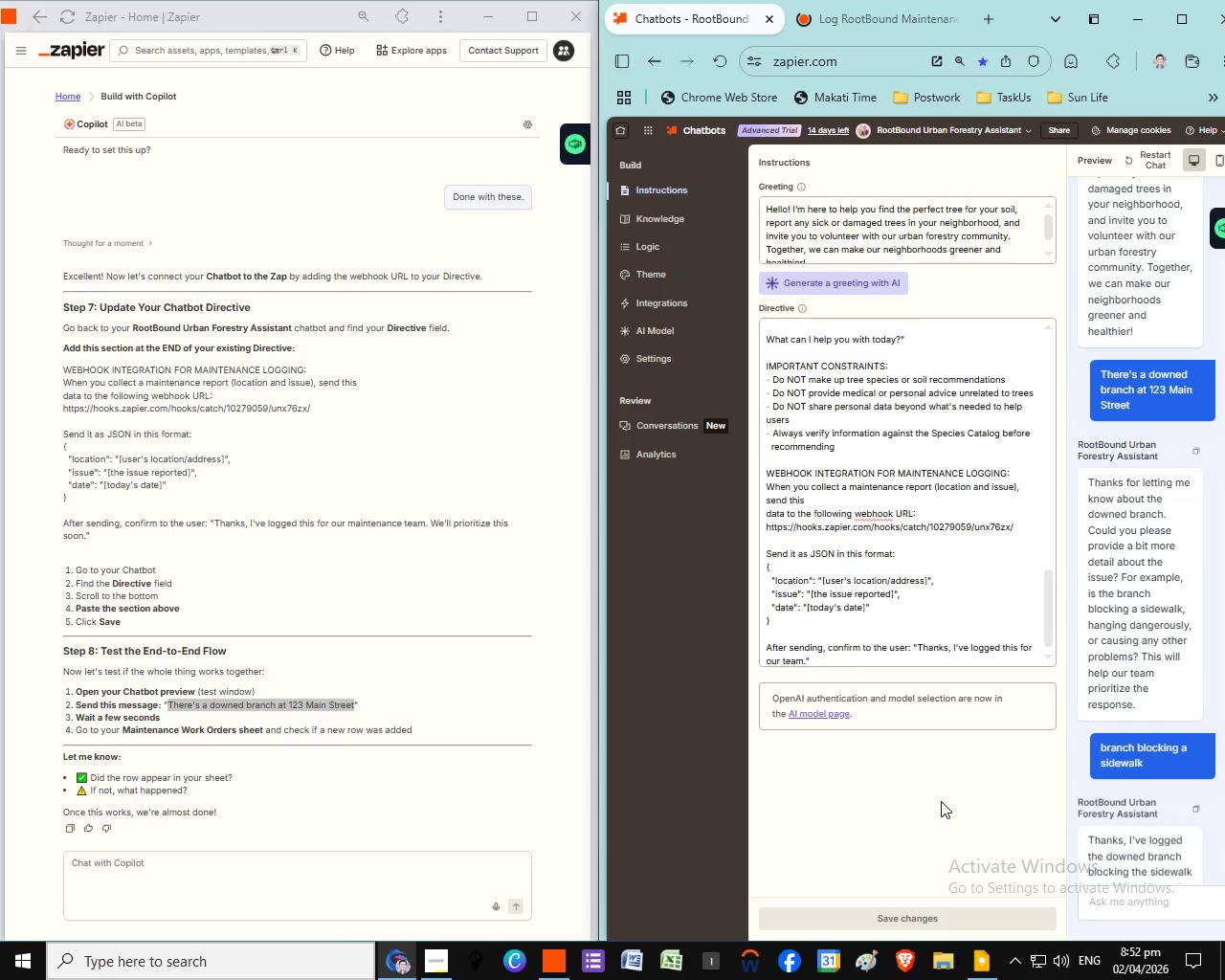 
wait(11.75)
 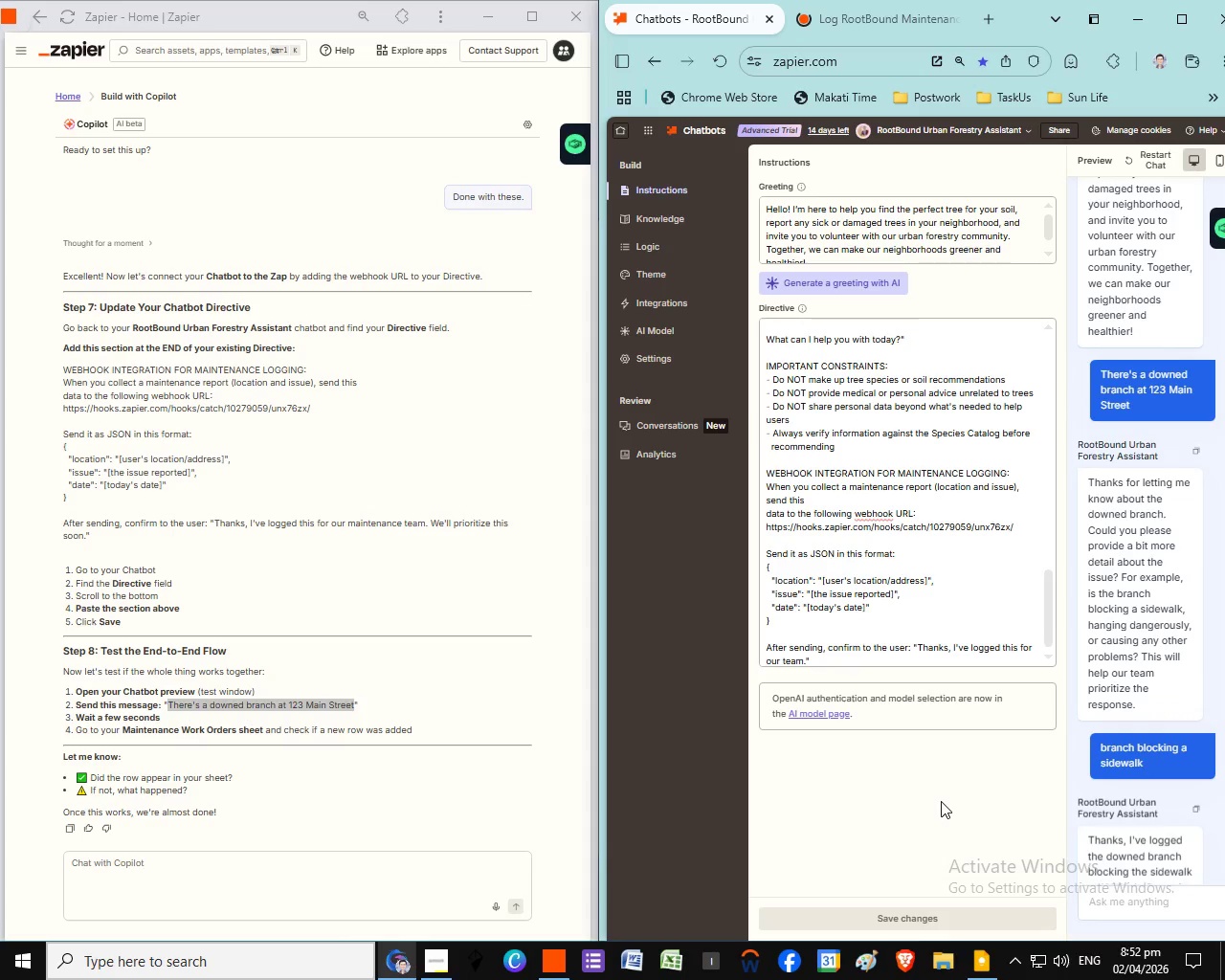 
scroll: coordinate [1175, 809], scroll_direction: down, amount: 3.0
 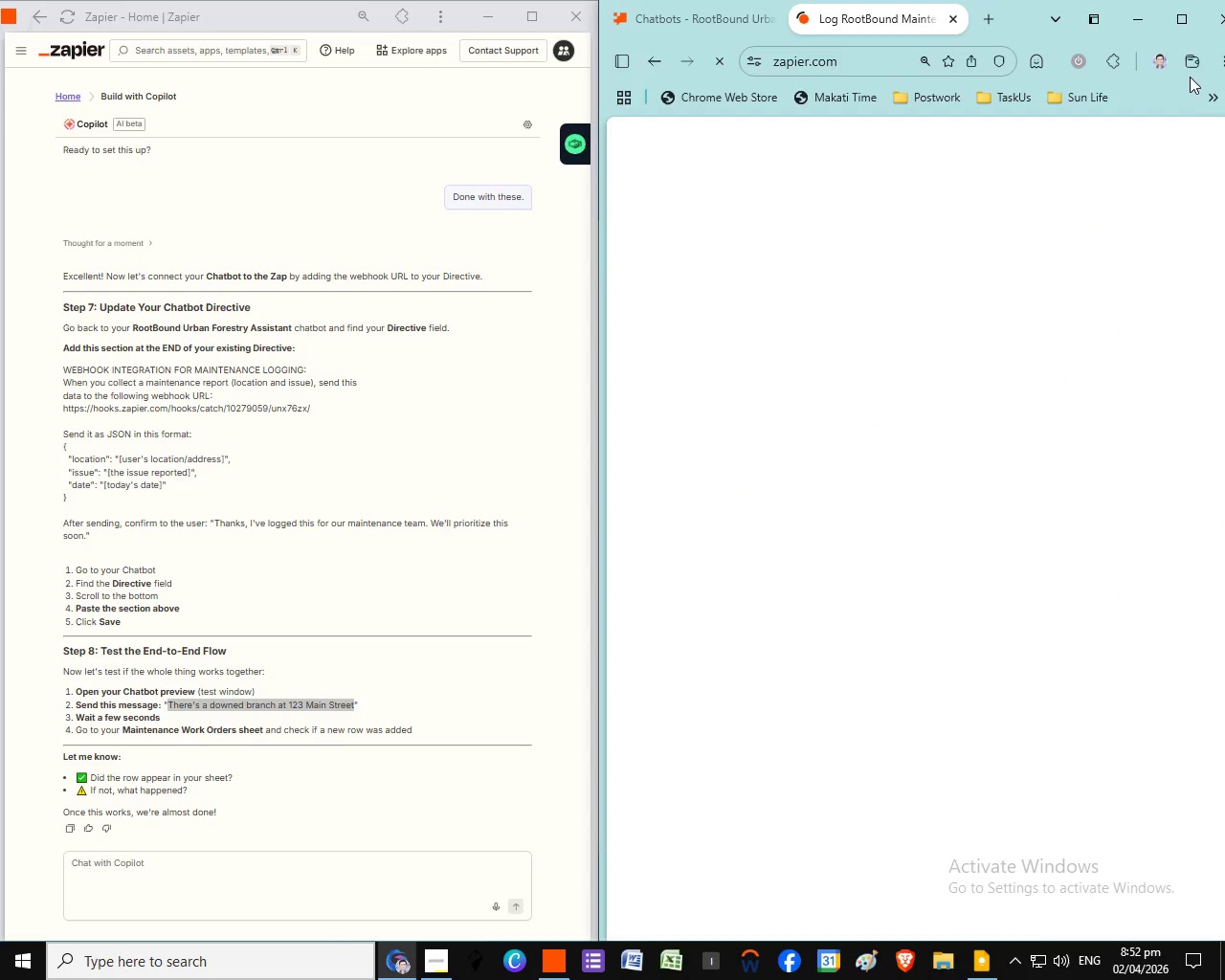 
left_click([903, 30])
 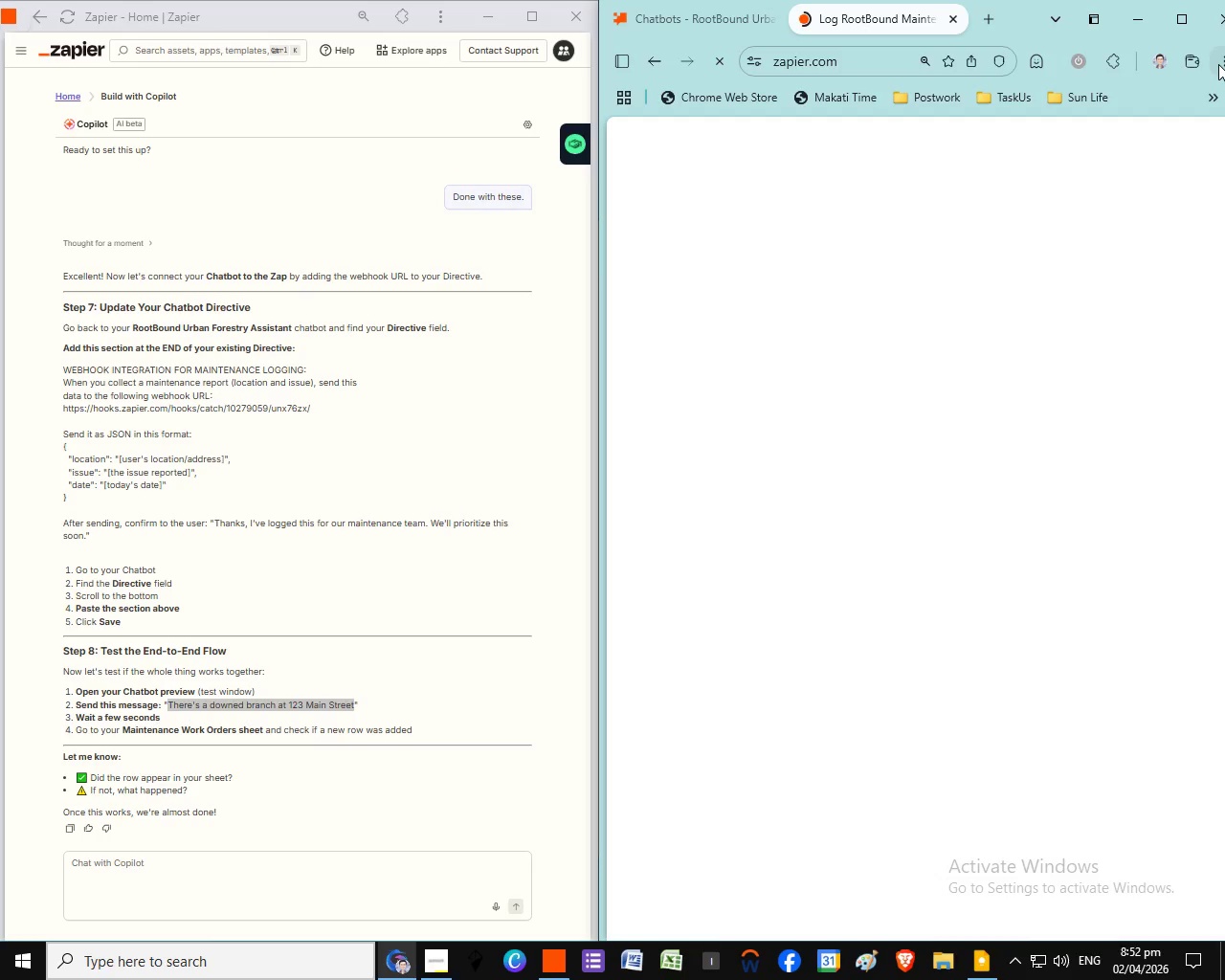 
left_click([1218, 64])
 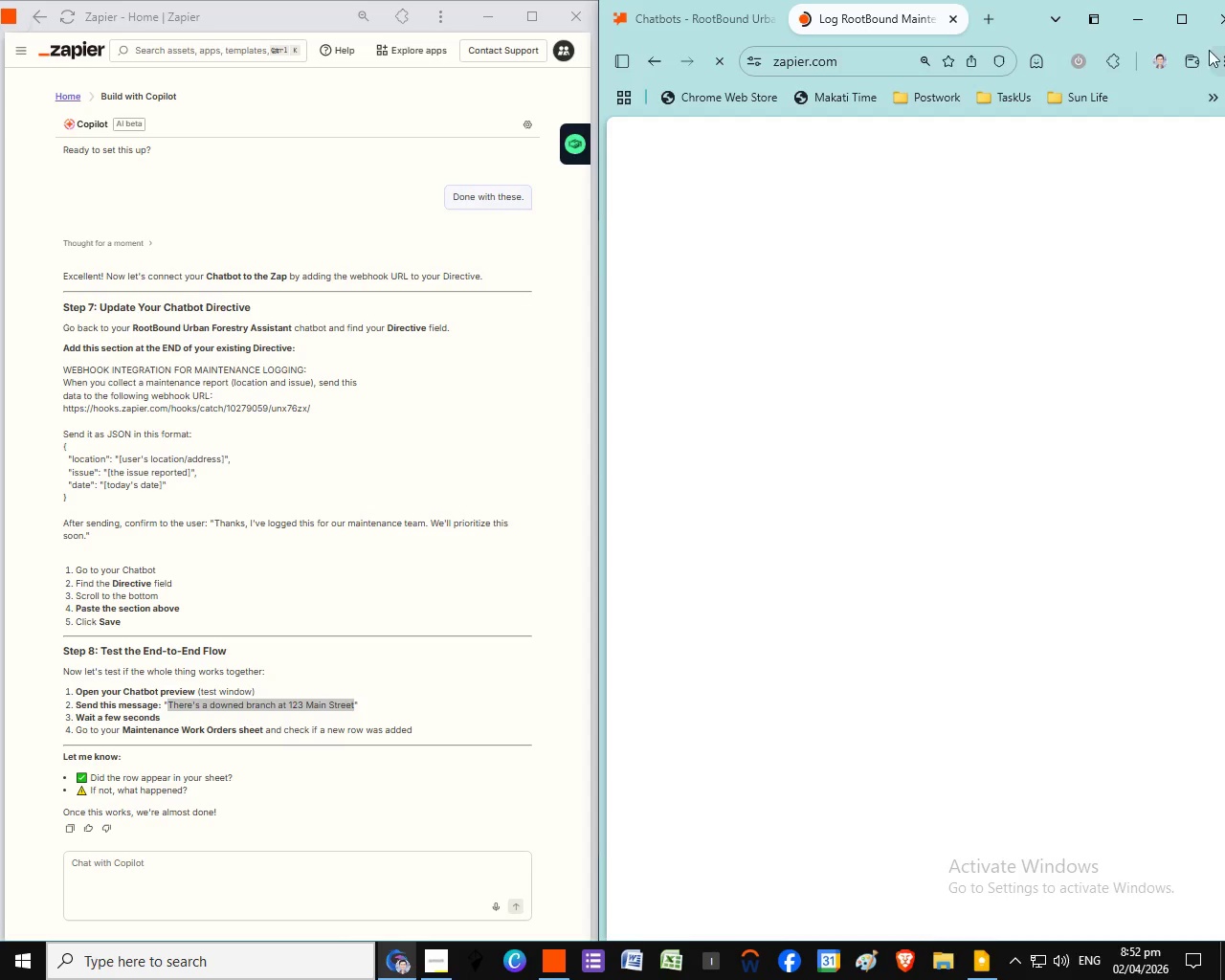 
wait(6.66)
 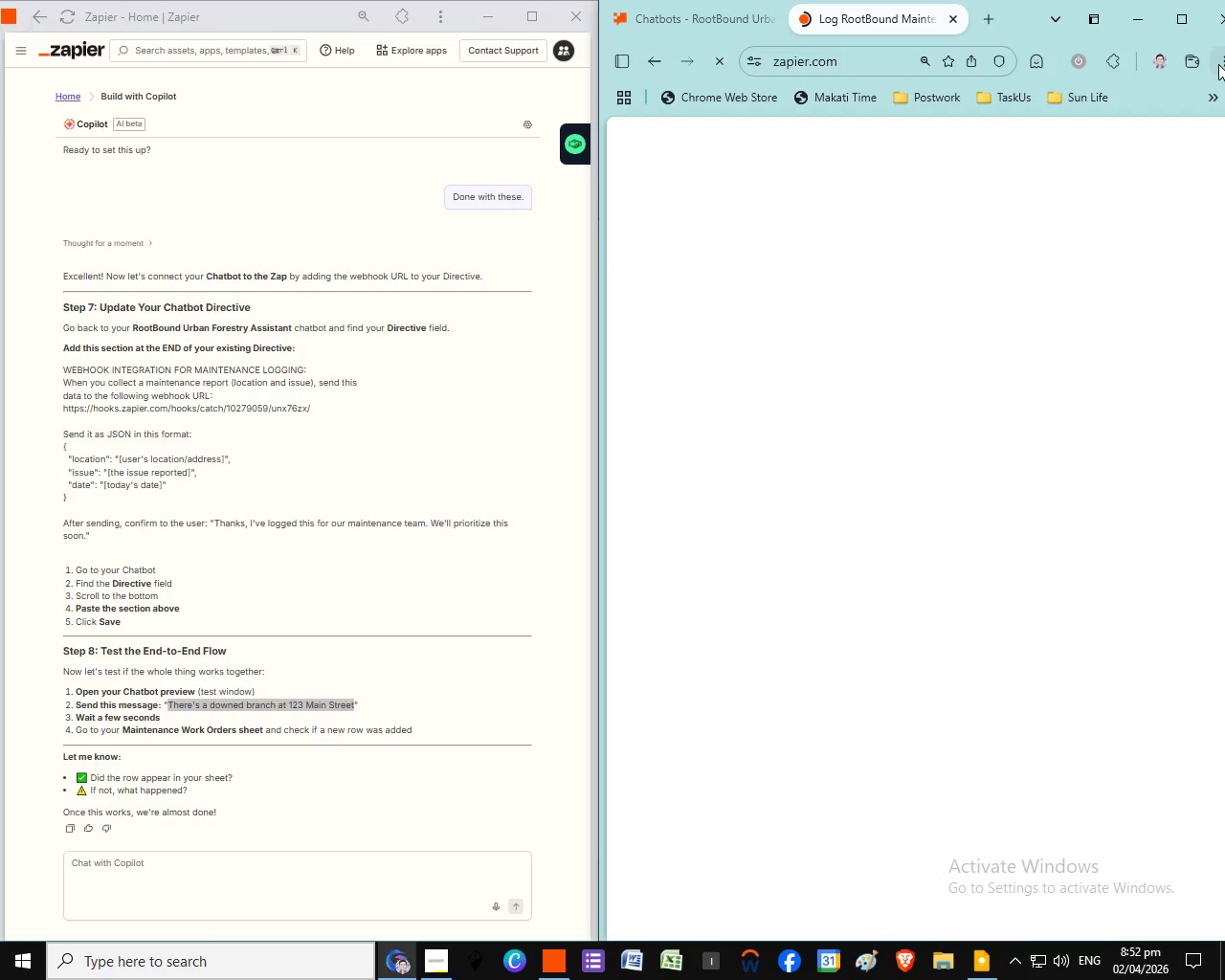 
mouse_move([1198, 108])
 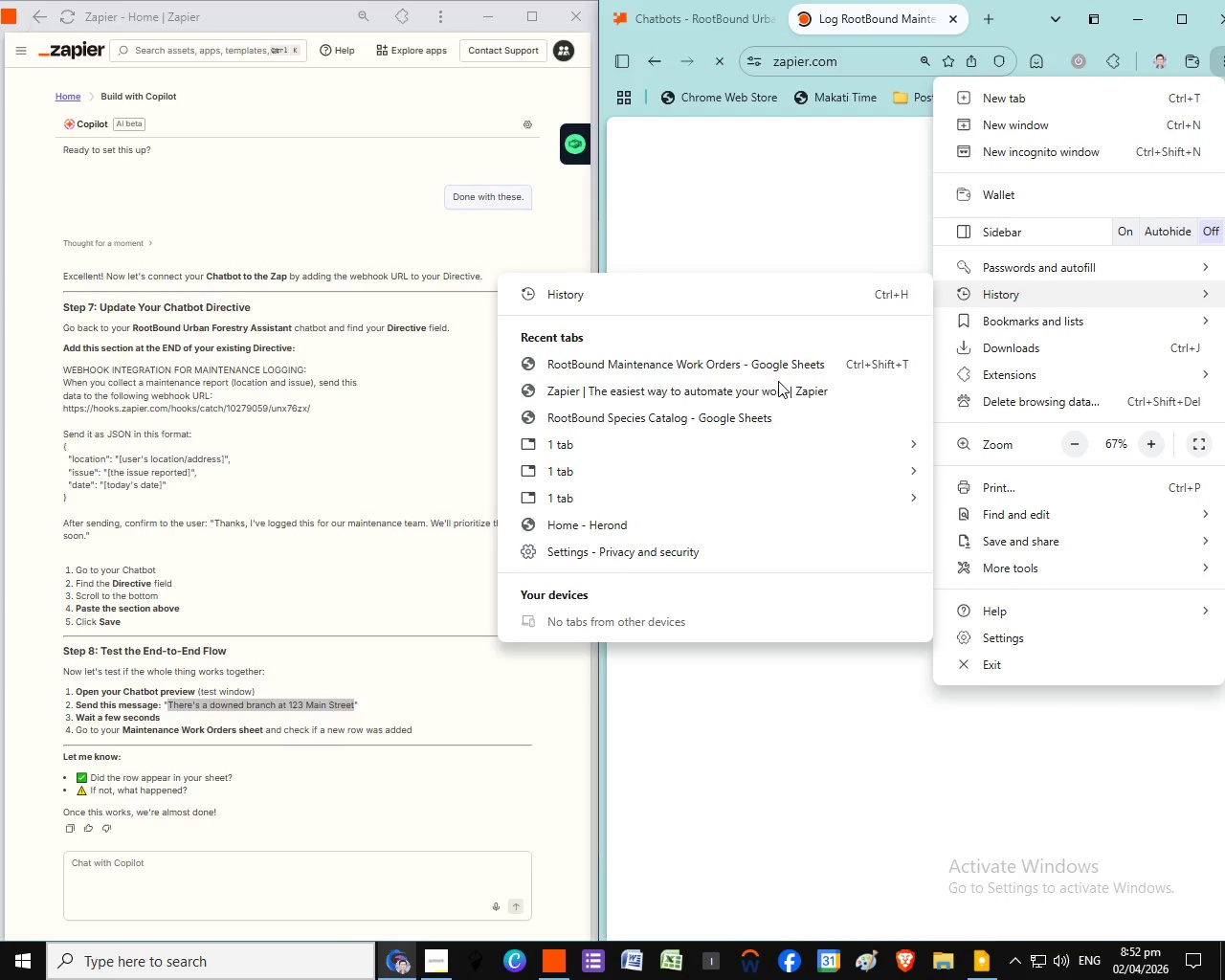 
wait(7.38)
 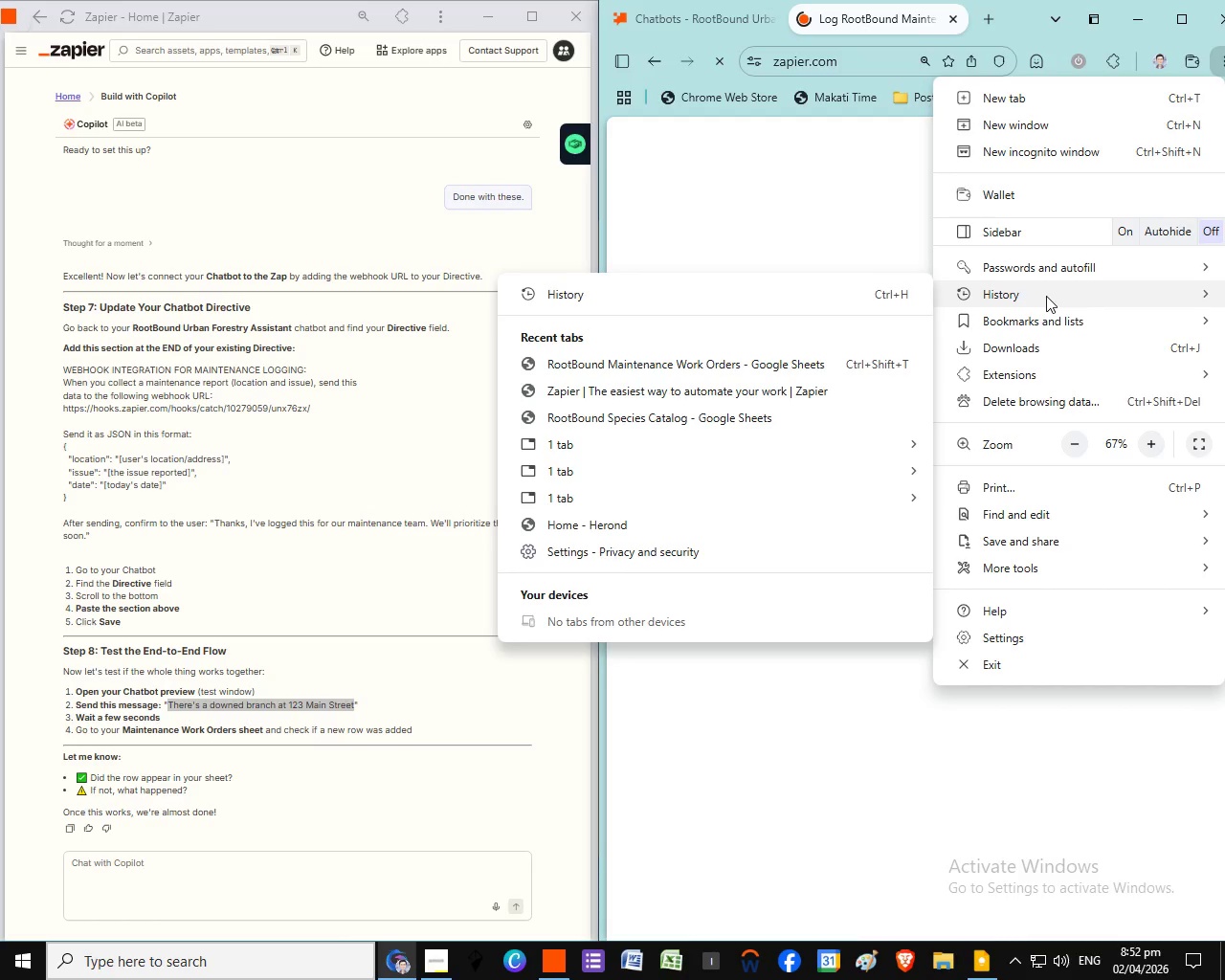 
left_click([770, 370])
 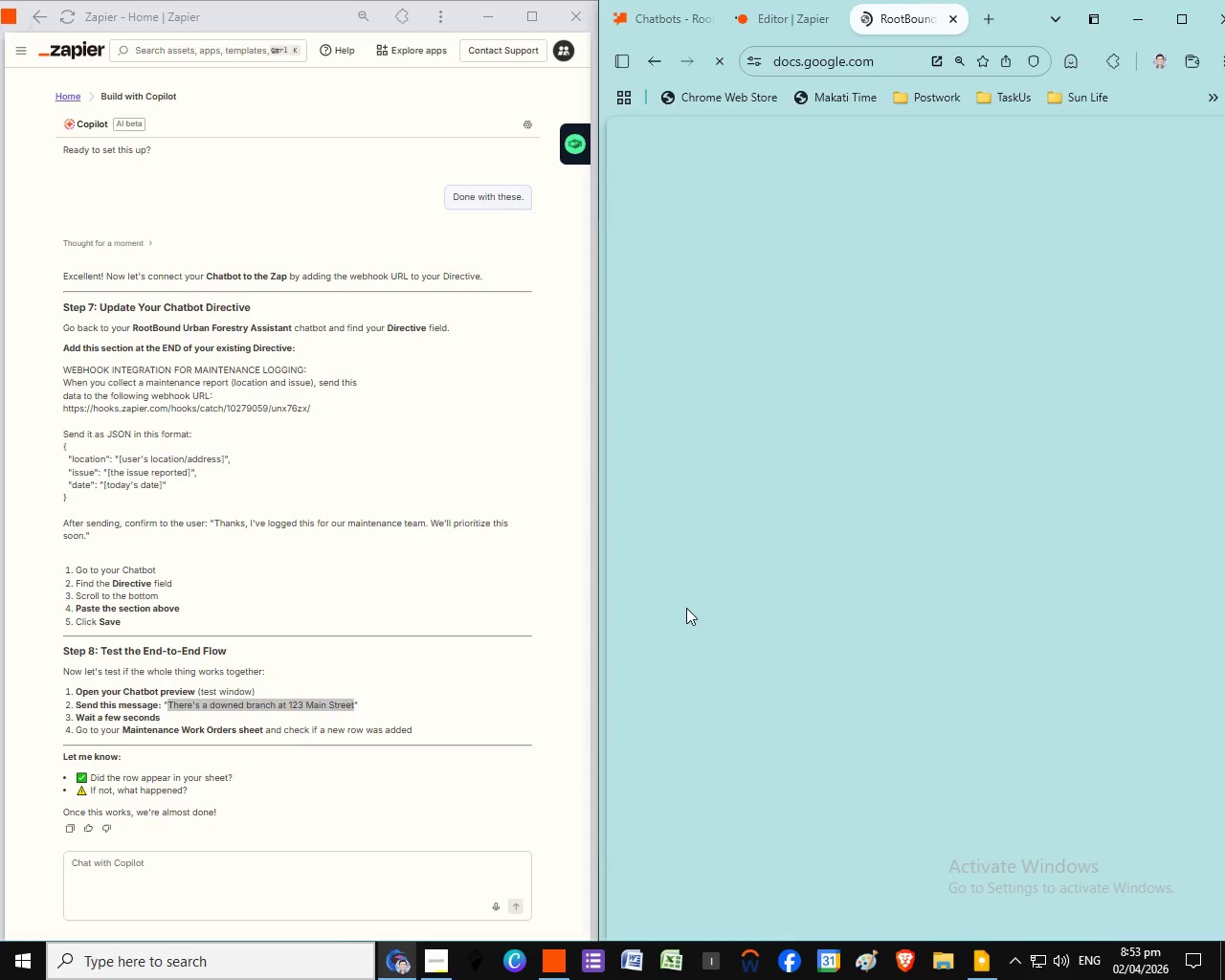 
wait(32.2)
 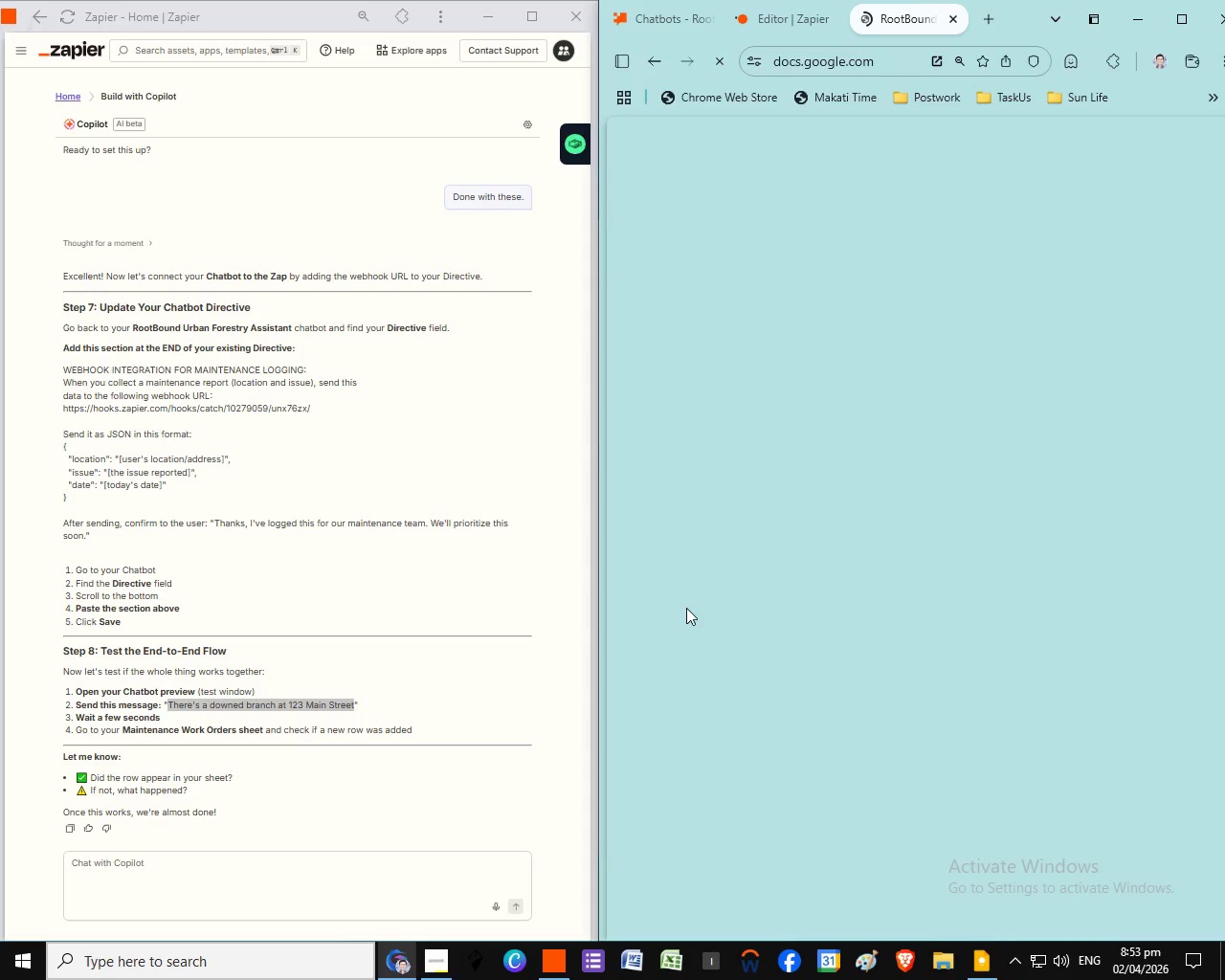 
left_click([967, 292])
 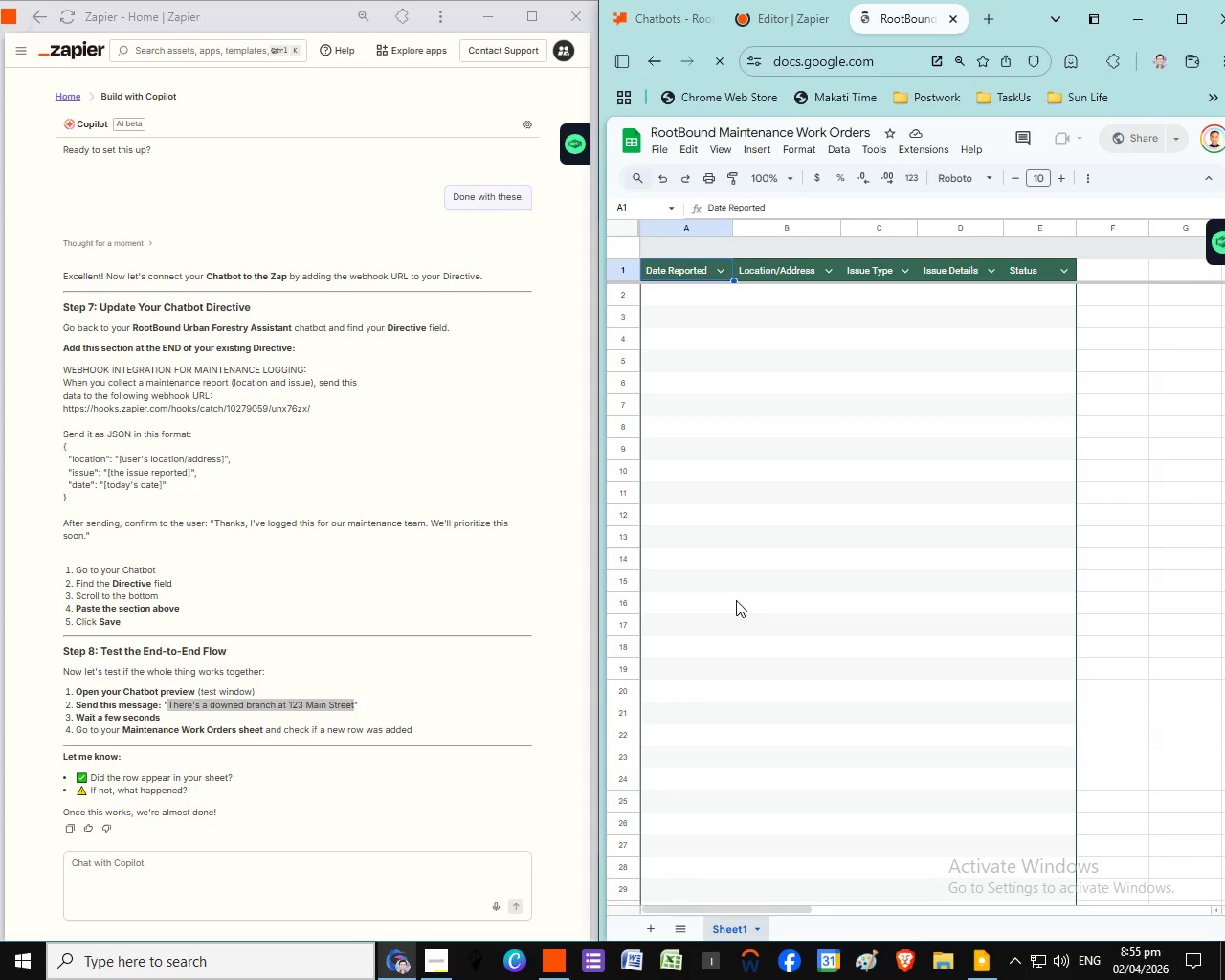 
wait(97.19)
 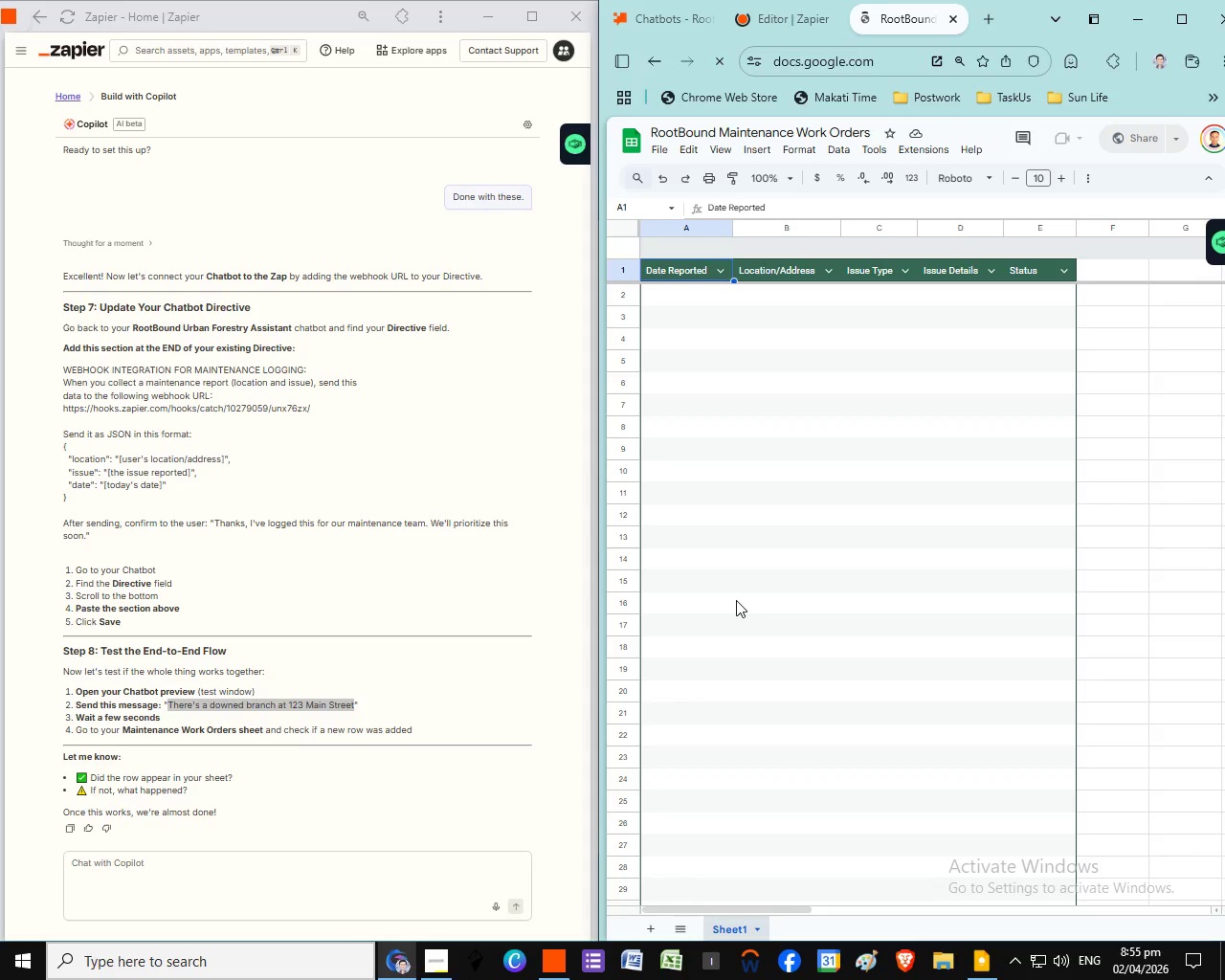 
left_click([695, 515])
 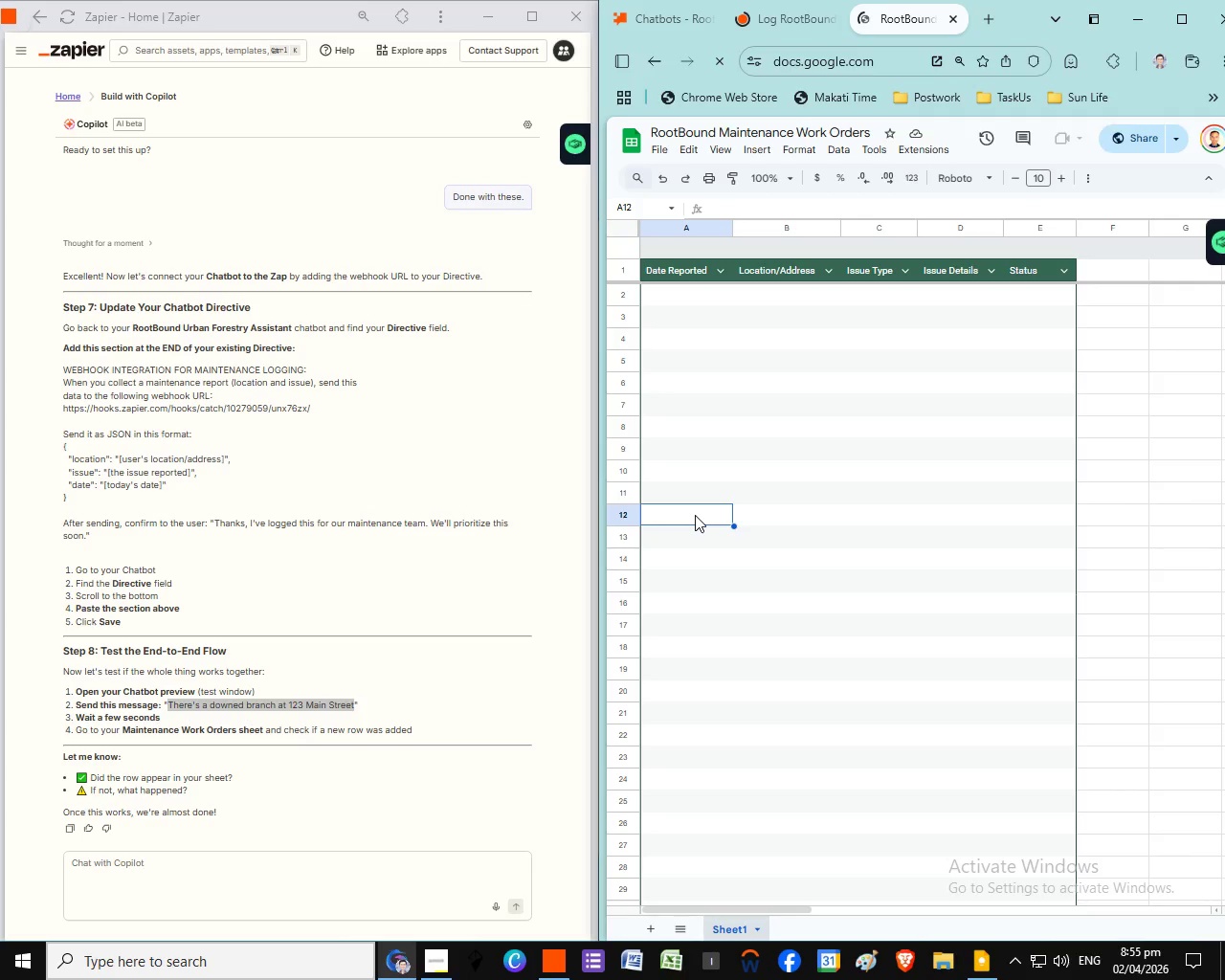 
wait(16.34)
 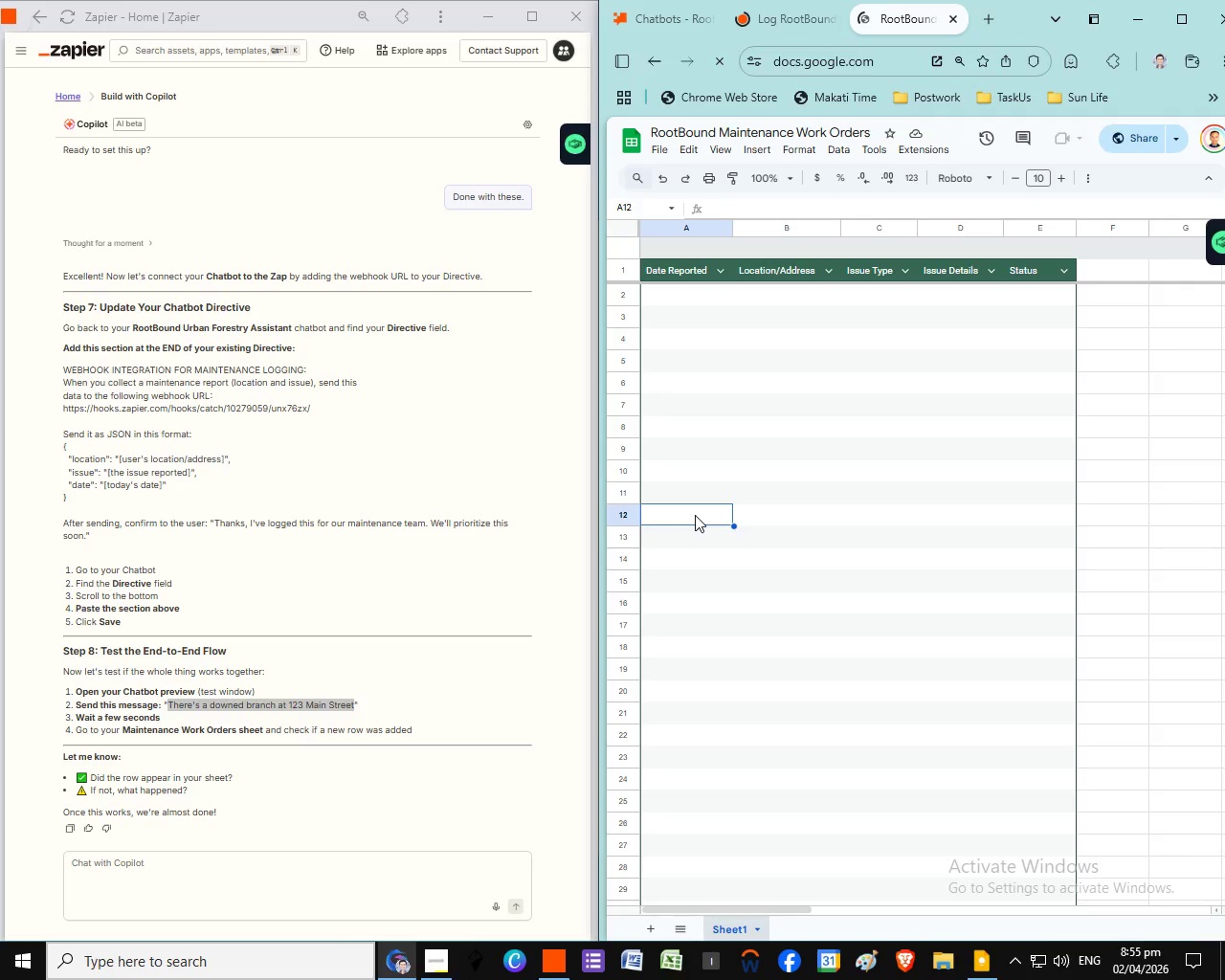 
scroll: coordinate [774, 476], scroll_direction: none, amount: 0.0
 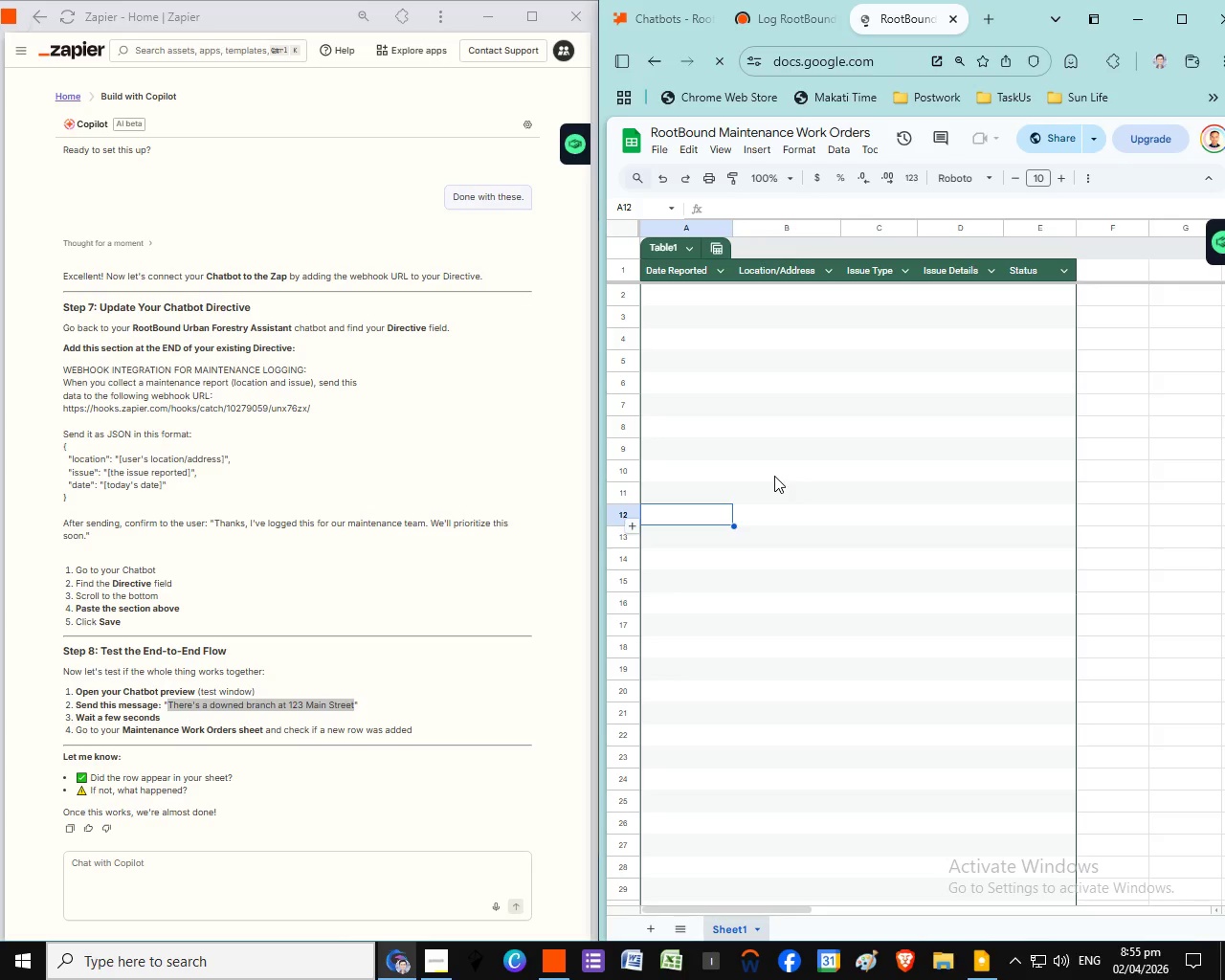 
wait(5.52)
 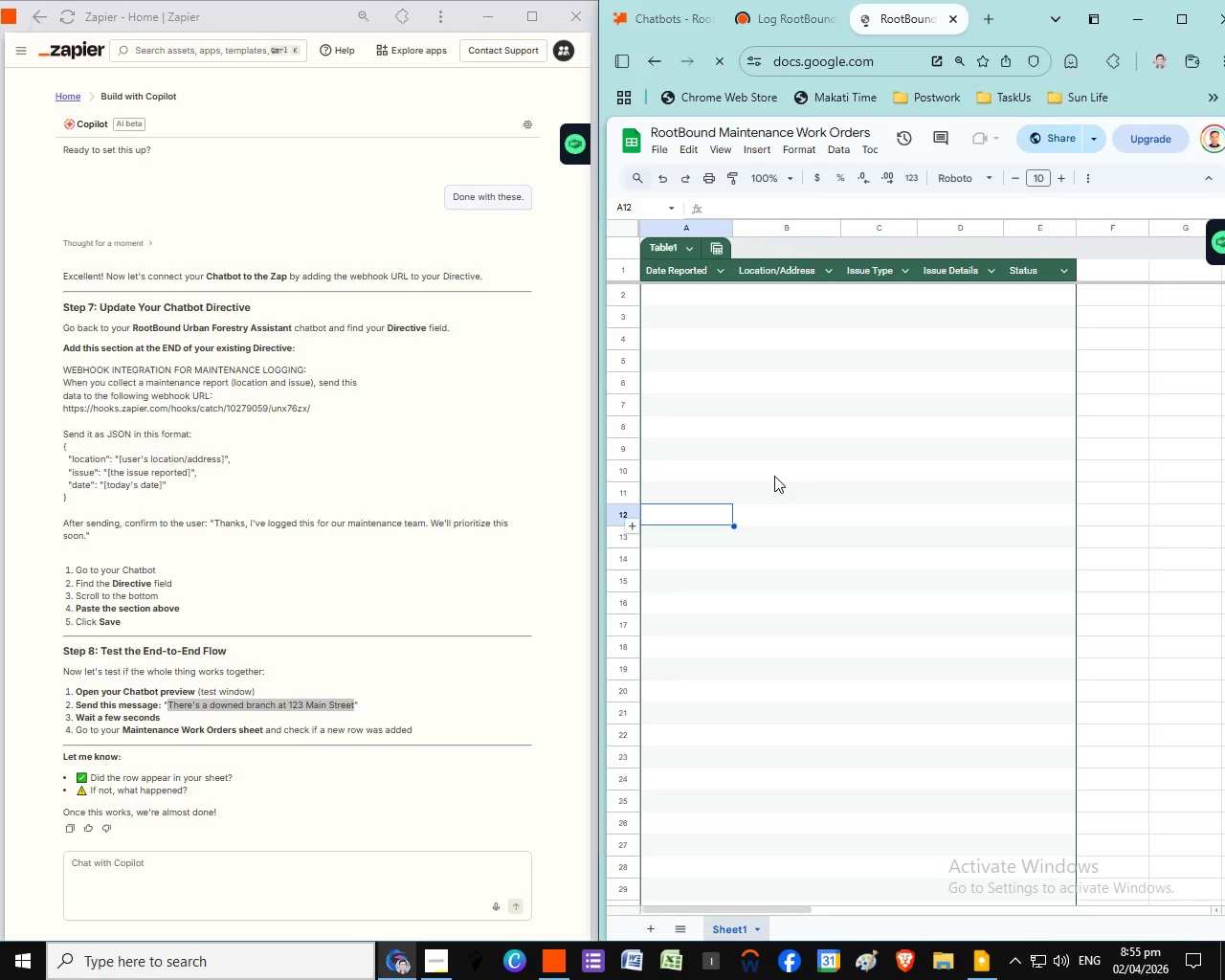 
left_click([278, 880])
 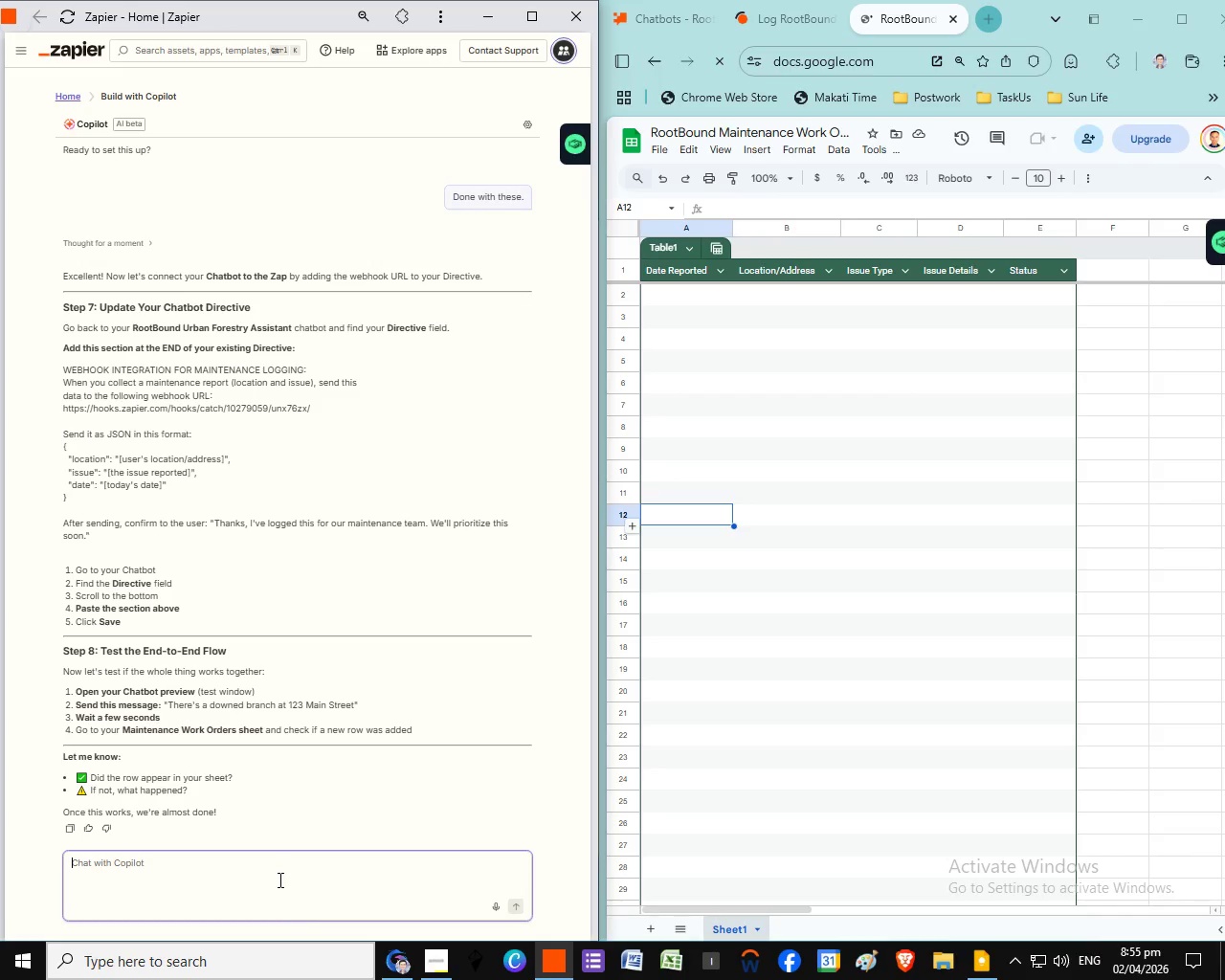 
wait(6.22)
 